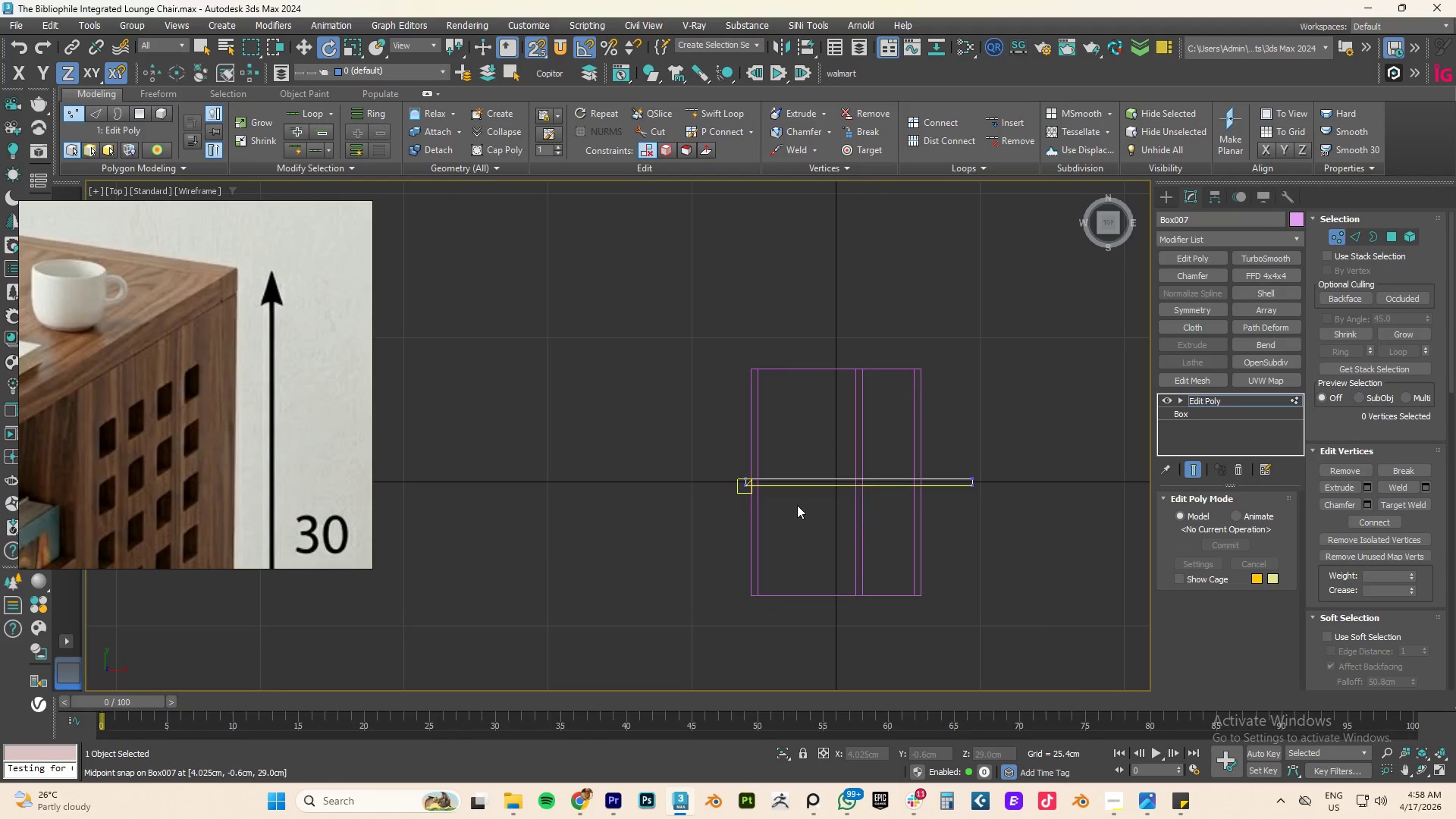 
left_click_drag(start_coordinate=[688, 415], to_coordinate=[792, 542])
 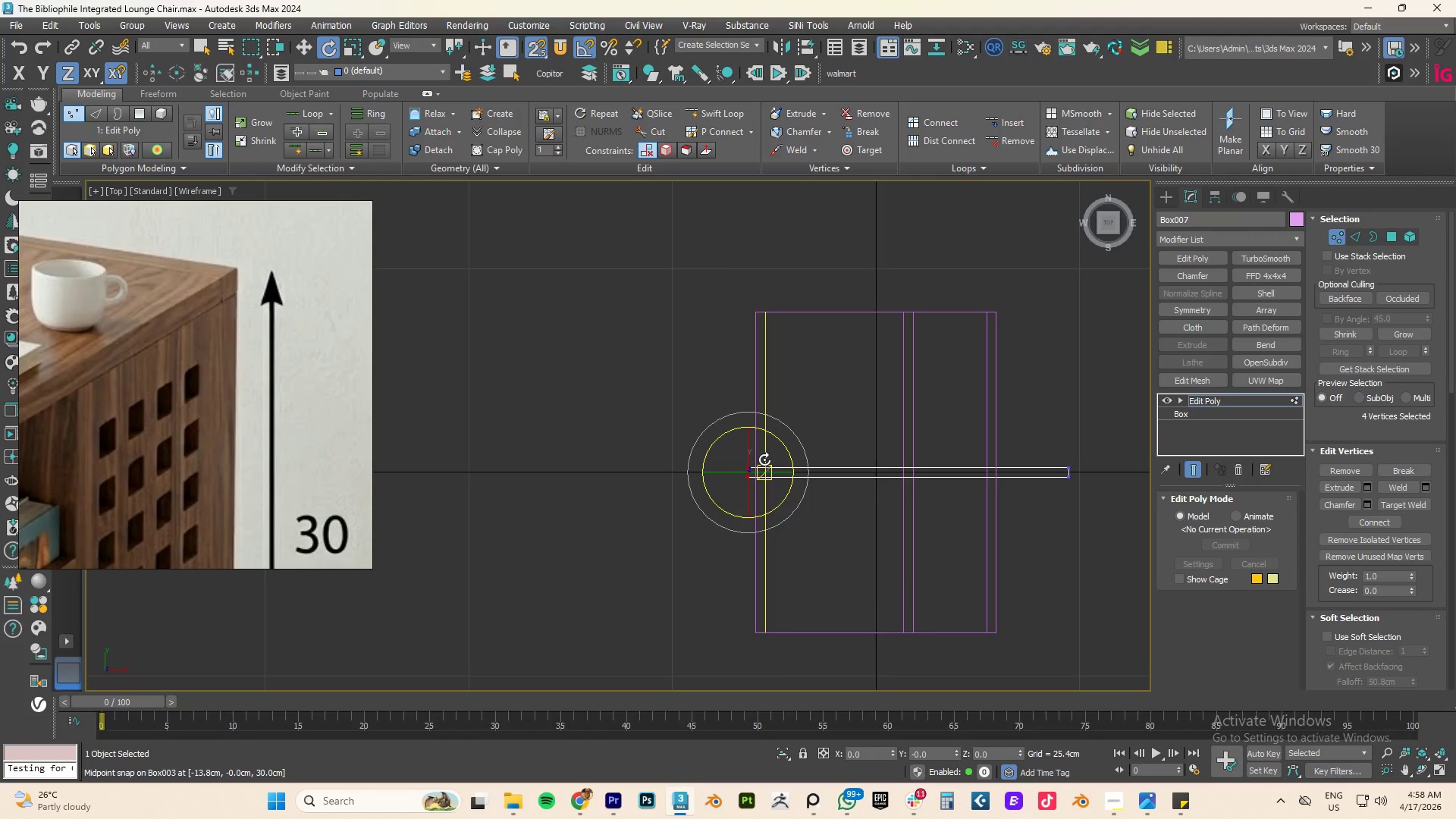 
scroll: coordinate [739, 505], scroll_direction: up, amount: 1.0
 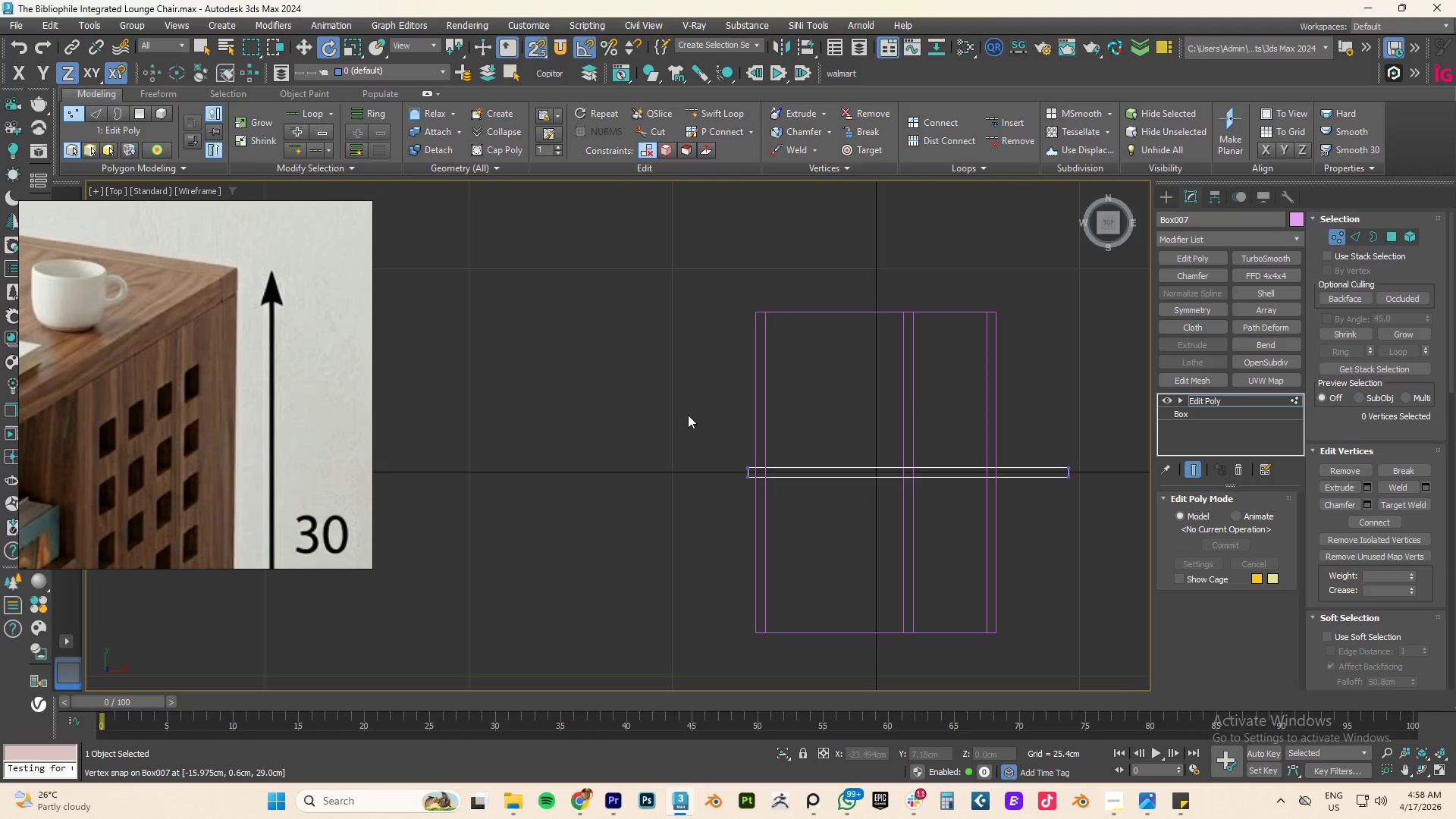 
key(W)
 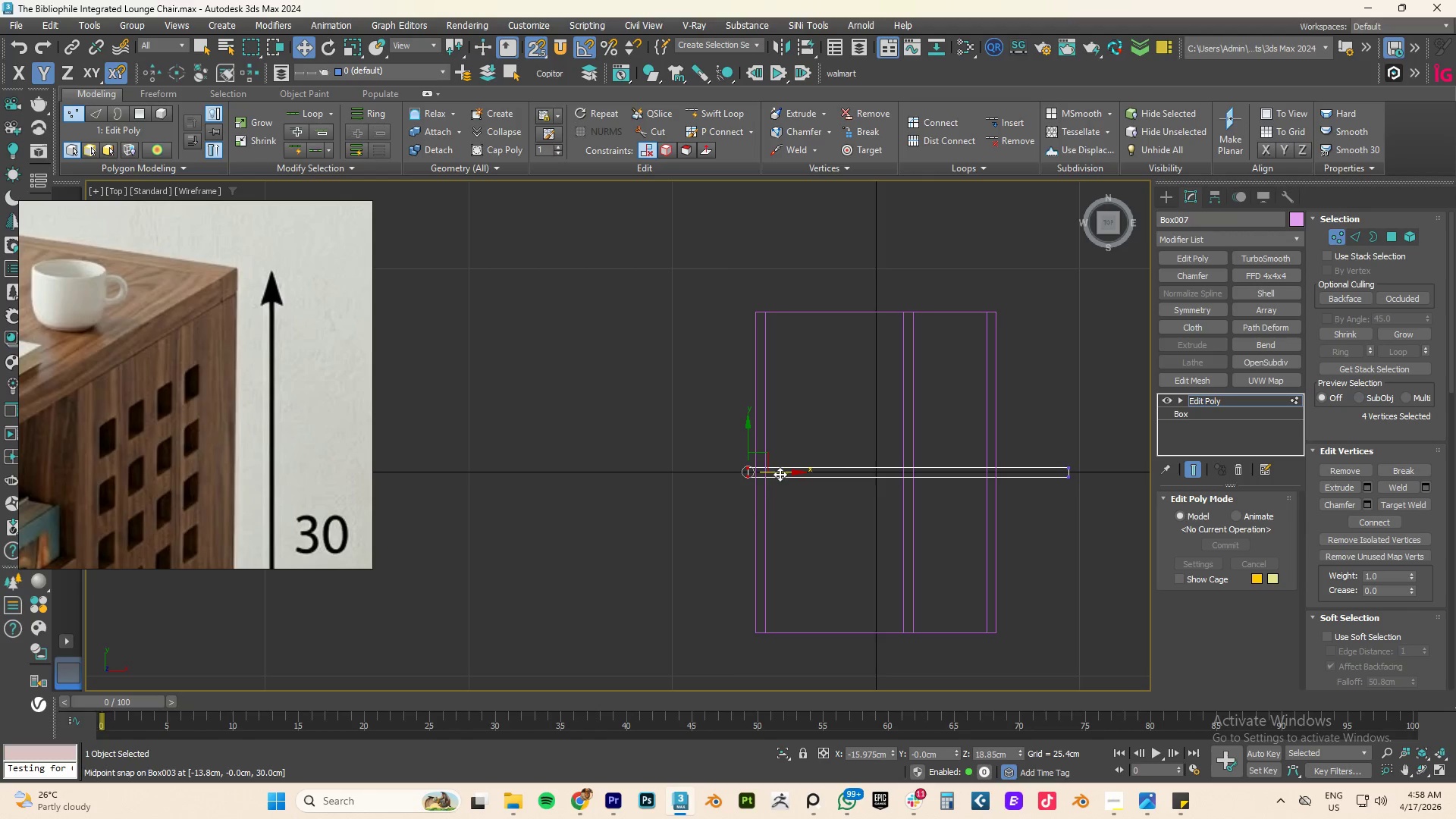 
left_click_drag(start_coordinate=[780, 472], to_coordinate=[773, 316])
 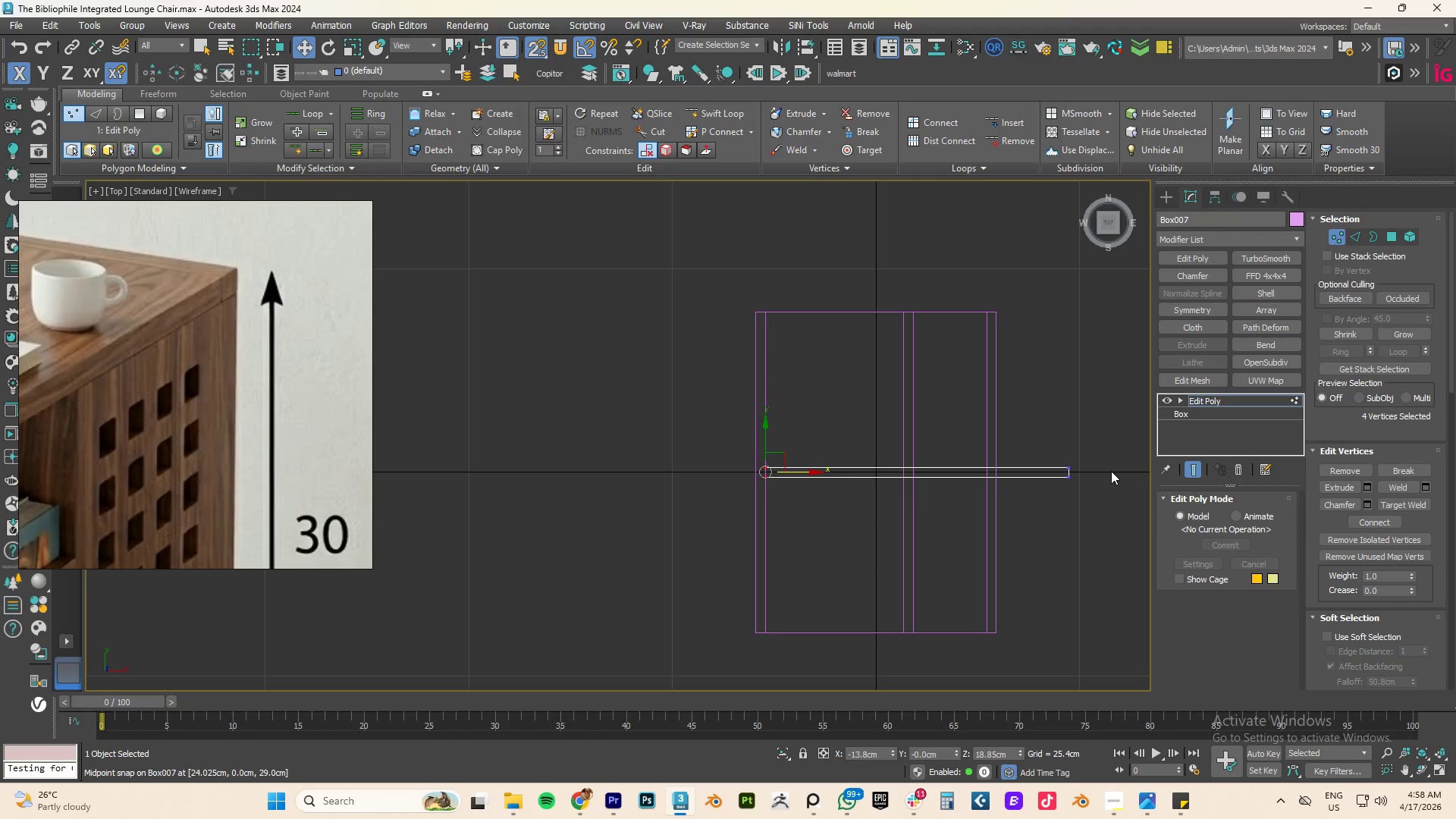 
left_click_drag(start_coordinate=[1111, 442], to_coordinate=[1022, 521])
 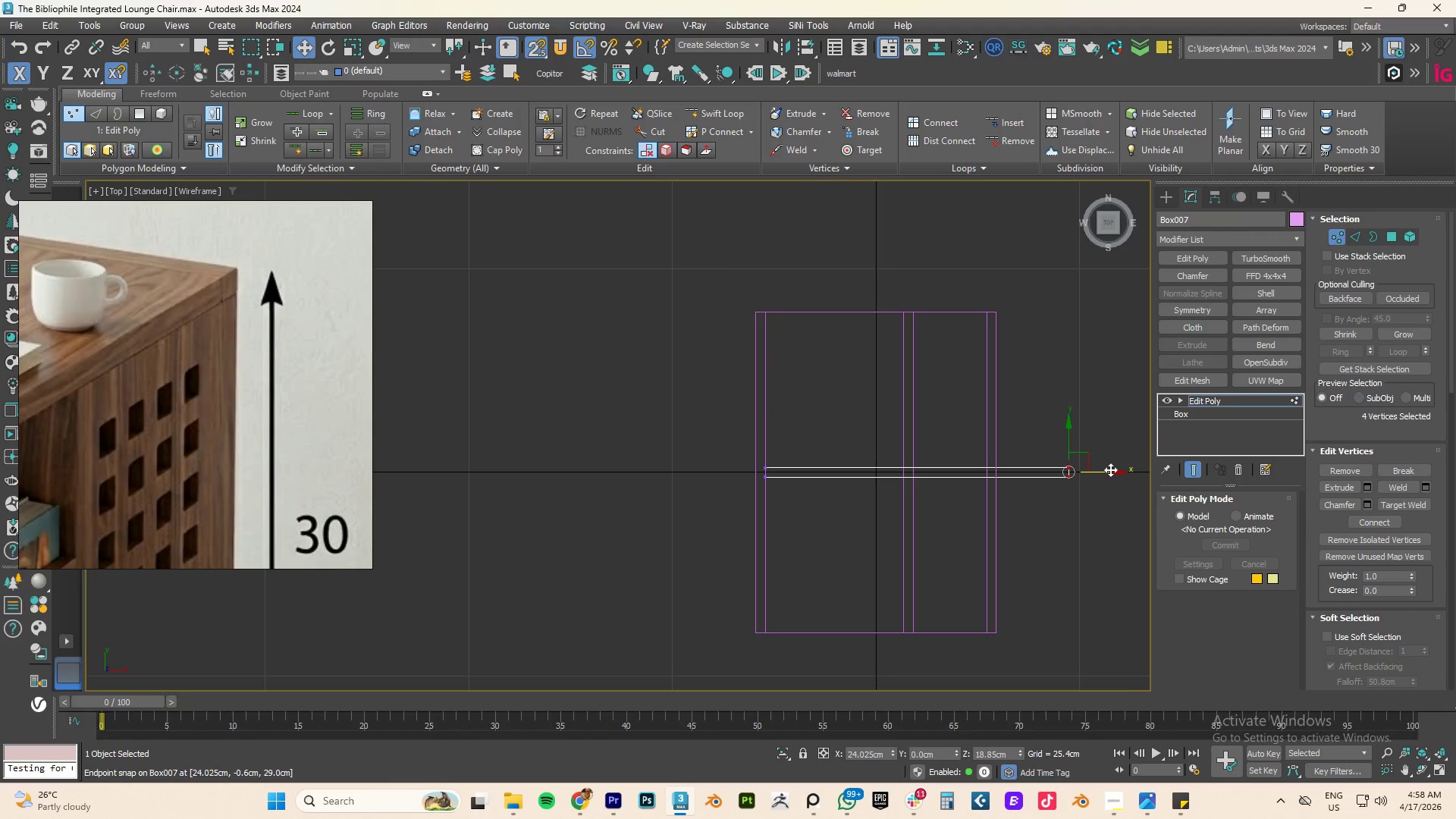 
left_click_drag(start_coordinate=[1110, 471], to_coordinate=[987, 318])
 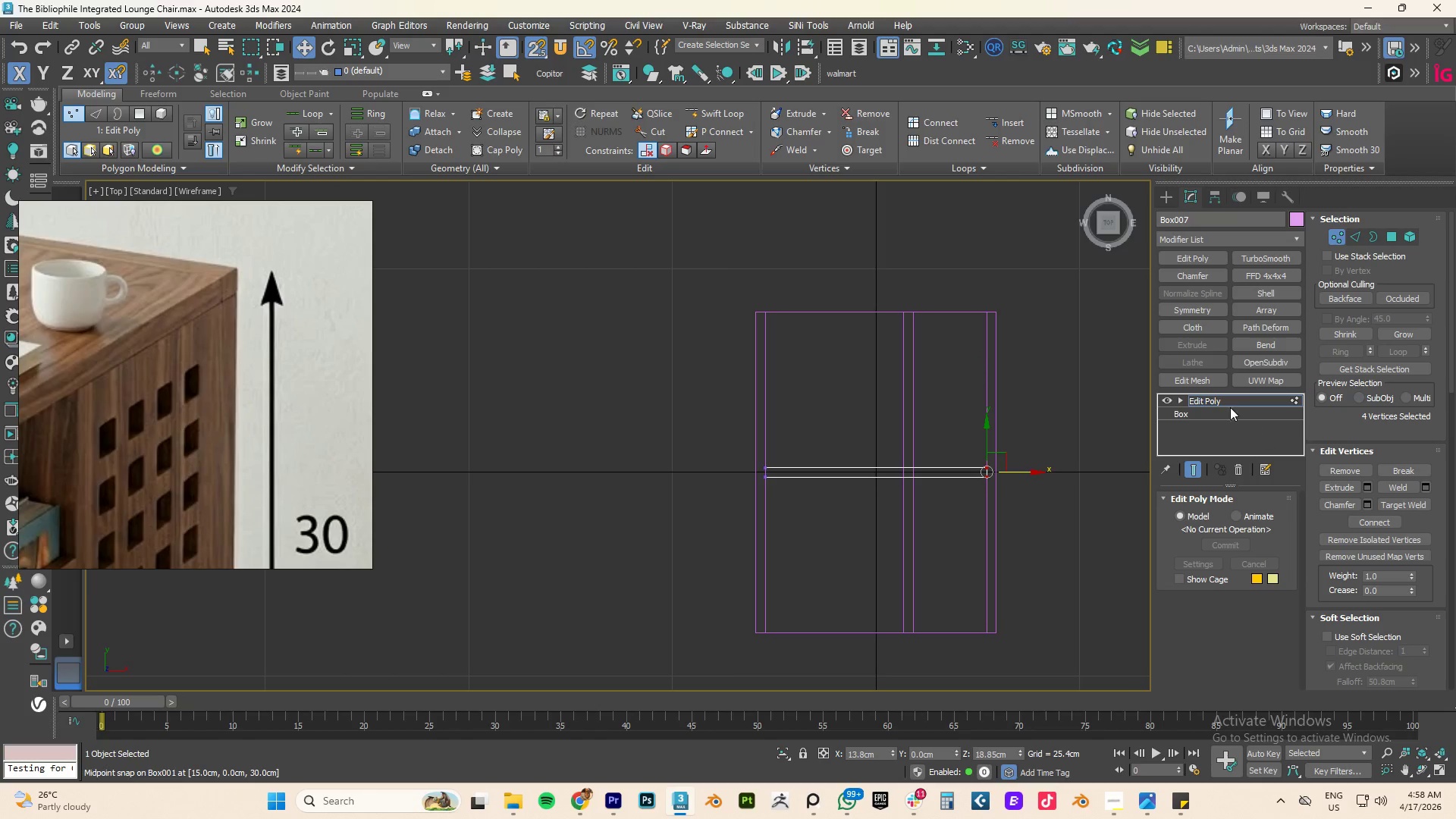 
left_click([1214, 397])
 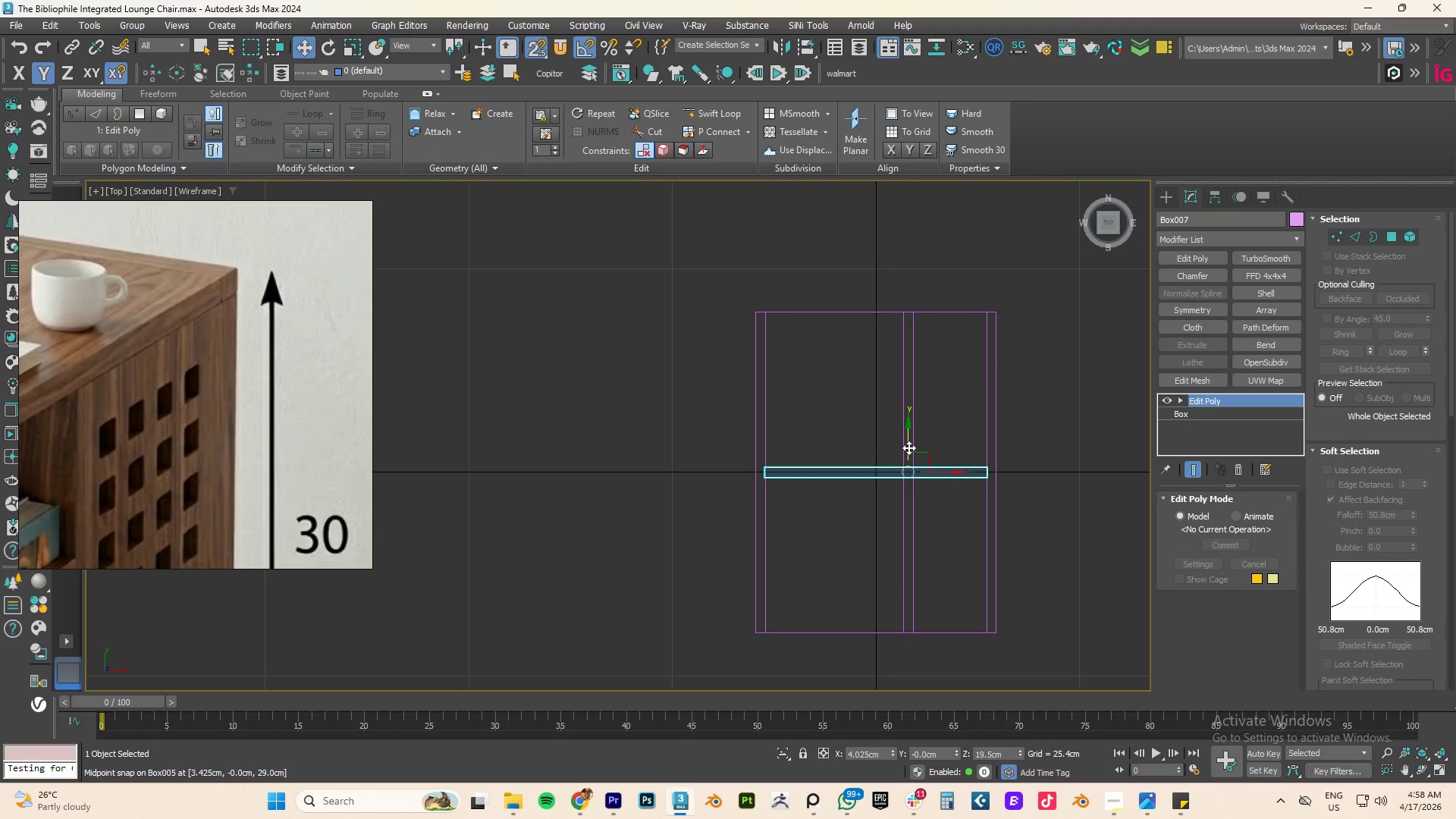 
left_click_drag(start_coordinate=[908, 444], to_coordinate=[976, 375])
 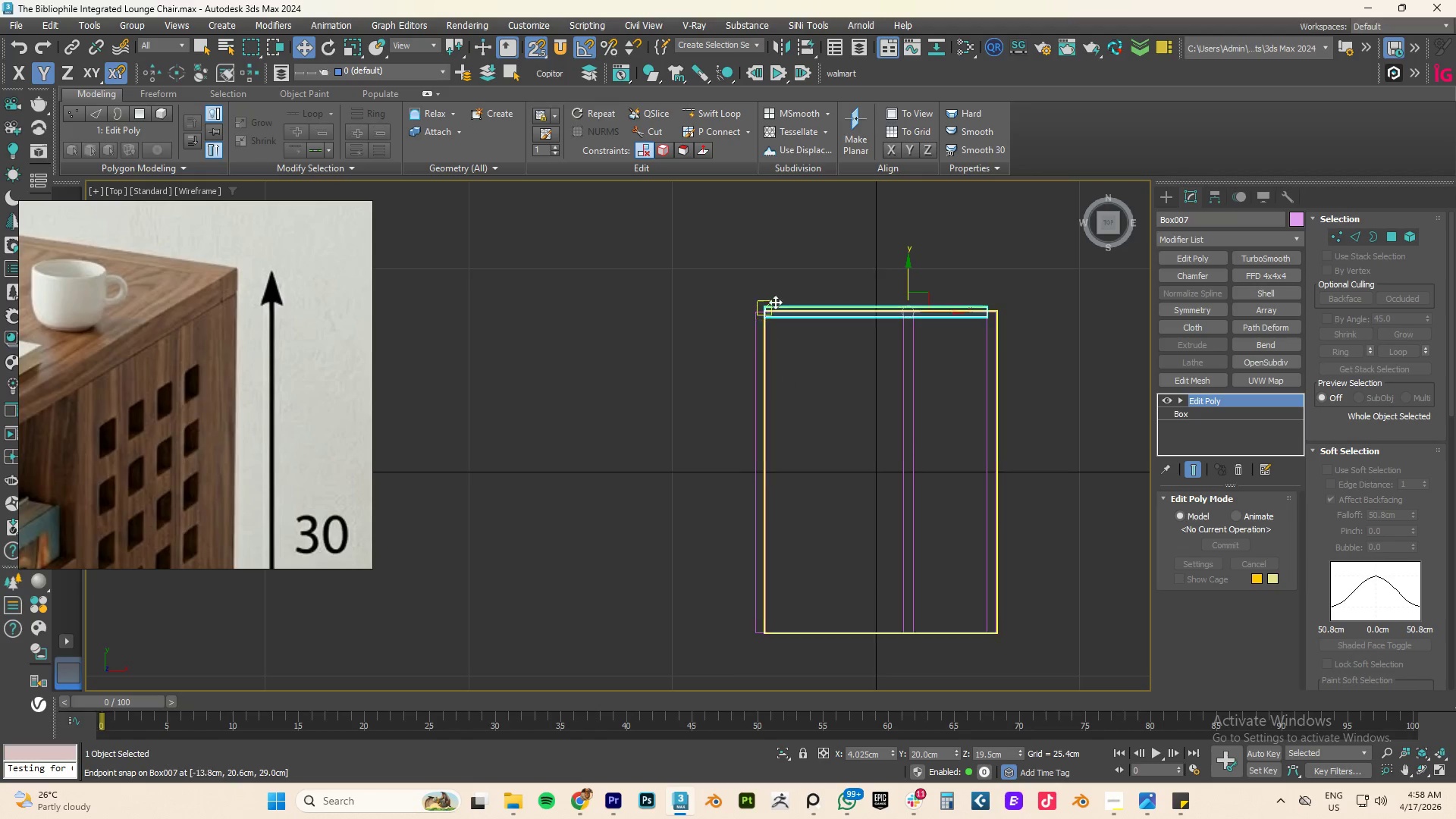 
scroll: coordinate [778, 296], scroll_direction: up, amount: 5.0
 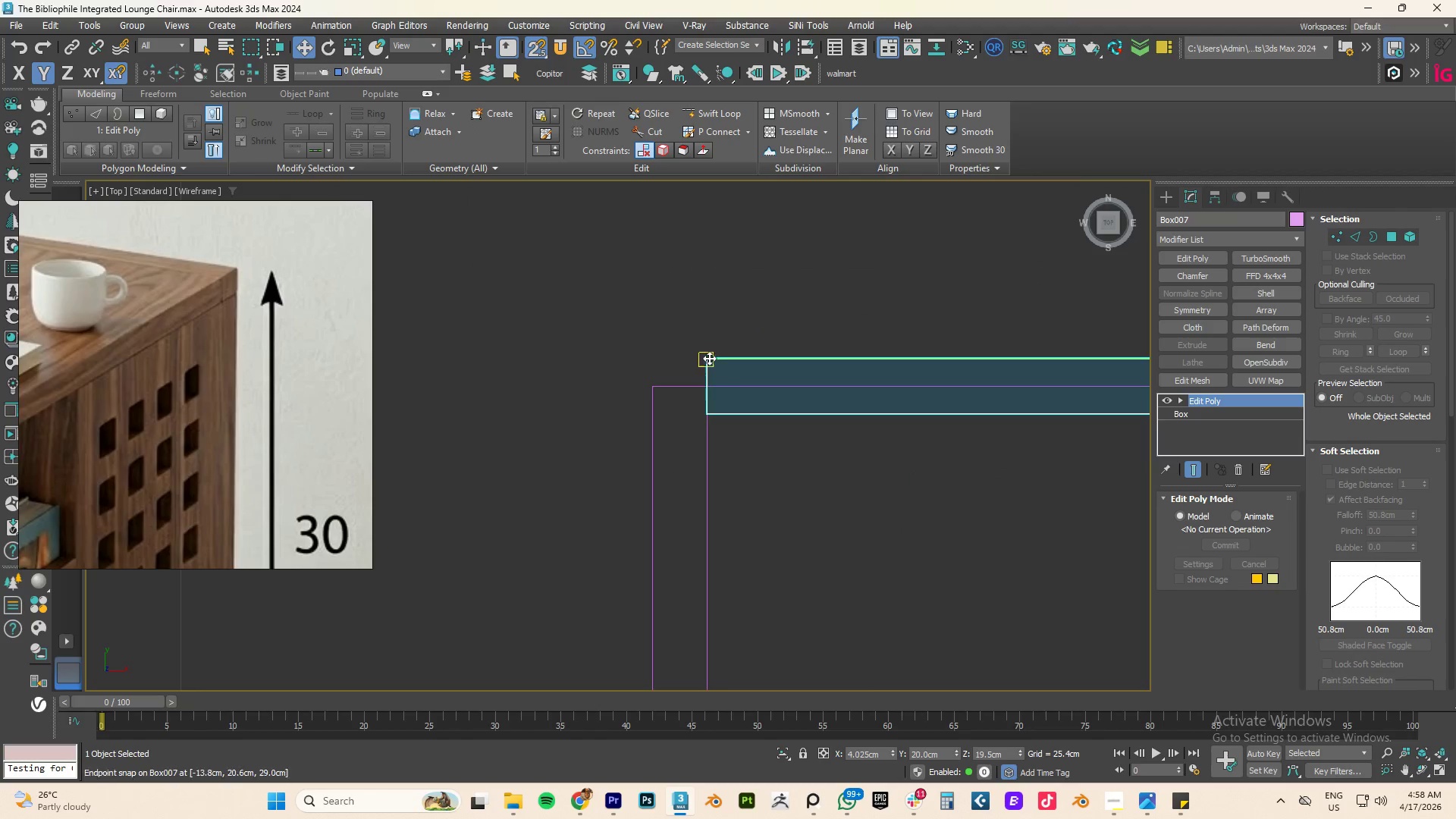 
left_click_drag(start_coordinate=[709, 358], to_coordinate=[714, 394])
 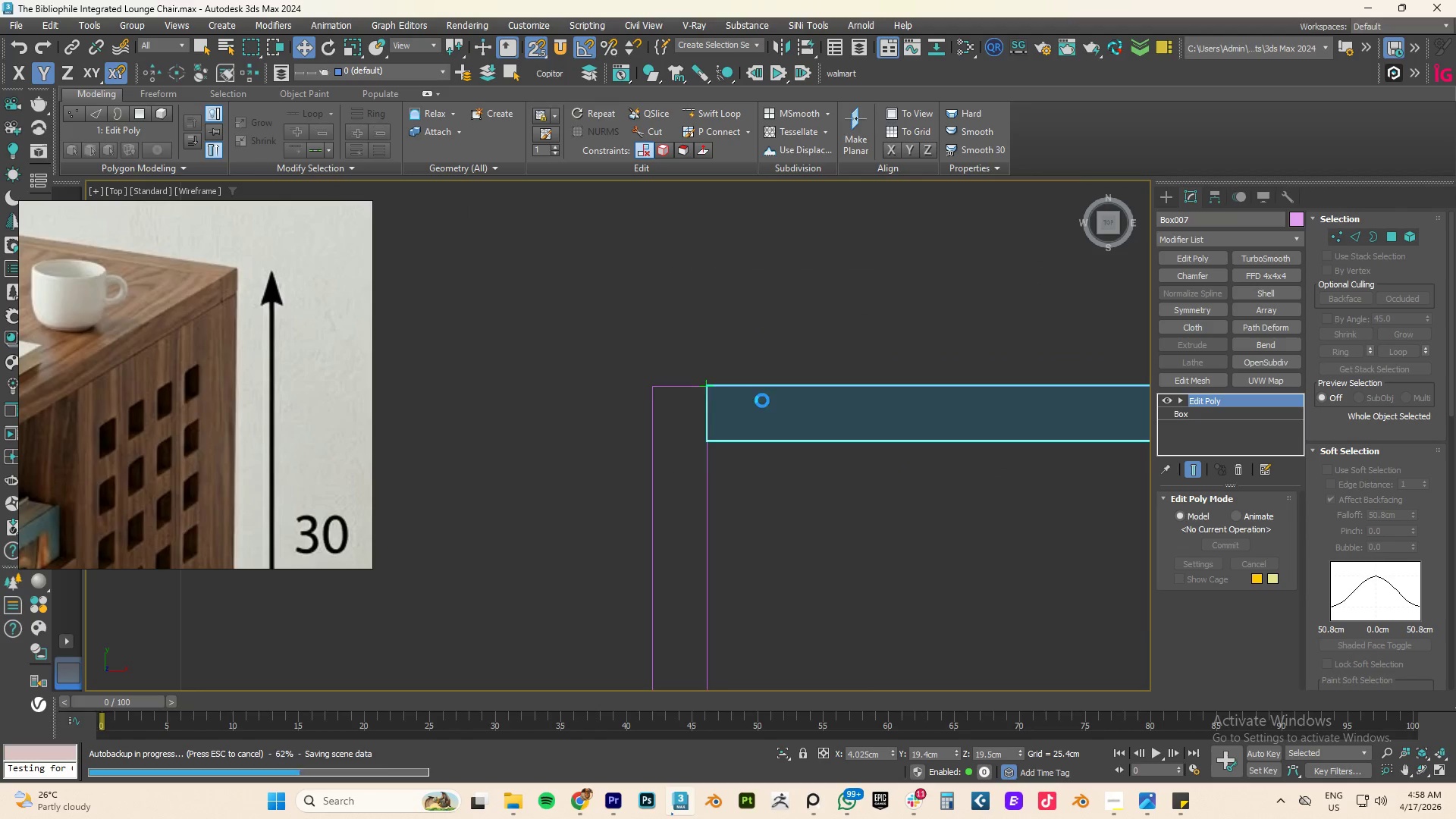 
scroll: coordinate [907, 415], scroll_direction: down, amount: 10.0
 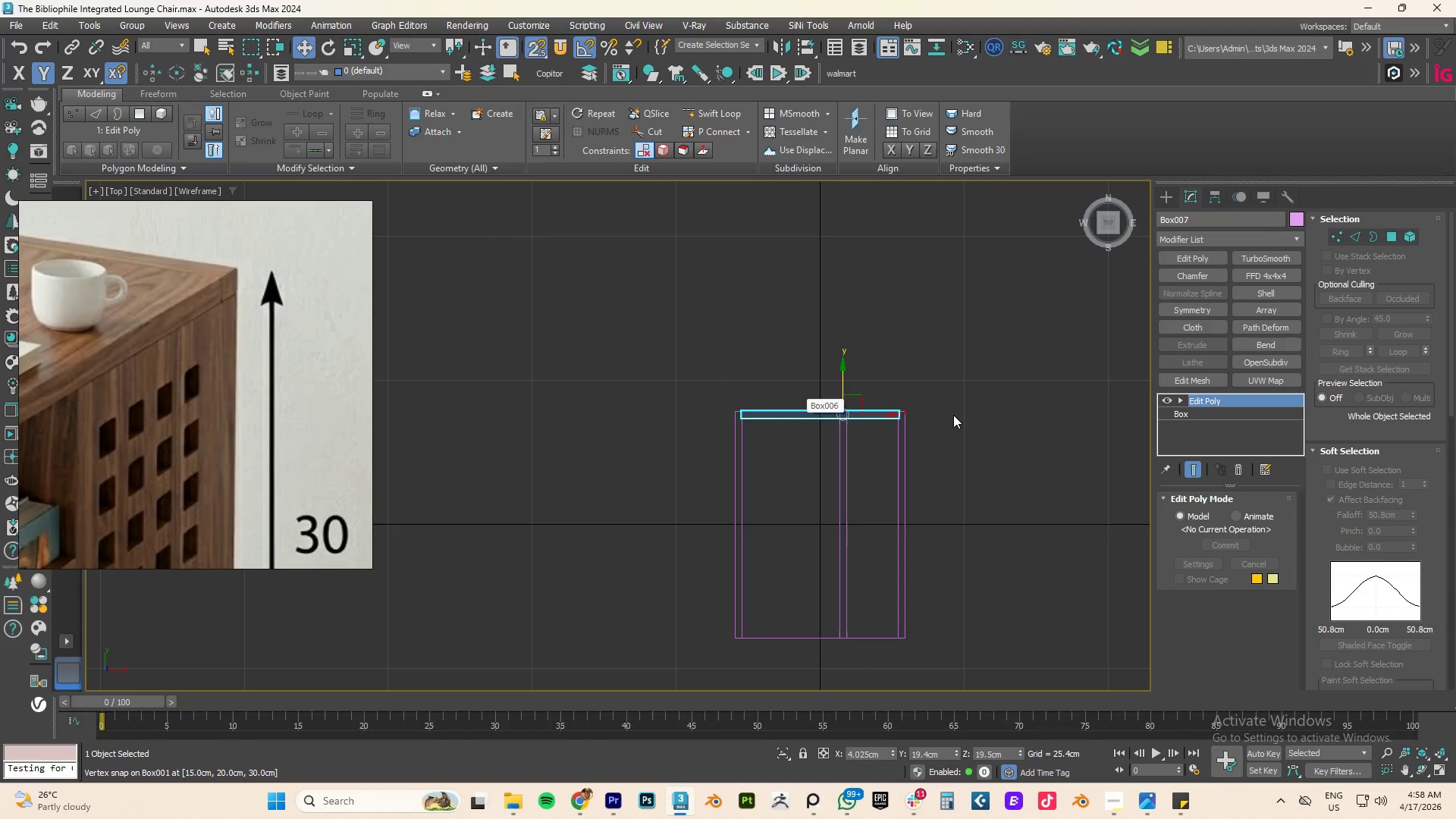 
hold_key(key=AltLeft, duration=1.64)
 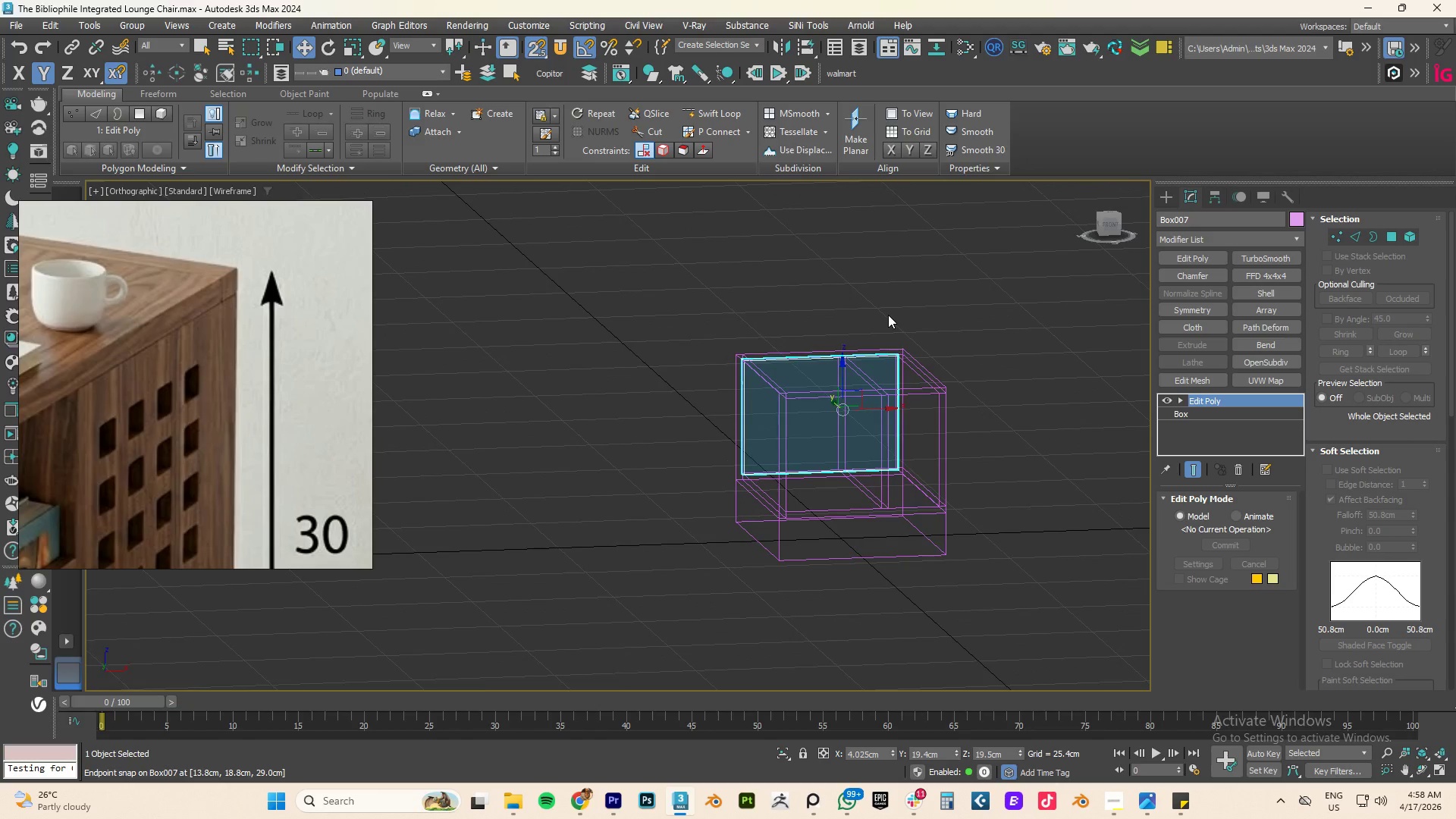 
type(fz)
 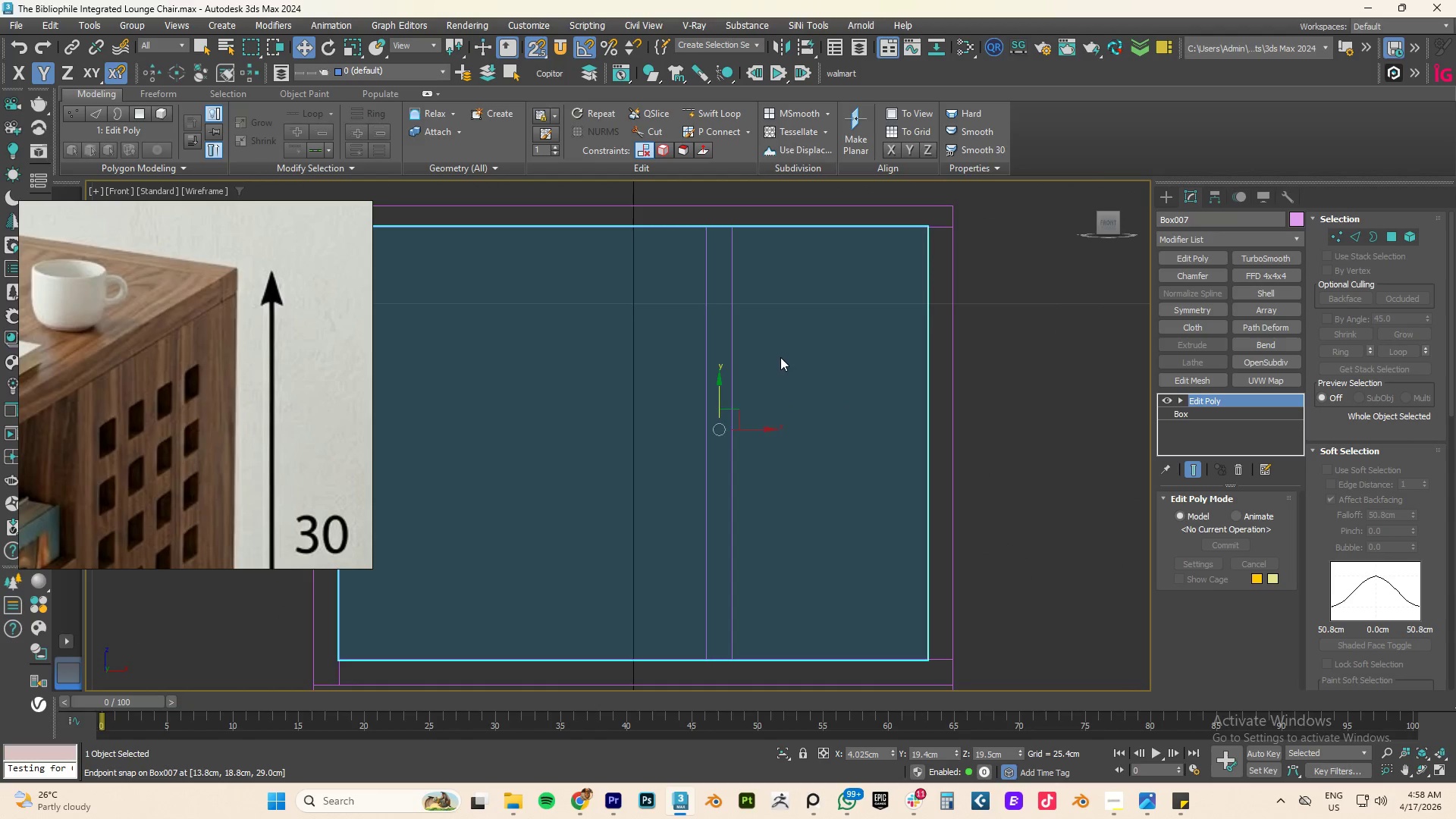 
scroll: coordinate [781, 357], scroll_direction: down, amount: 3.0
 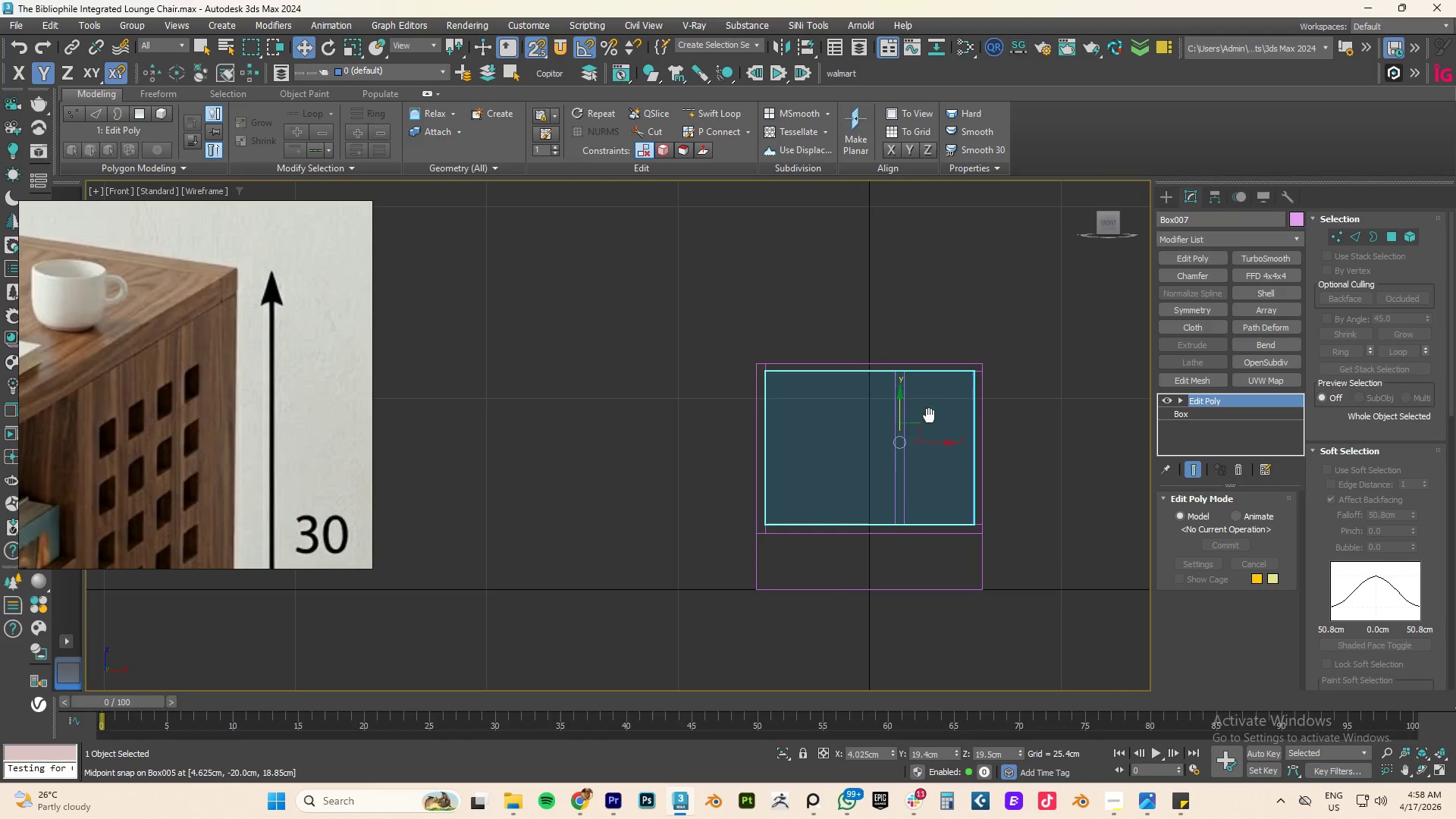 
scroll: coordinate [808, 388], scroll_direction: up, amount: 4.0
 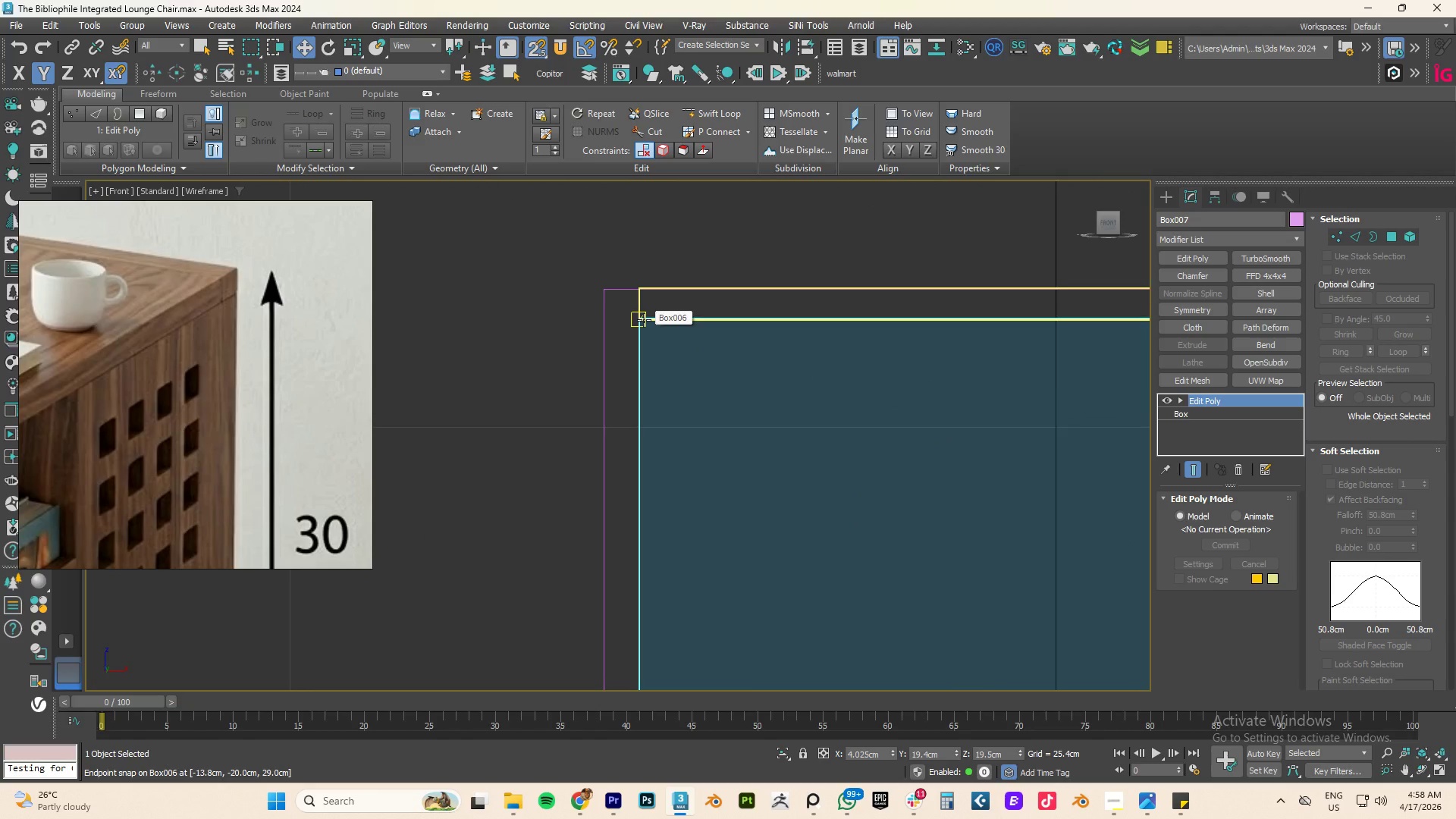 
scroll: coordinate [817, 457], scroll_direction: down, amount: 4.0
 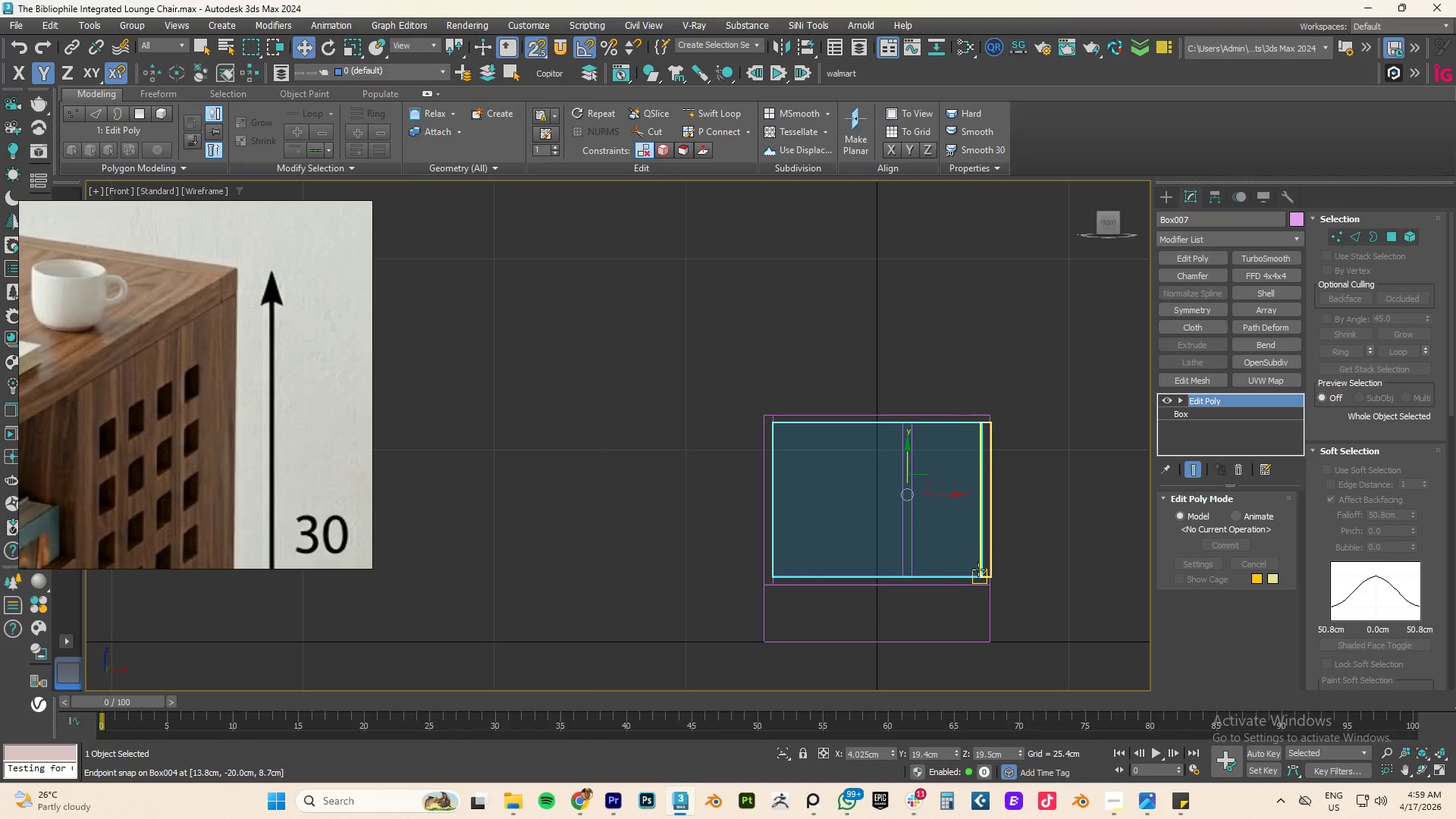 
scroll: coordinate [886, 560], scroll_direction: up, amount: 3.0
 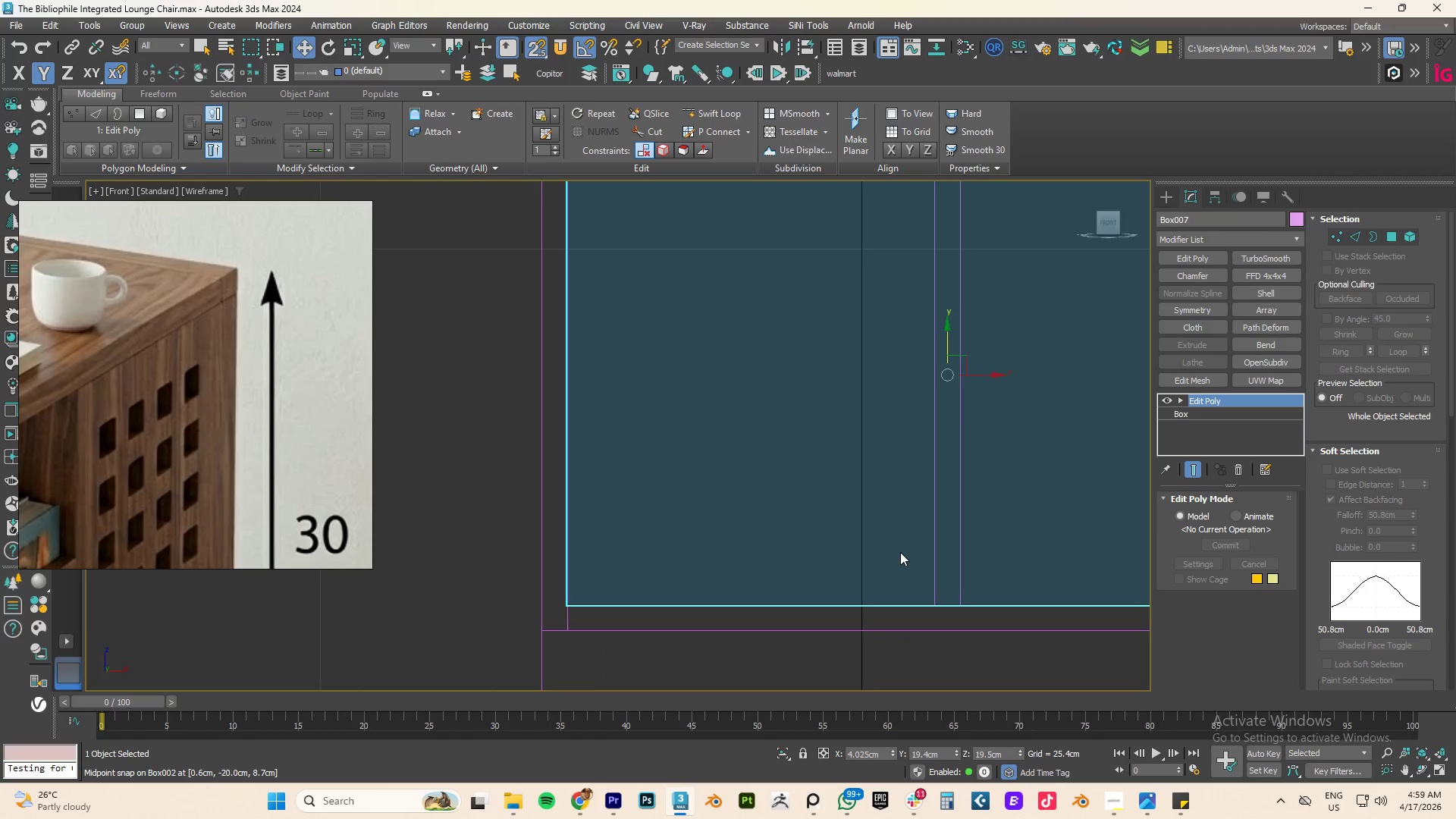 
scroll: coordinate [900, 552], scroll_direction: down, amount: 4.0
 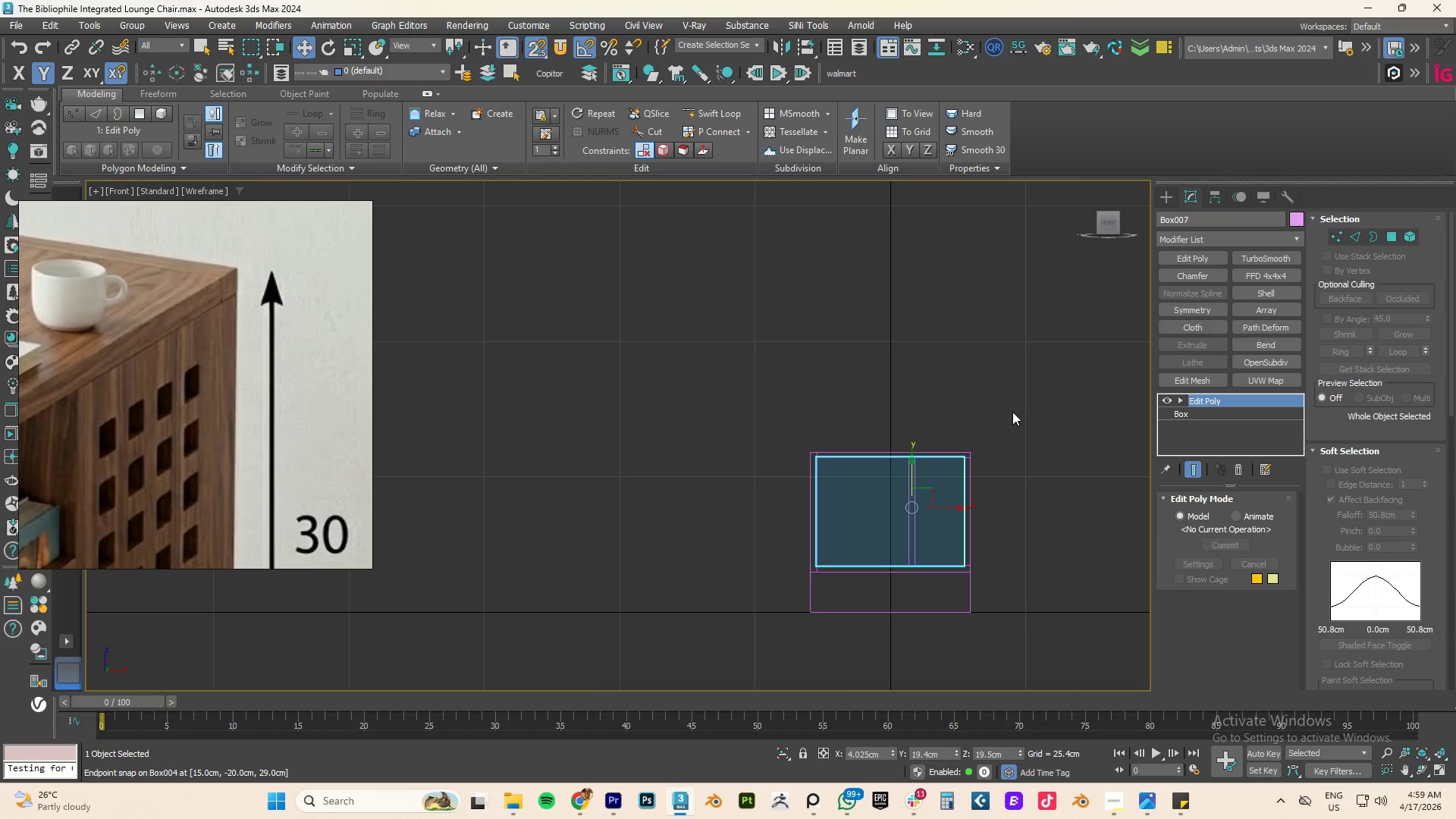 
key(1)
 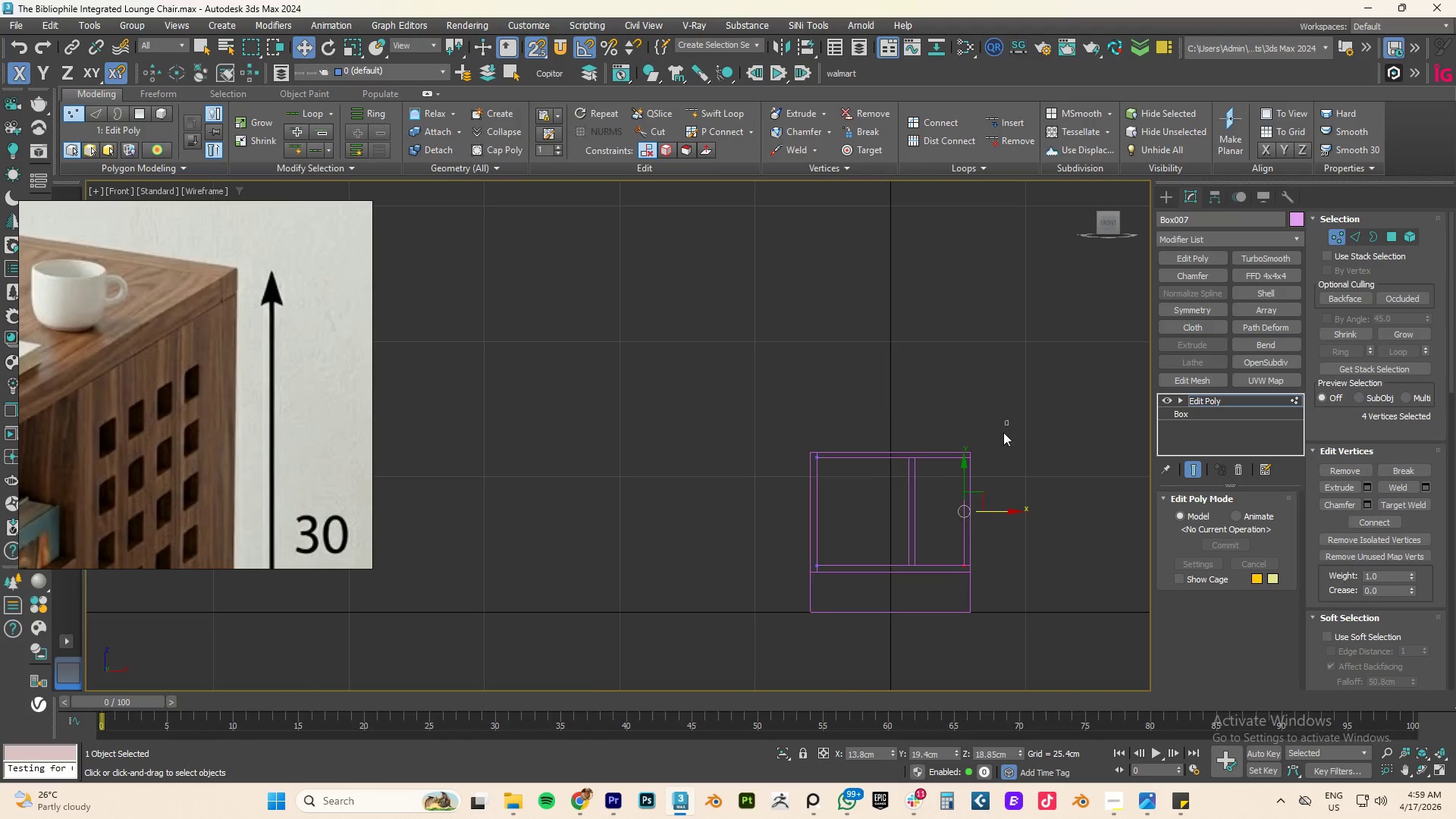 
left_click_drag(start_coordinate=[1009, 422], to_coordinate=[947, 570])
 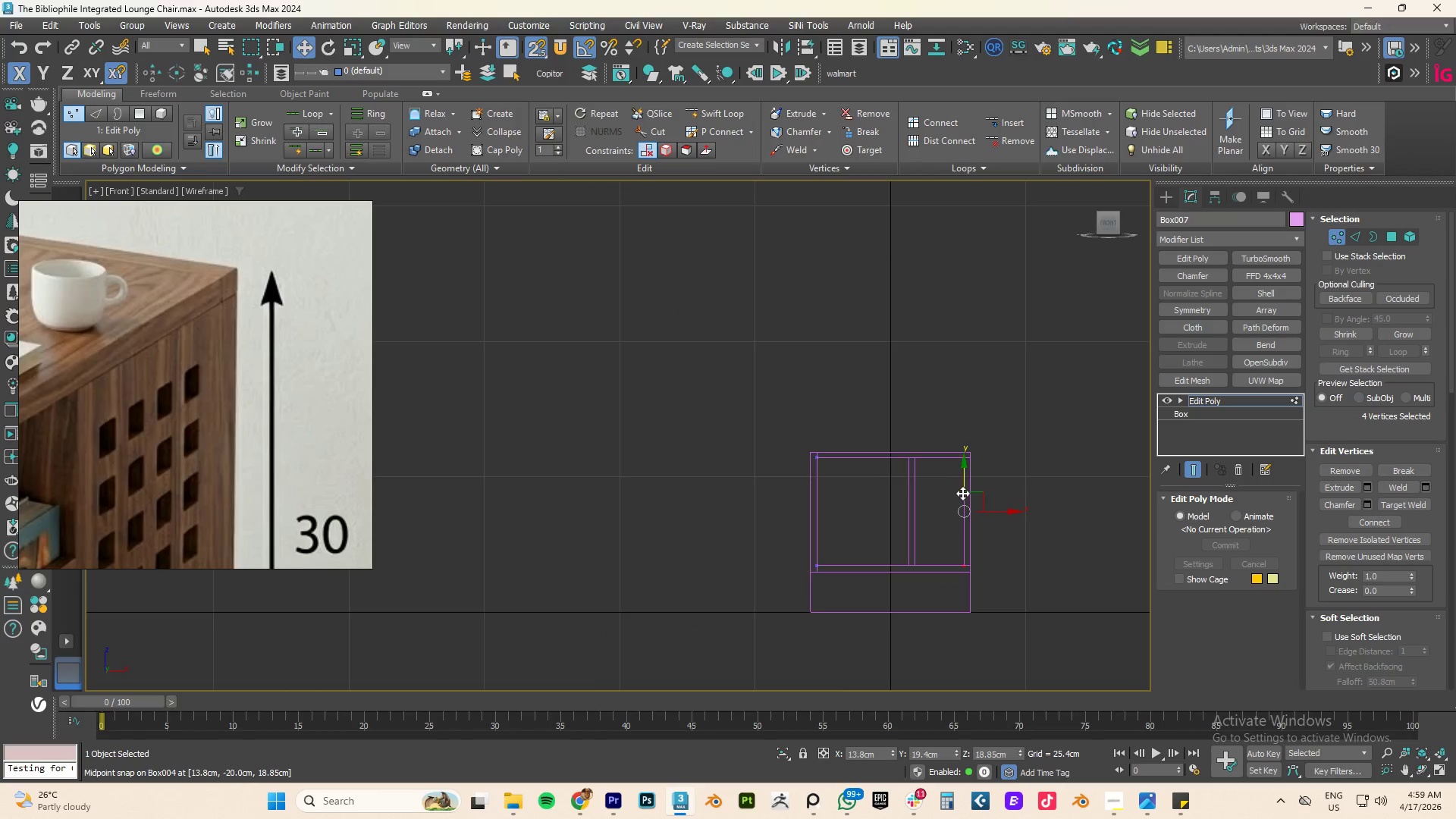 
left_click([962, 492])
 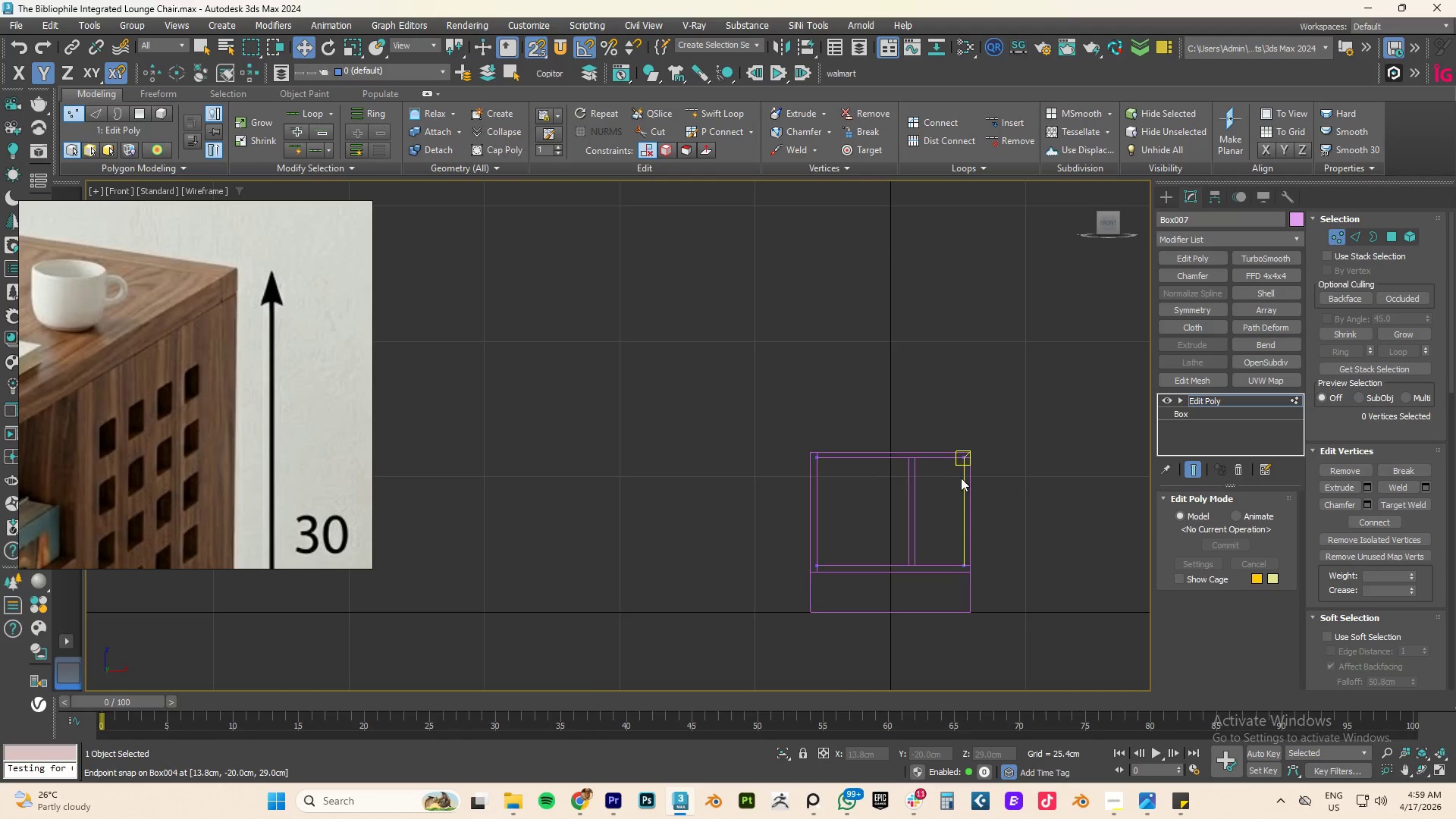 
left_click([962, 478])
 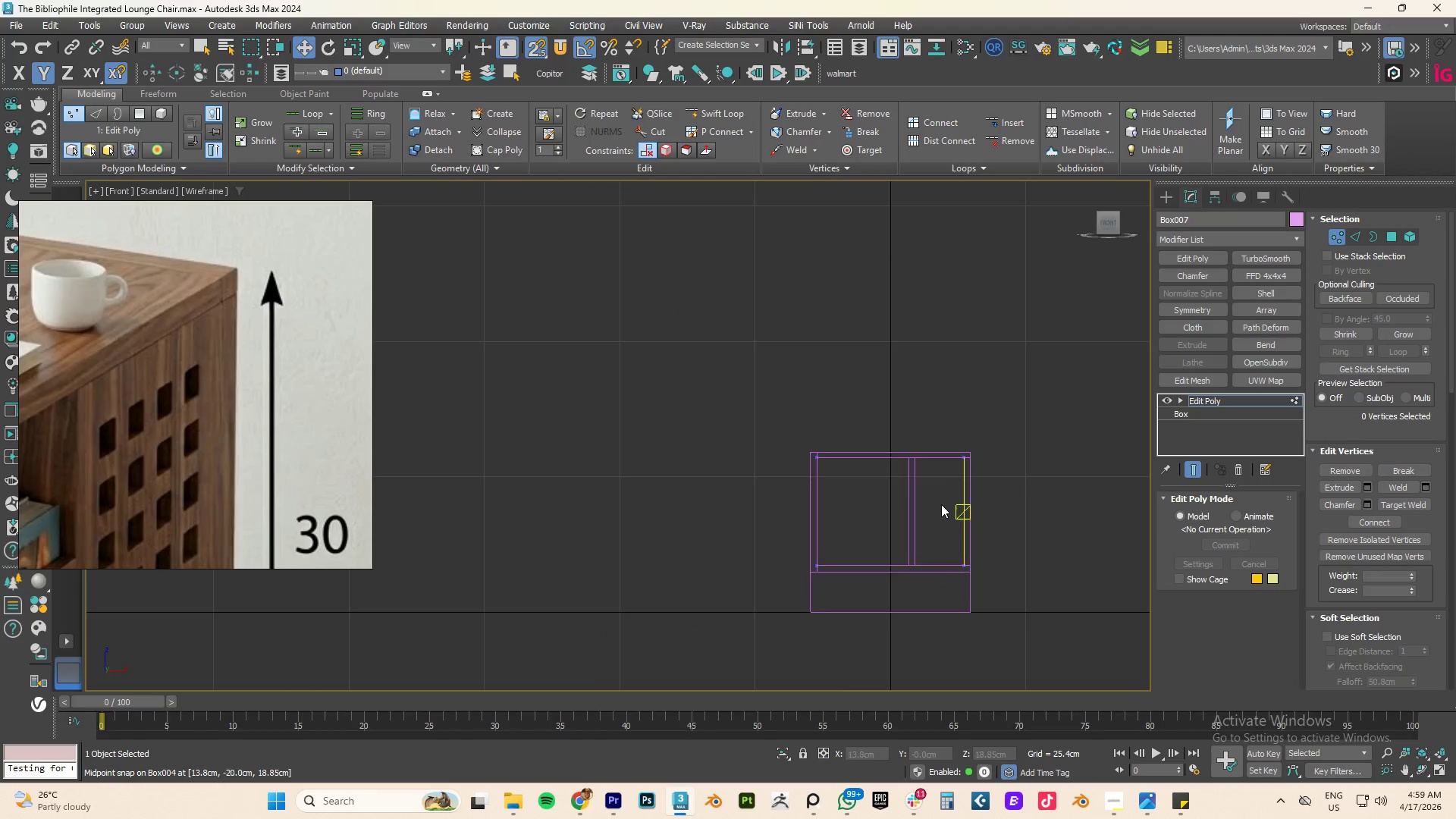 
hold_key(key=AltLeft, duration=0.98)
 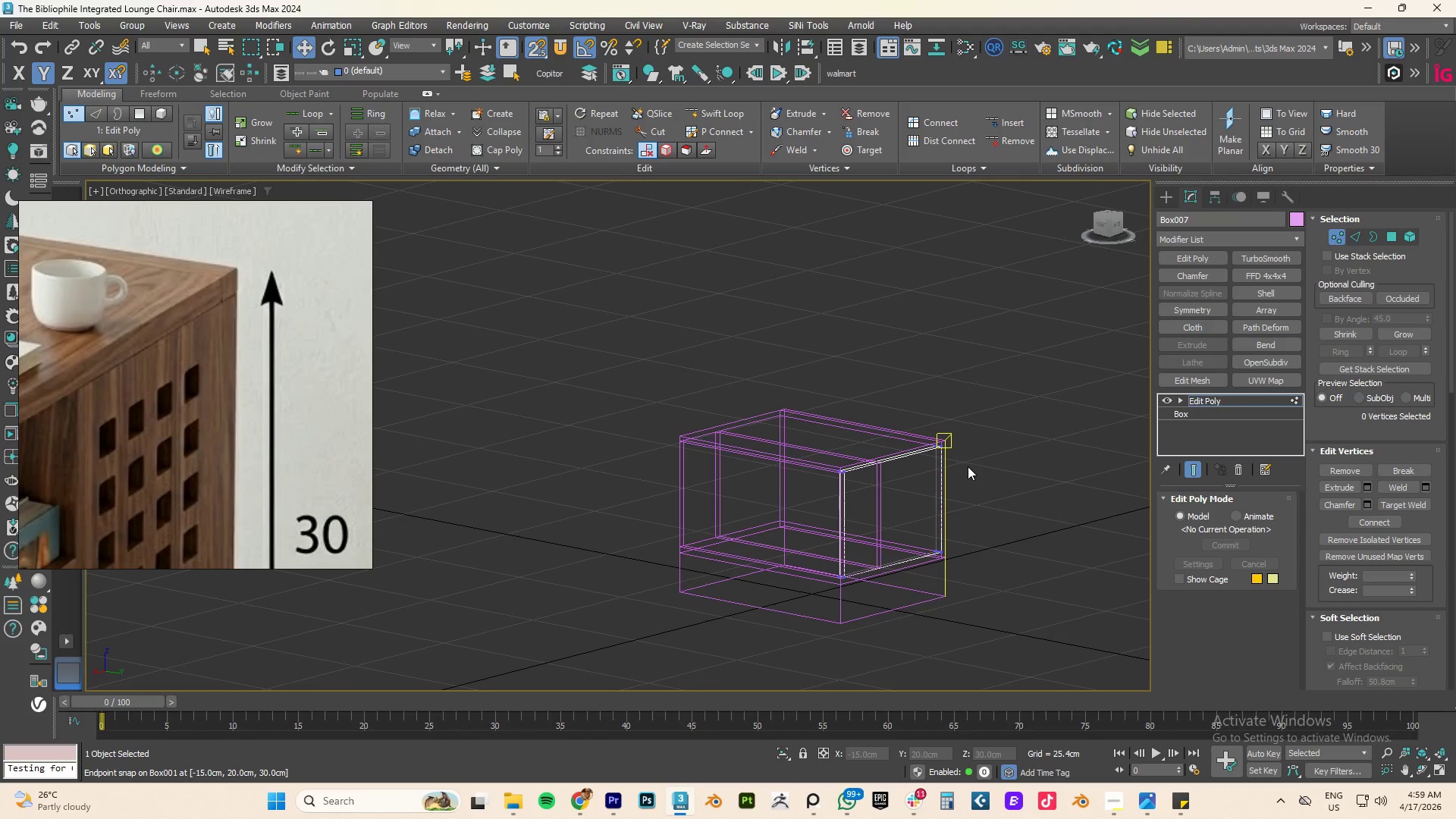 
type(fz)
 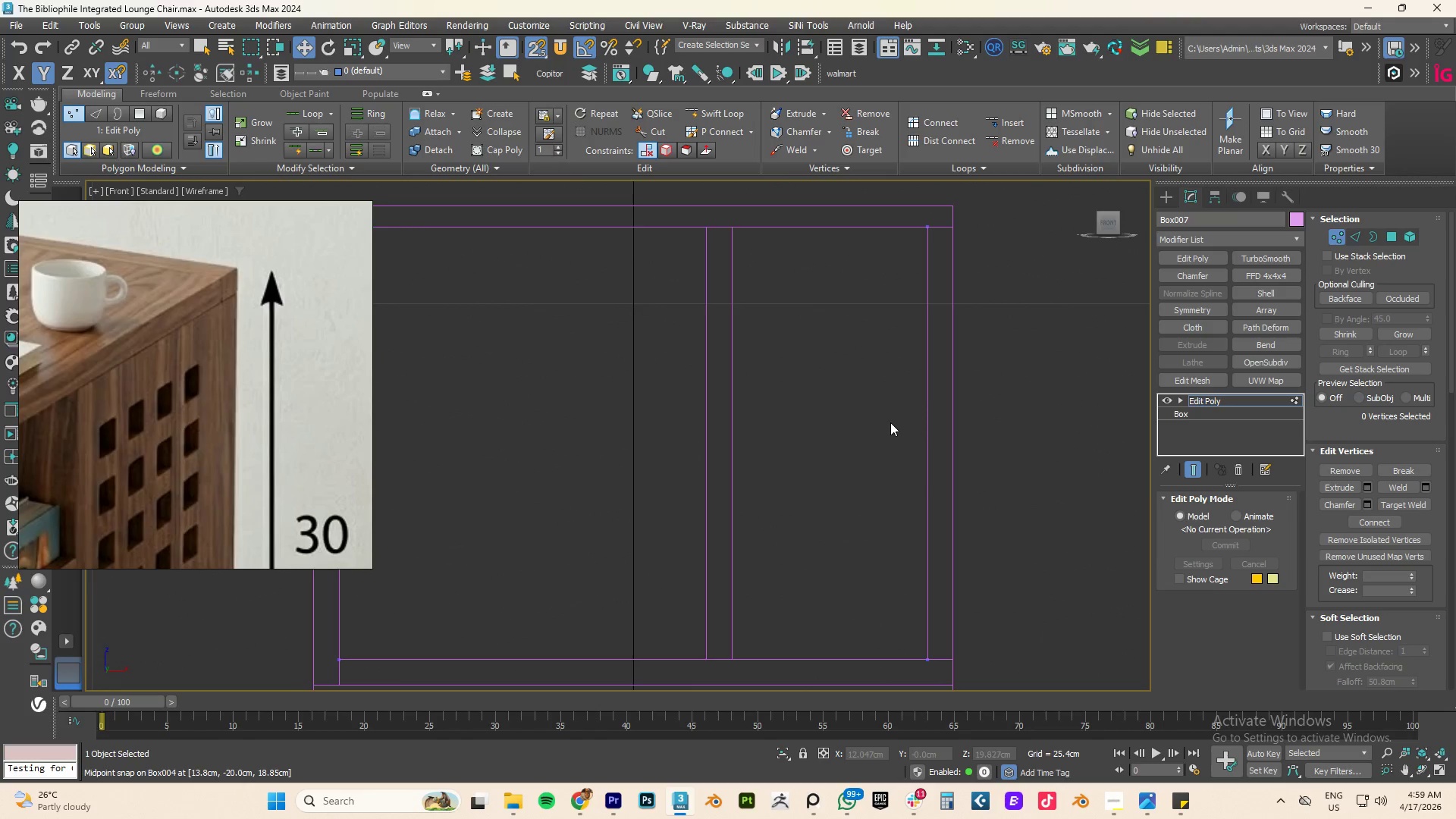 
scroll: coordinate [890, 422], scroll_direction: down, amount: 3.0
 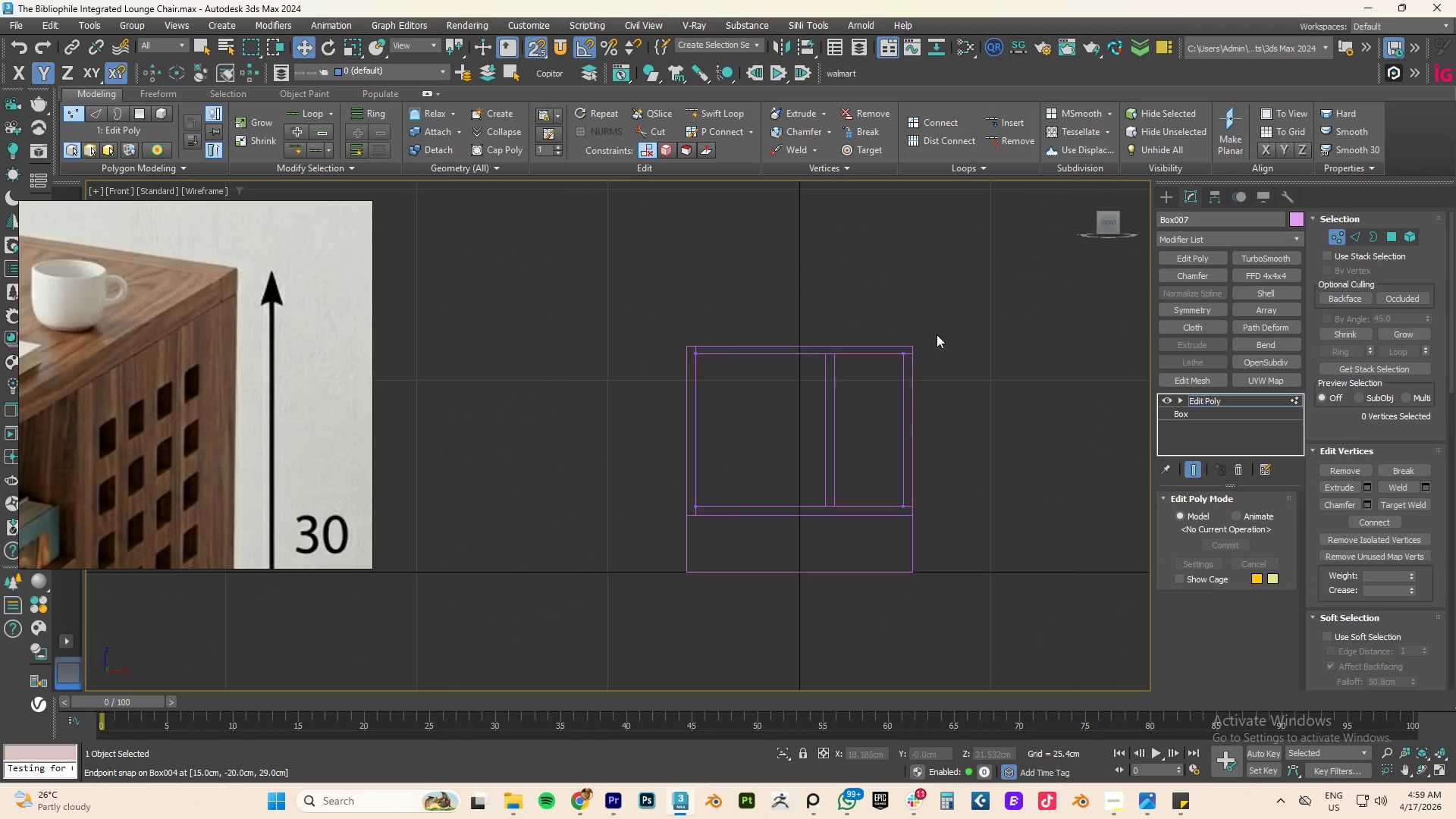 
key(1)
 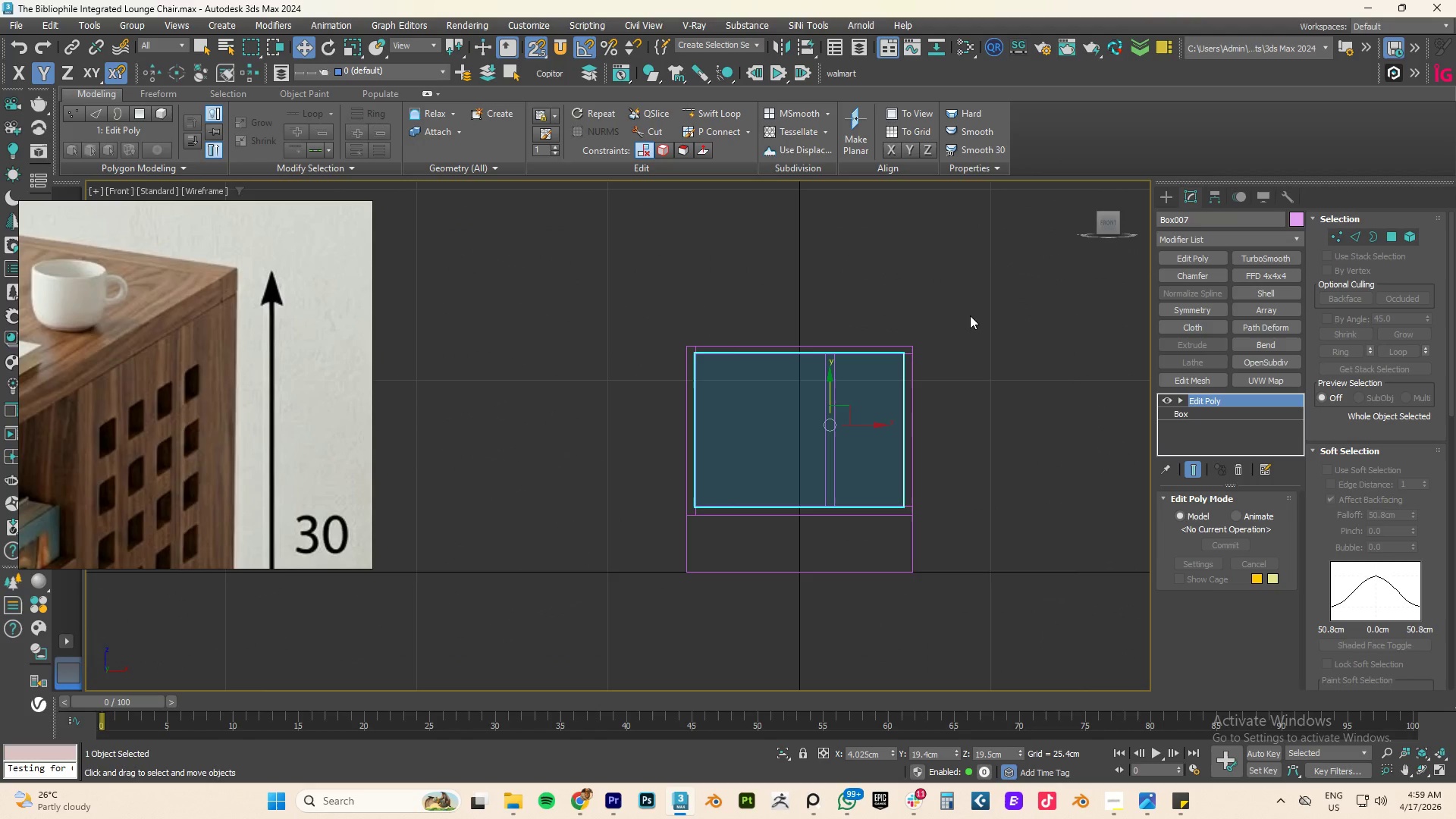 
key(1)
 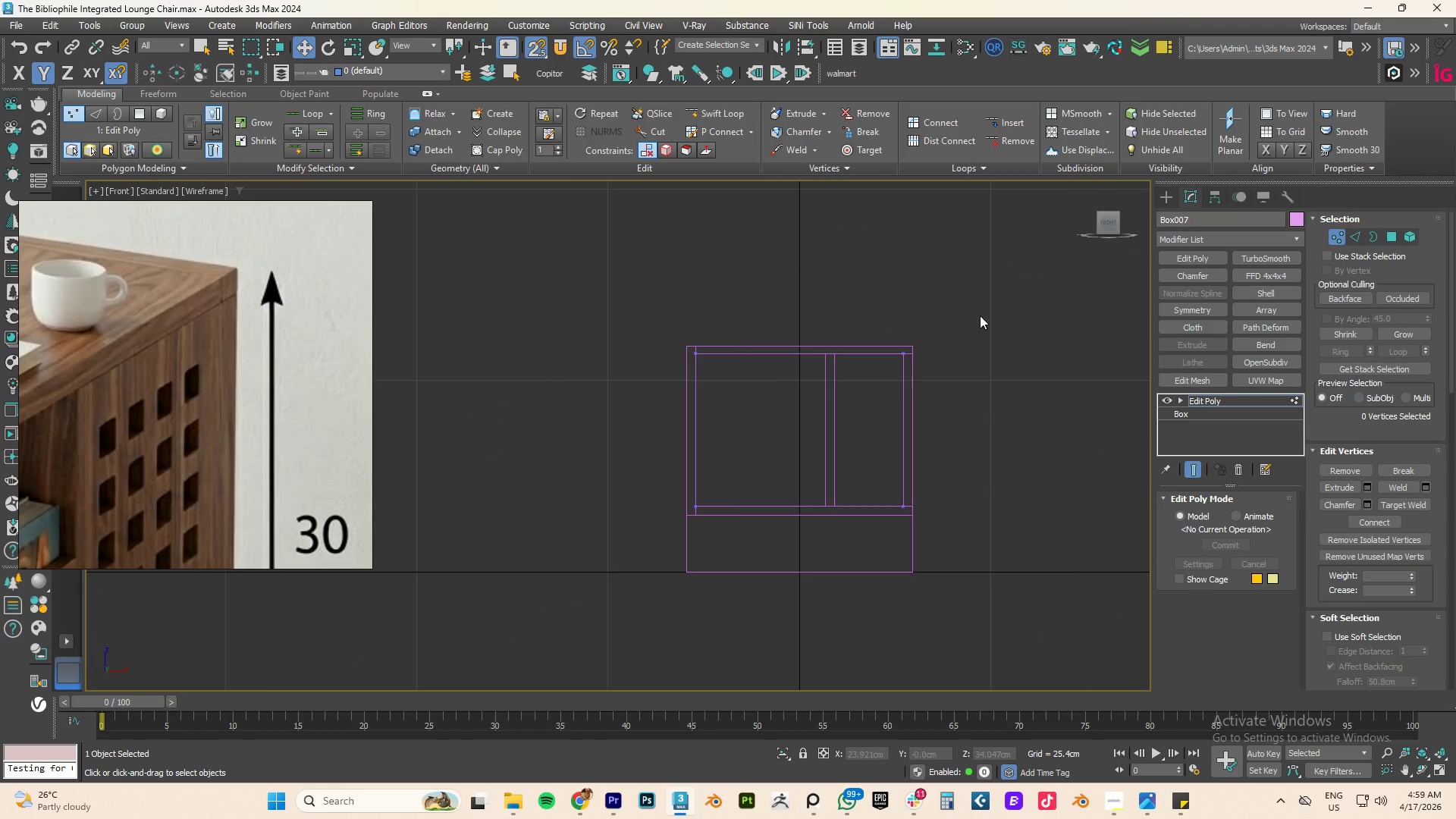 
left_click_drag(start_coordinate=[980, 315], to_coordinate=[883, 581])
 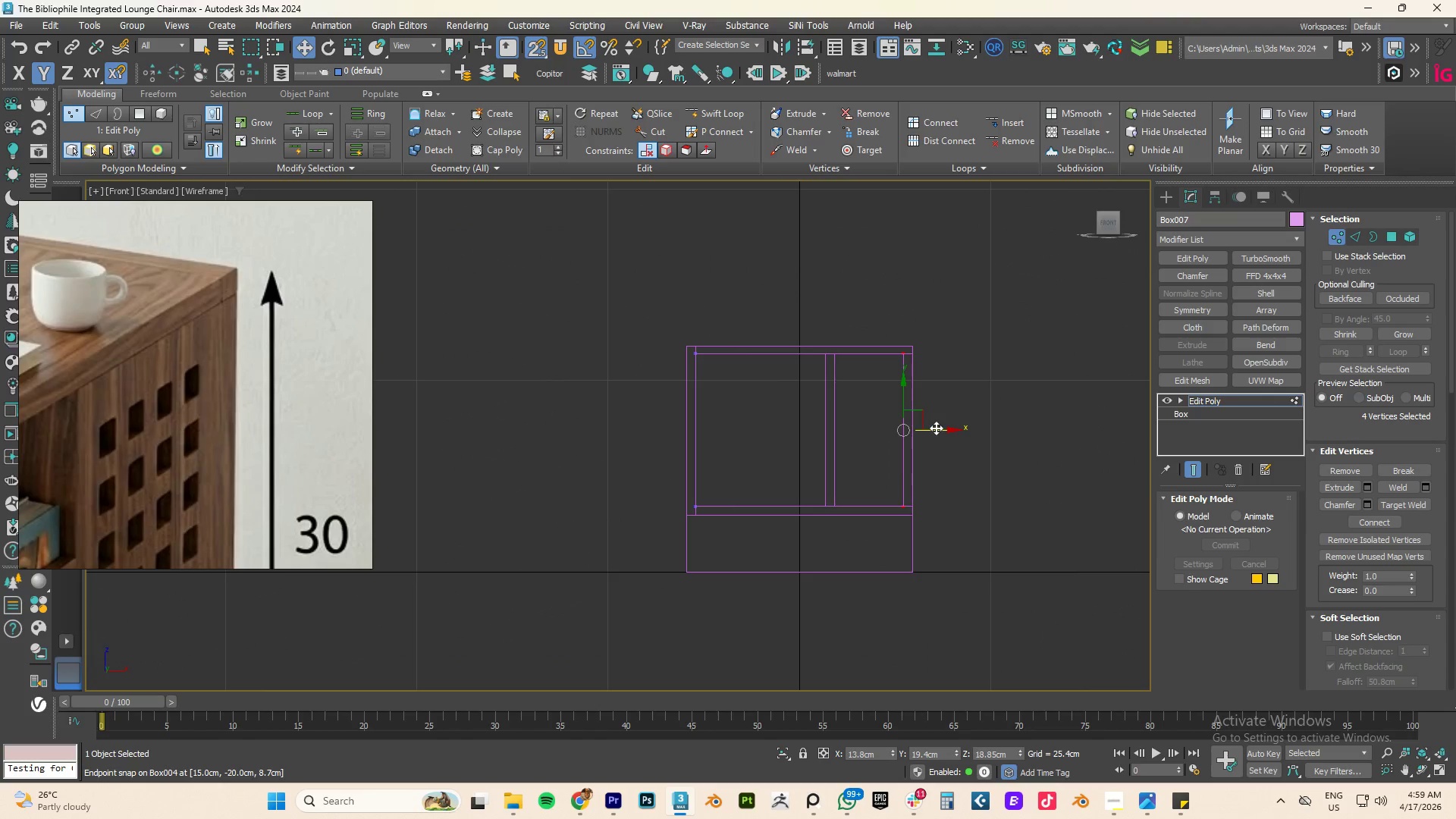 
left_click_drag(start_coordinate=[936, 428], to_coordinate=[914, 356])
 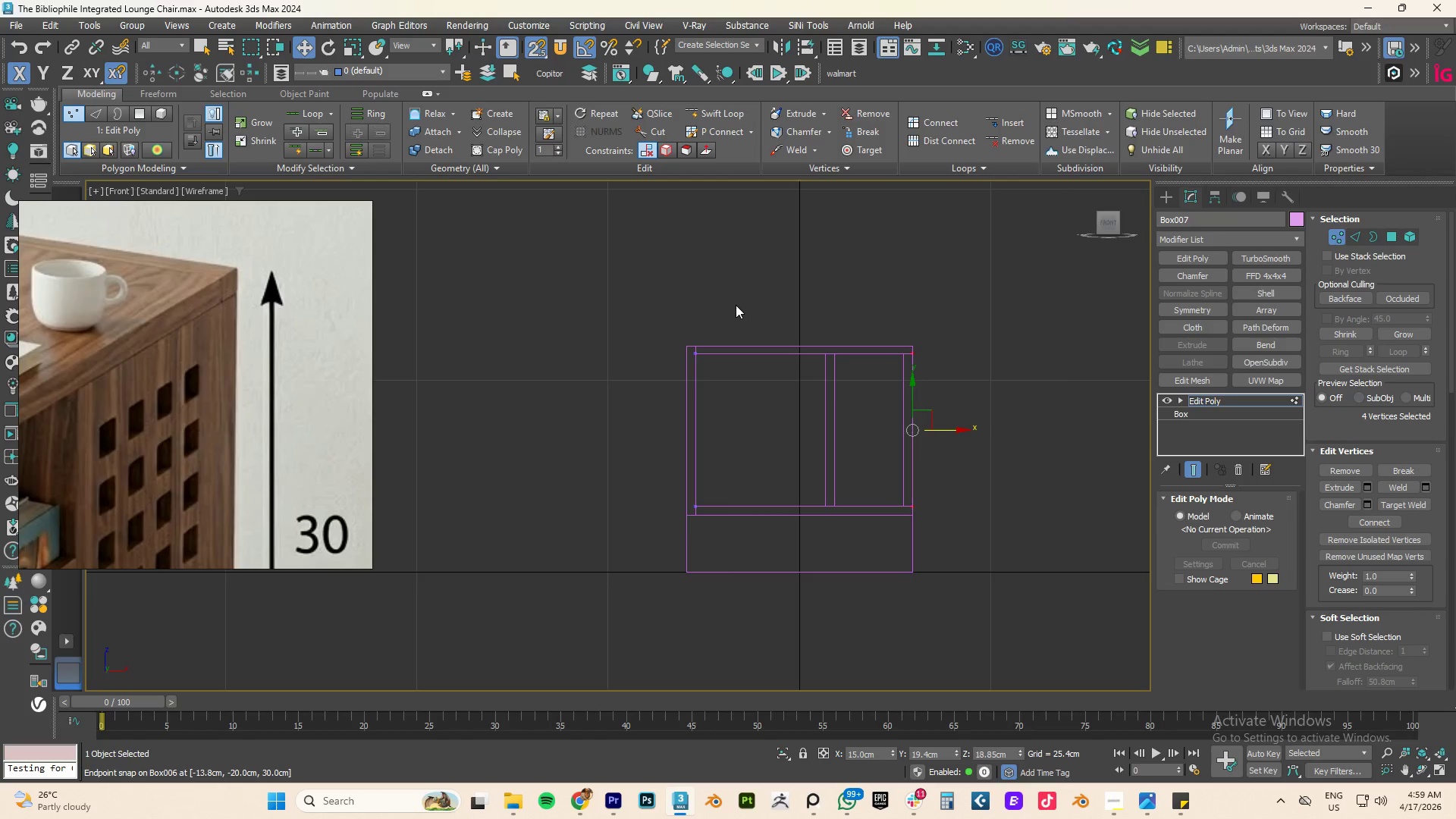 
left_click_drag(start_coordinate=[735, 306], to_coordinate=[668, 563])
 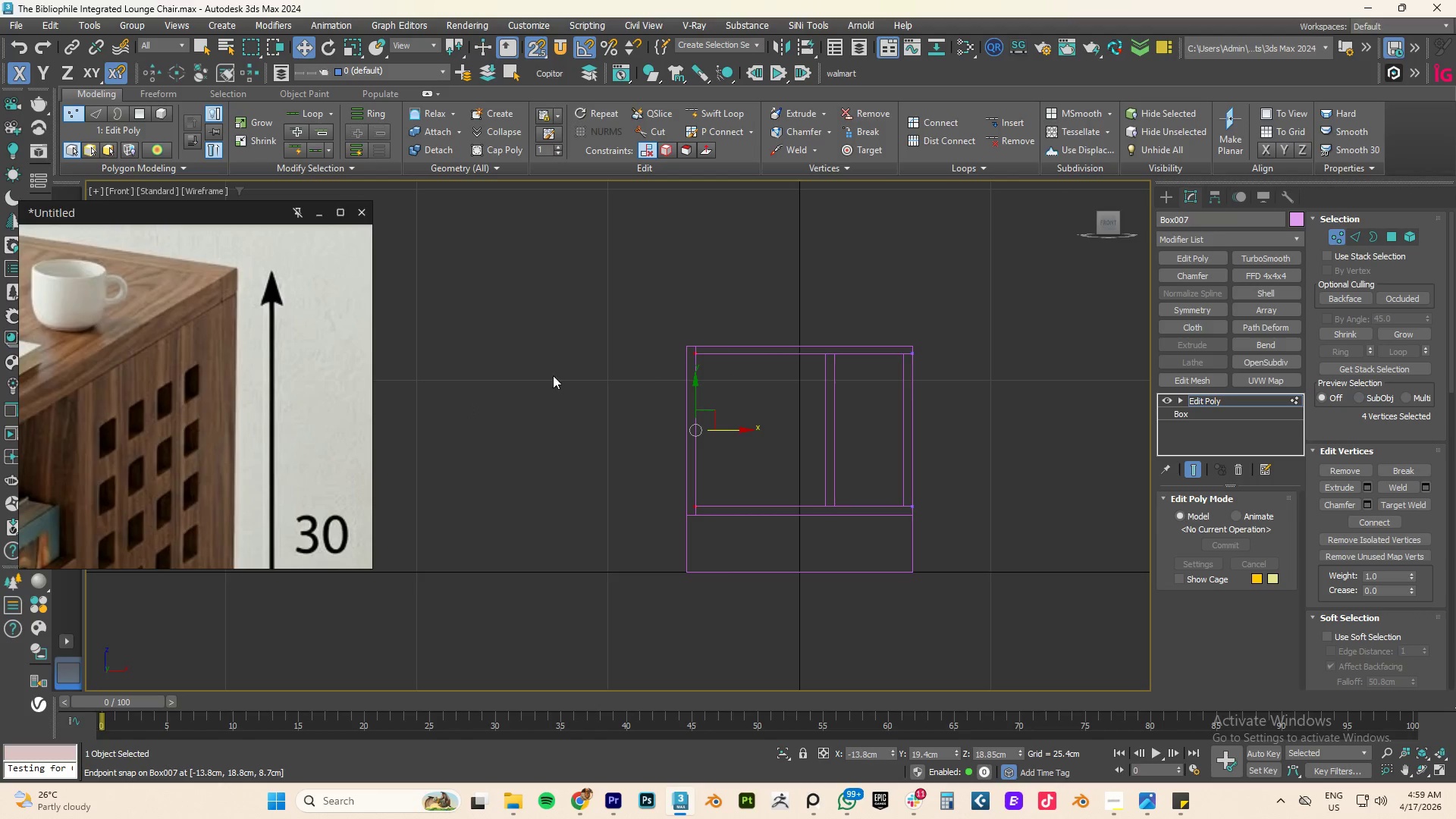 
scroll: coordinate [209, 375], scroll_direction: down, amount: 3.0
 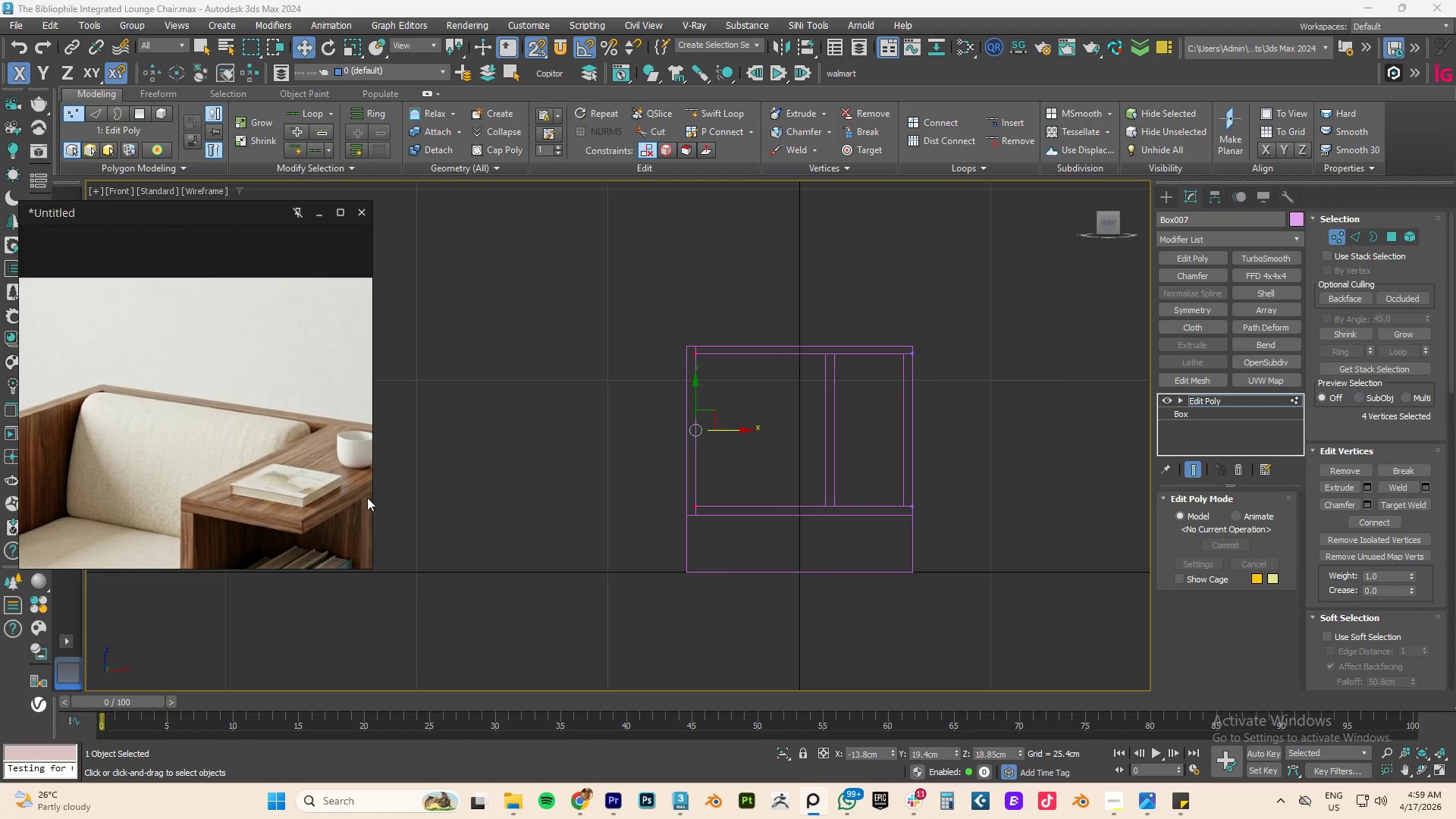 
hold_key(key=AltLeft, duration=1.91)
 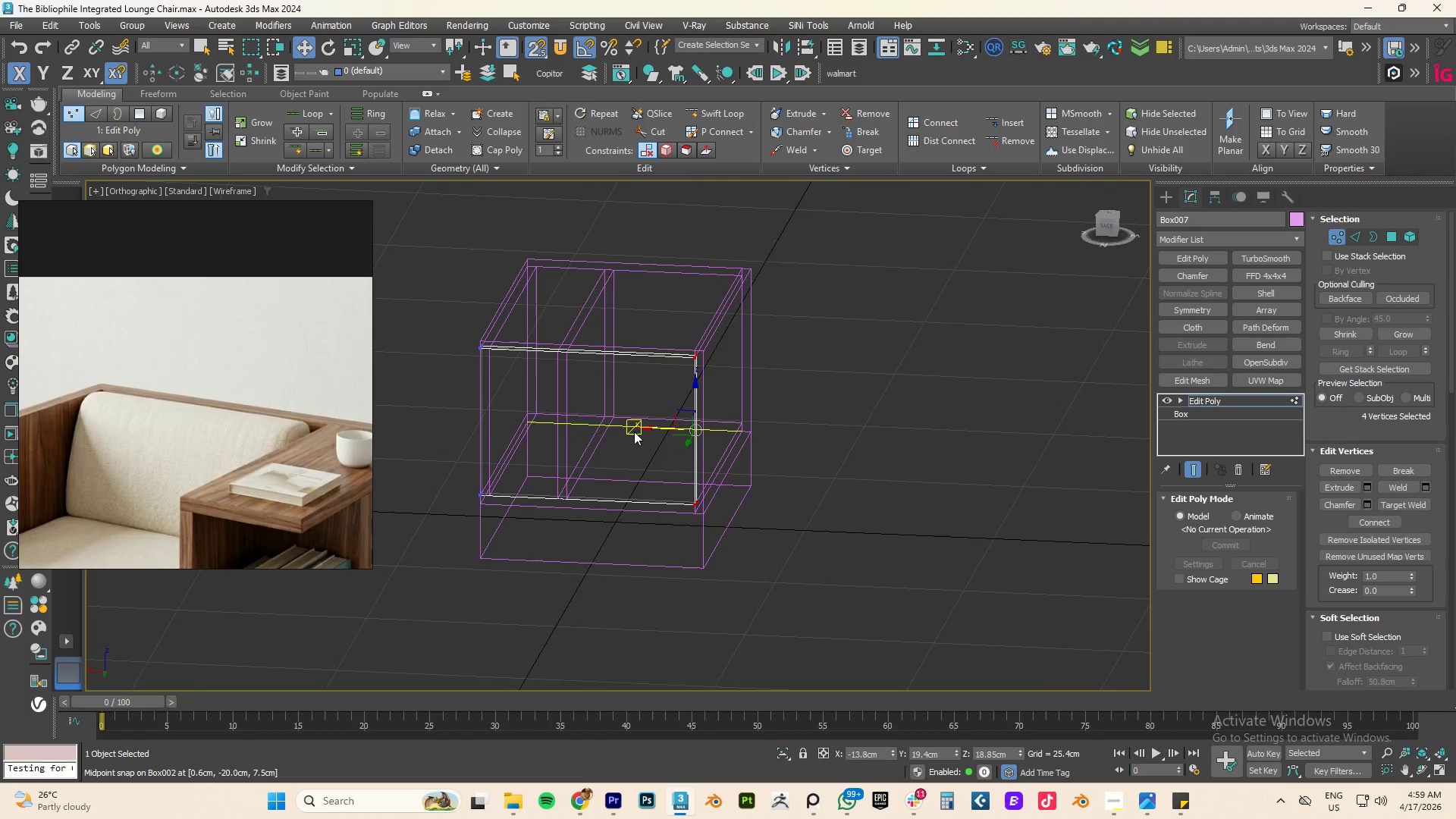 
type(tz)
 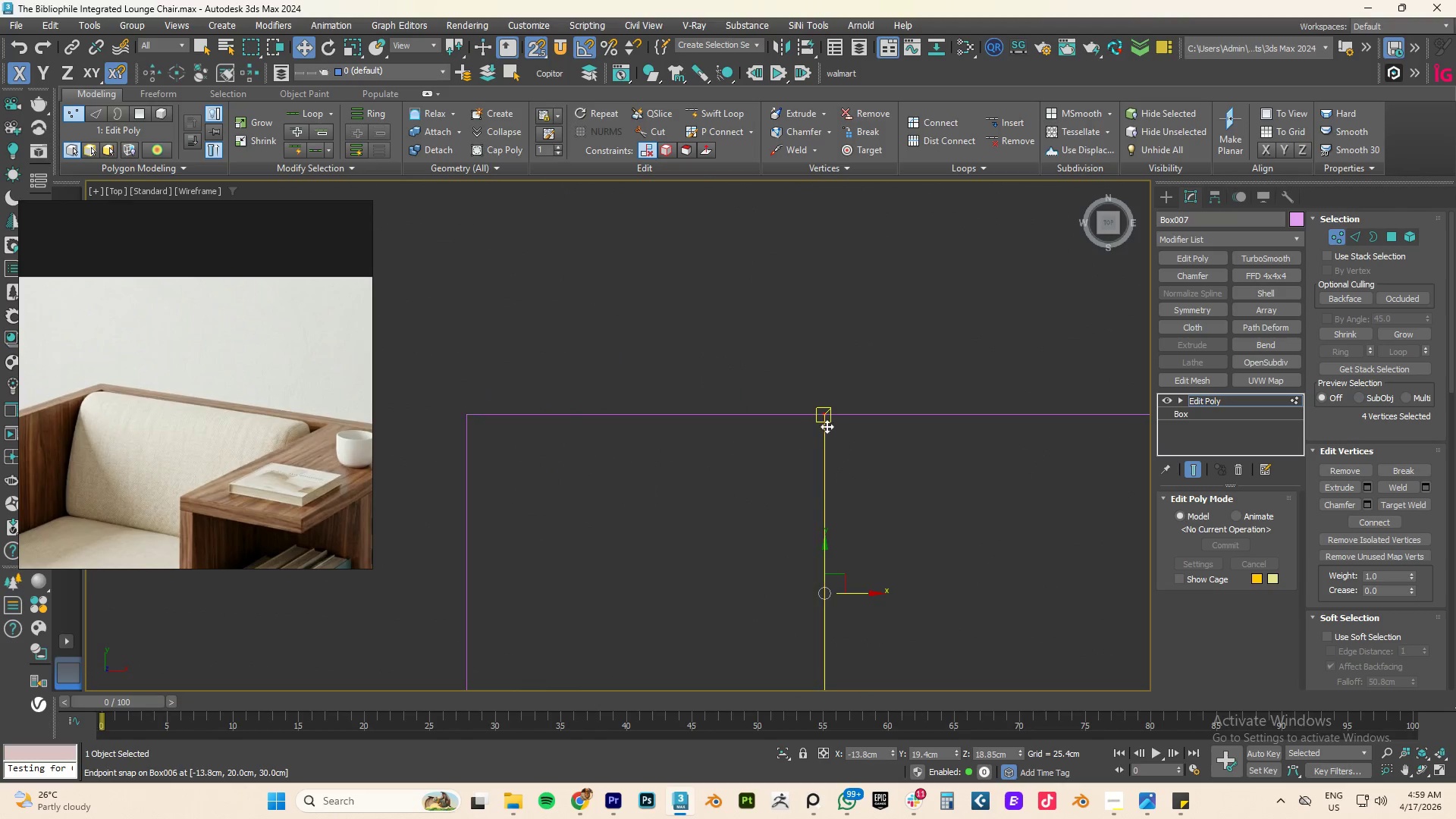 
scroll: coordinate [711, 422], scroll_direction: down, amount: 8.0
 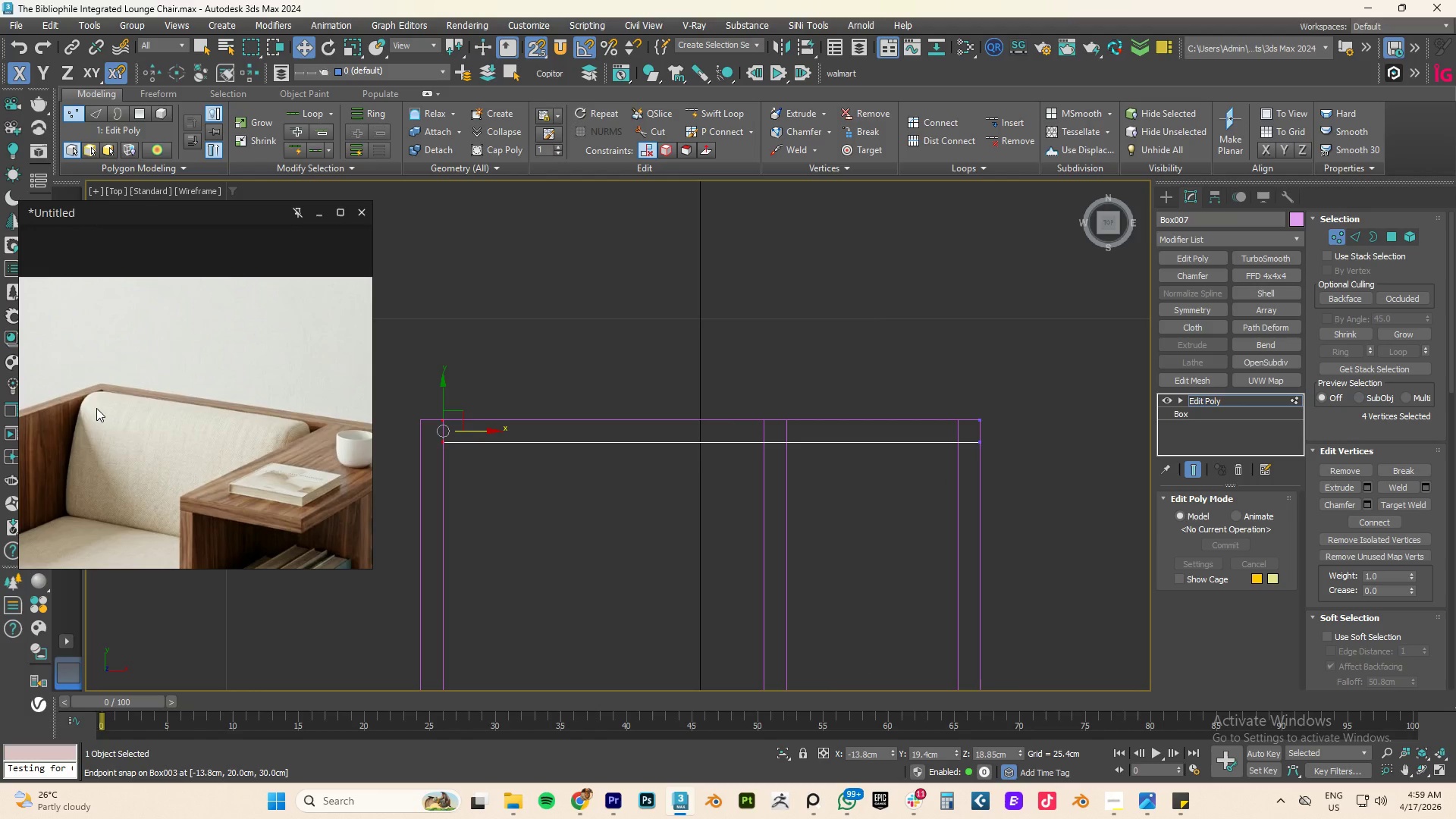 
wait(6.87)
 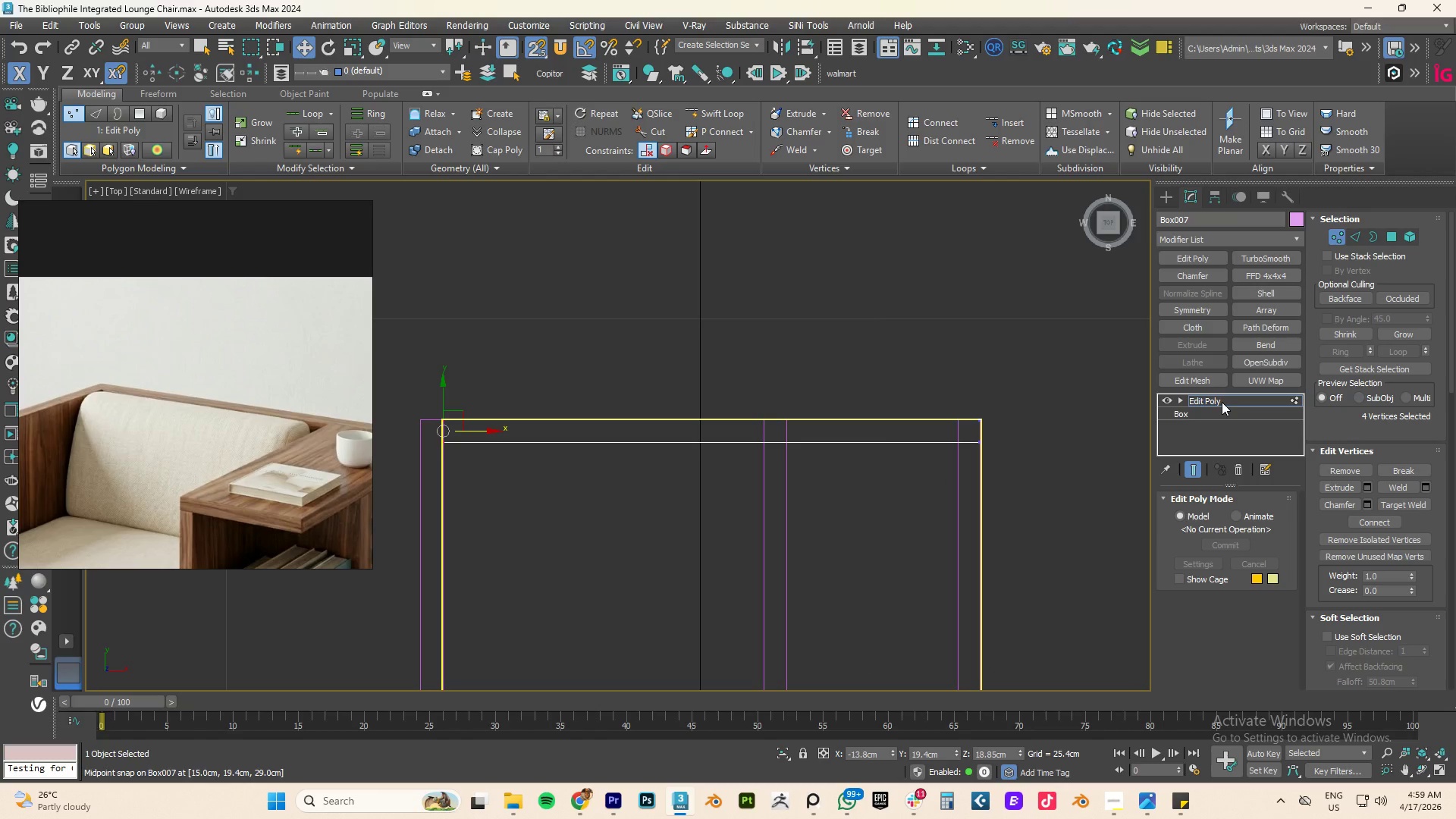 
scroll: coordinate [103, 405], scroll_direction: down, amount: 3.0
 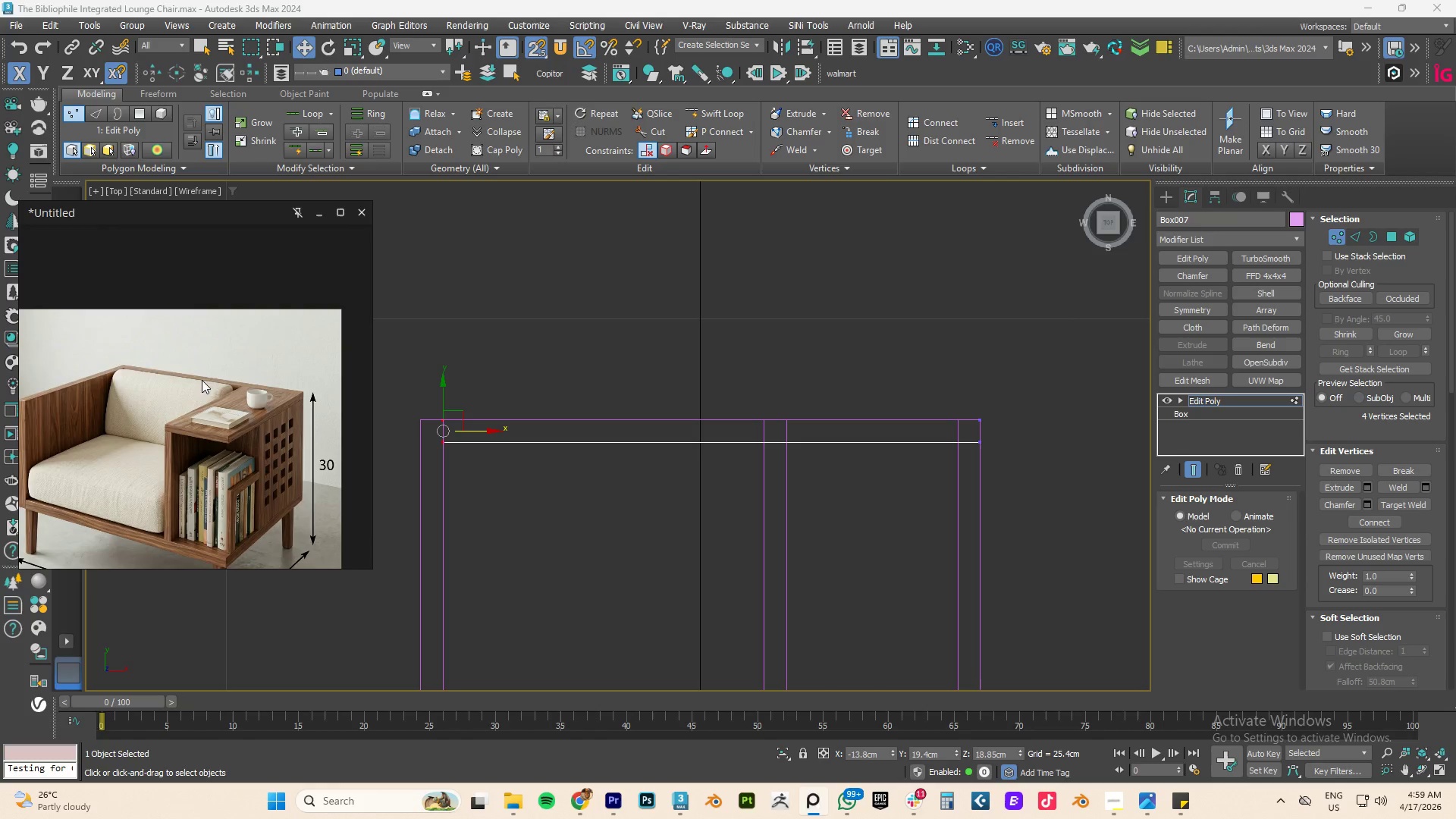 
scroll: coordinate [287, 407], scroll_direction: up, amount: 3.0
 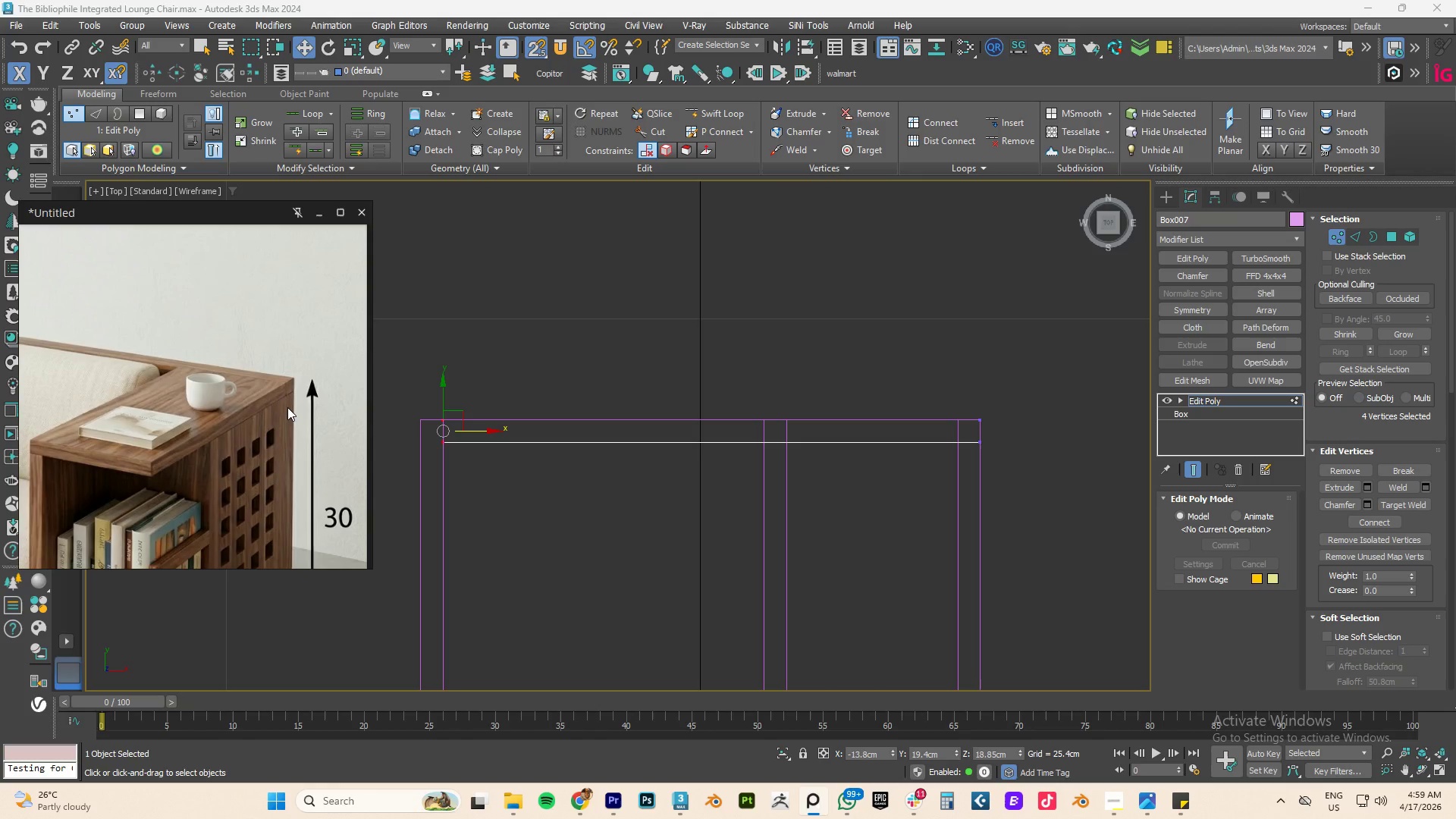 
type(fz)
 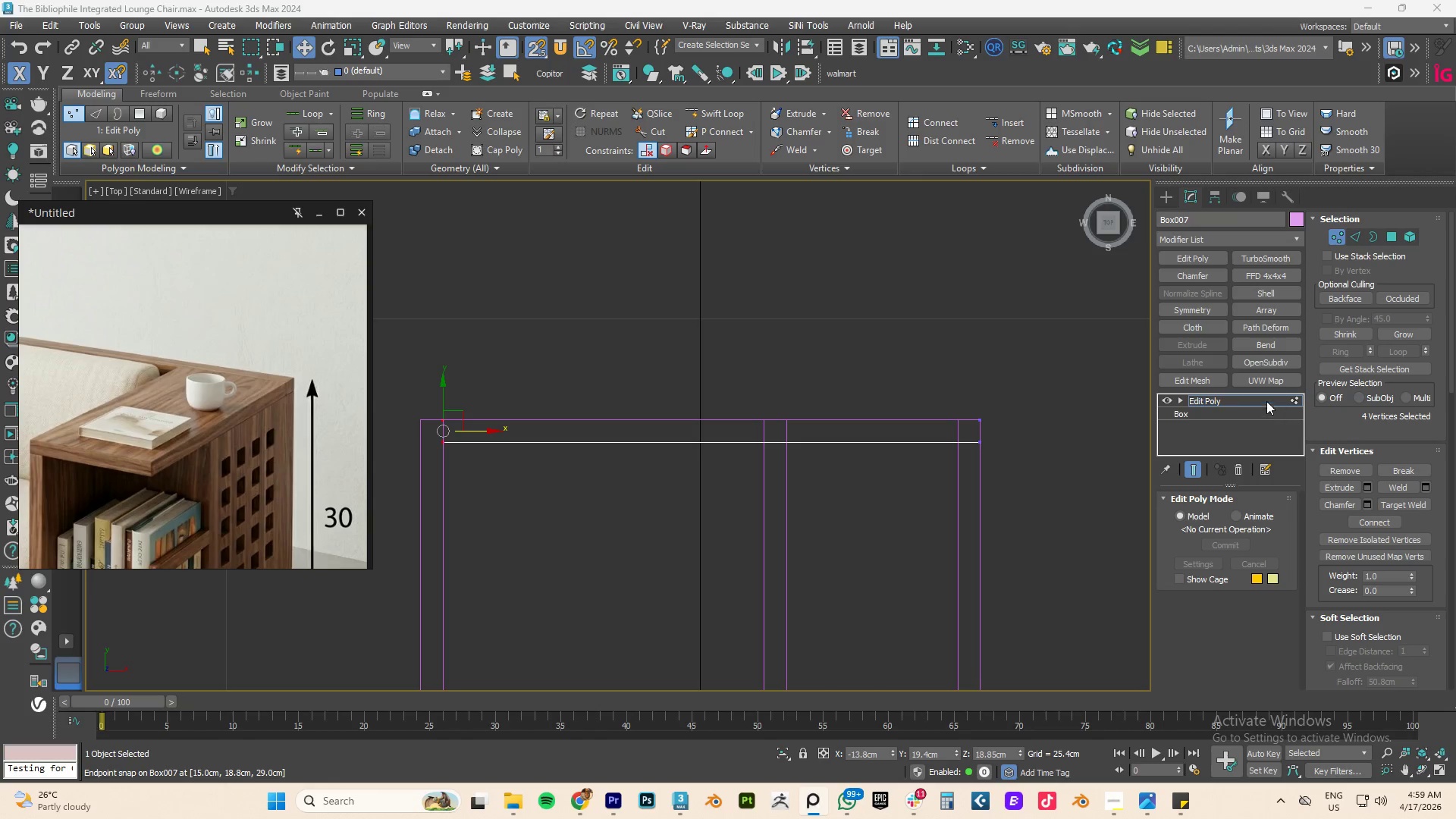 
left_click([1234, 400])
 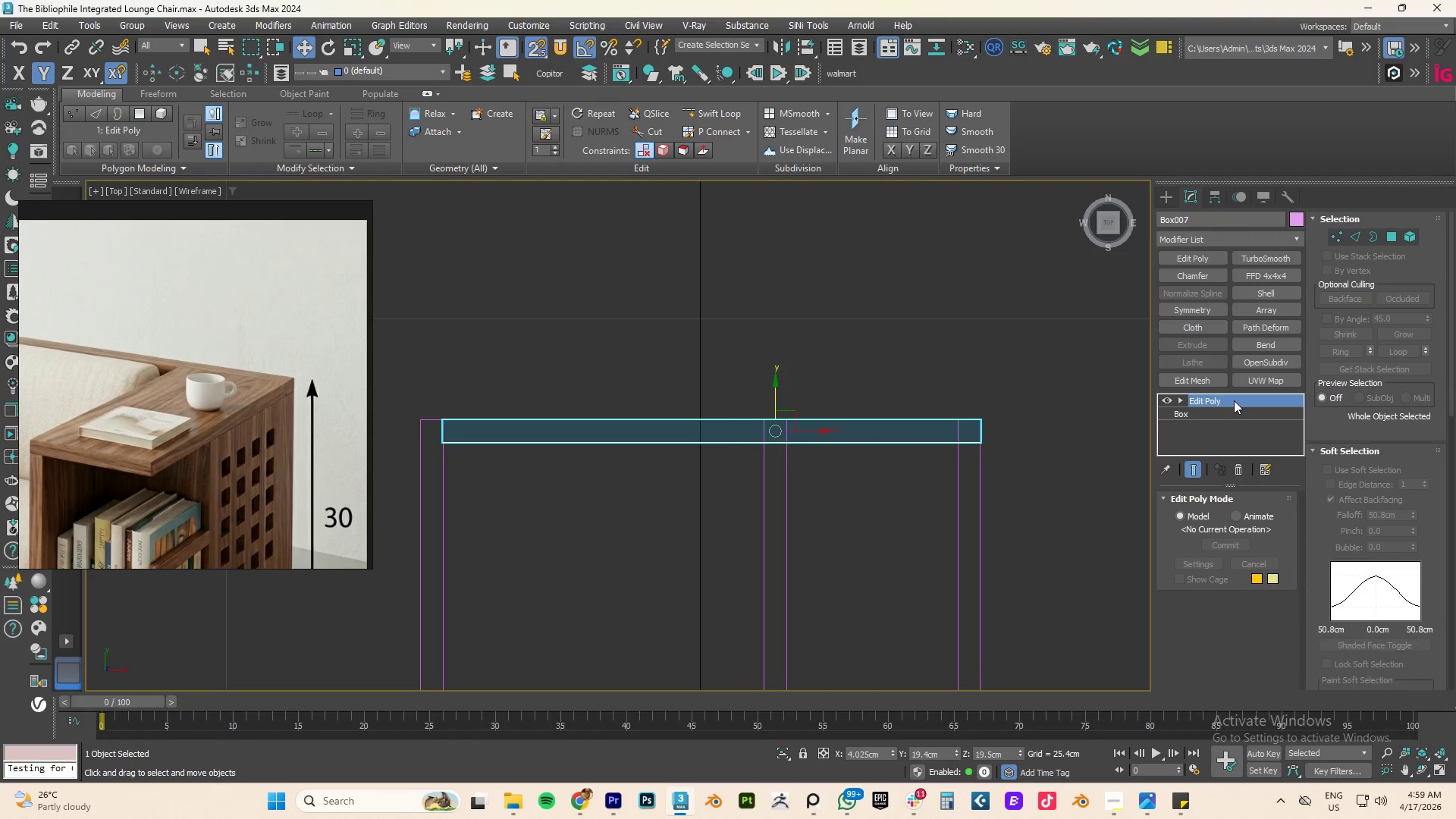 
type(fz)
 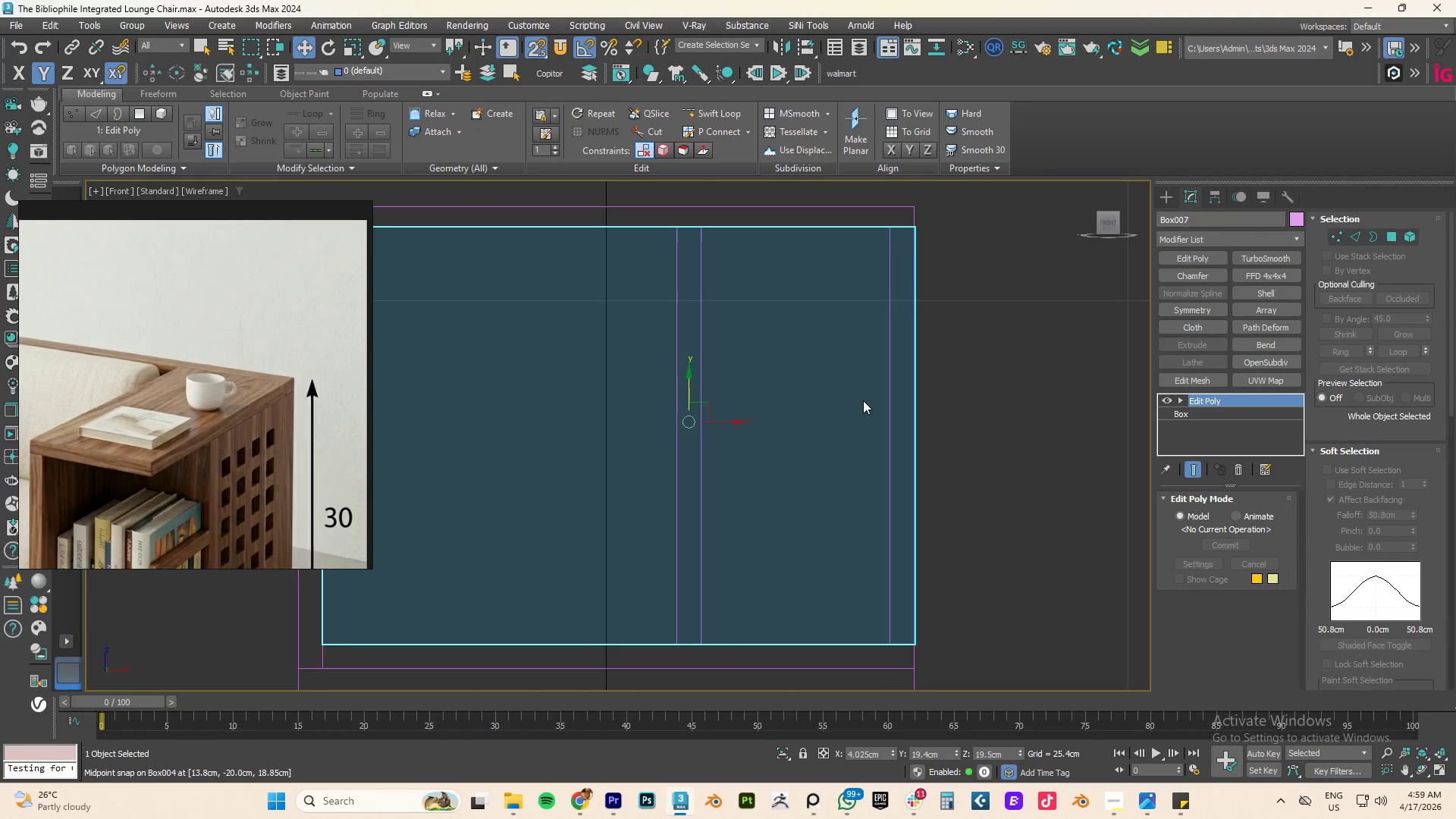 
scroll: coordinate [863, 400], scroll_direction: down, amount: 3.0
 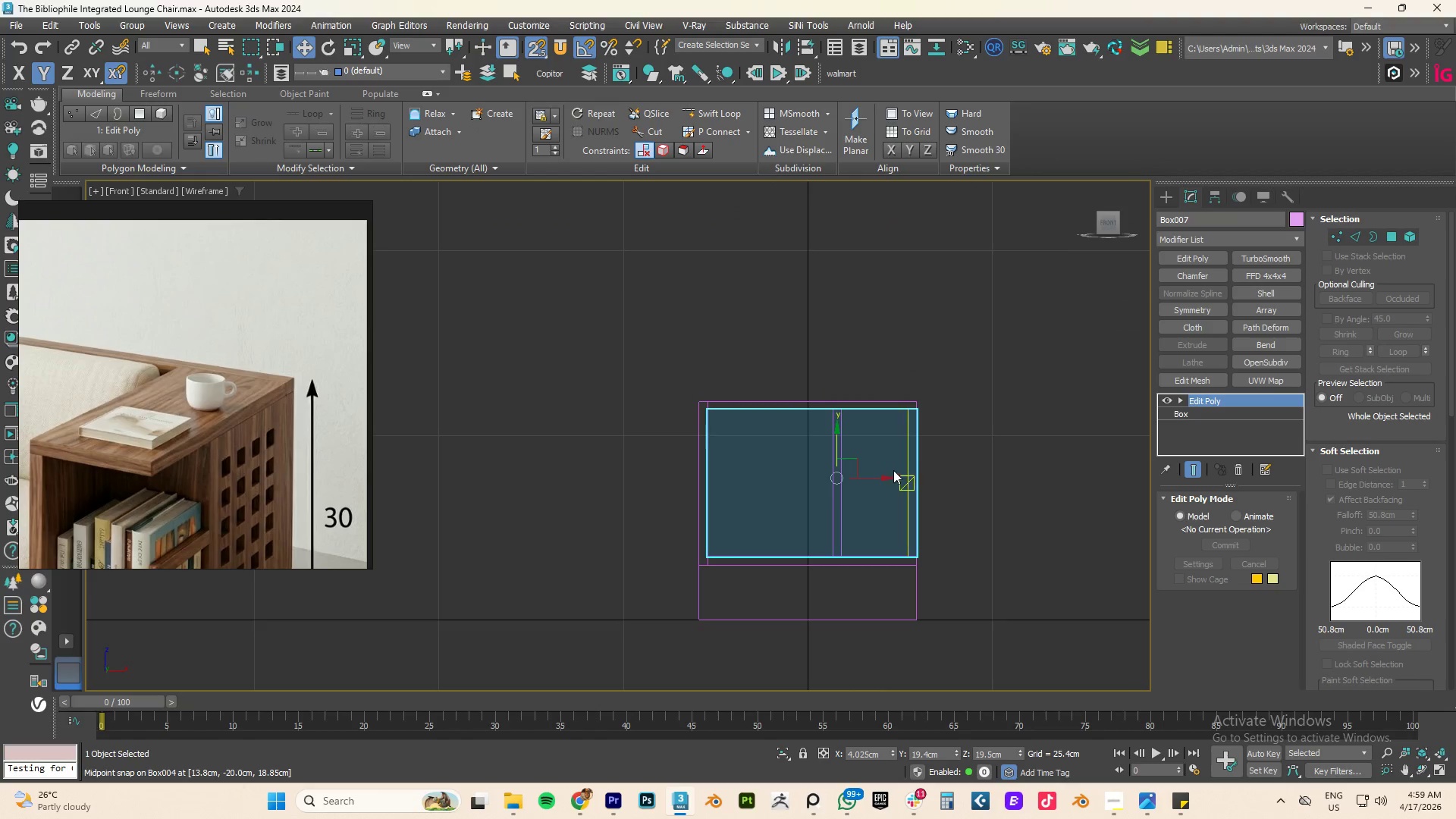 
scroll: coordinate [893, 470], scroll_direction: up, amount: 1.0
 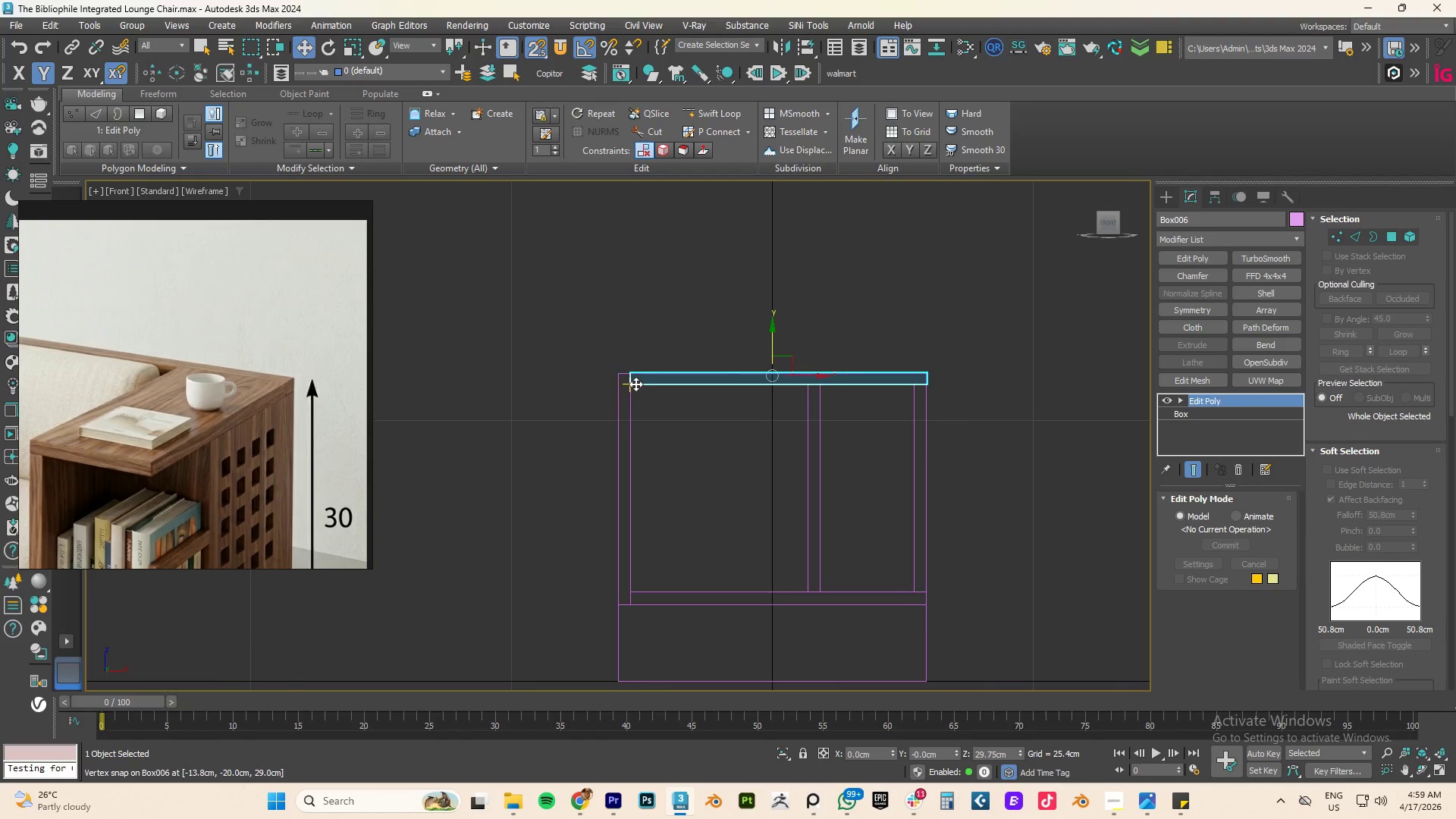 
hold_key(key=AltLeft, duration=1.94)
 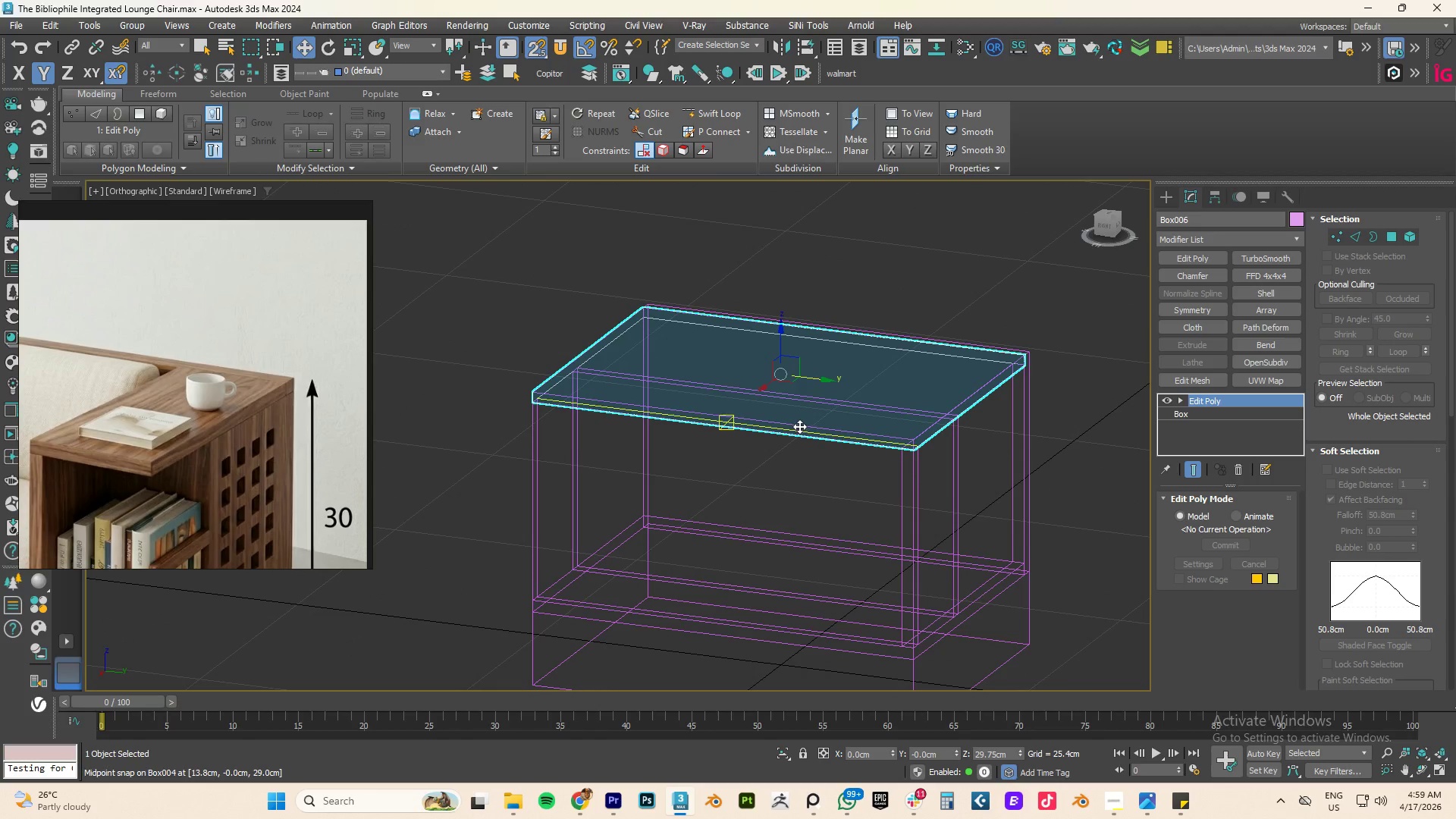 
type(tz)
 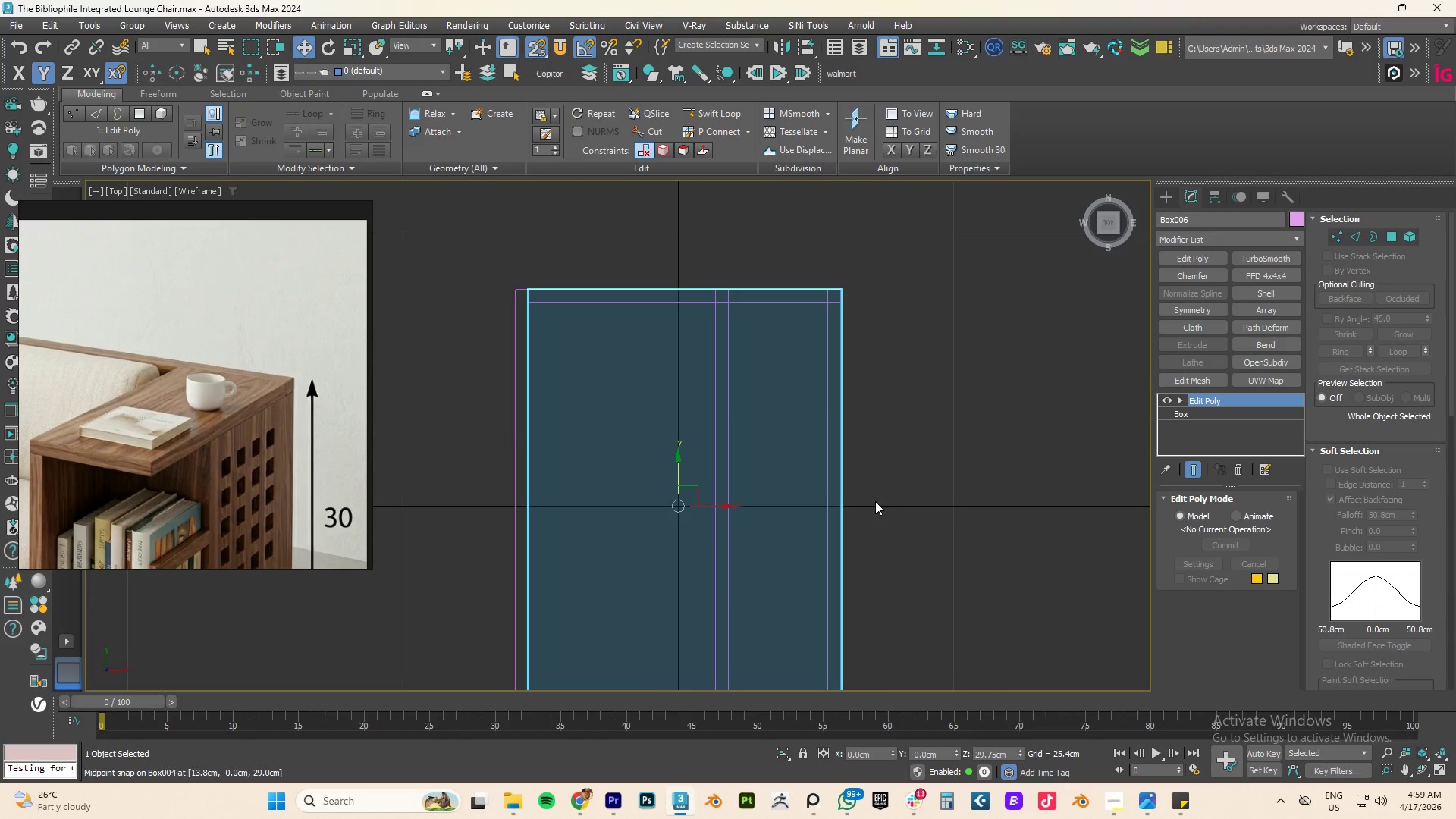 
key(1)
 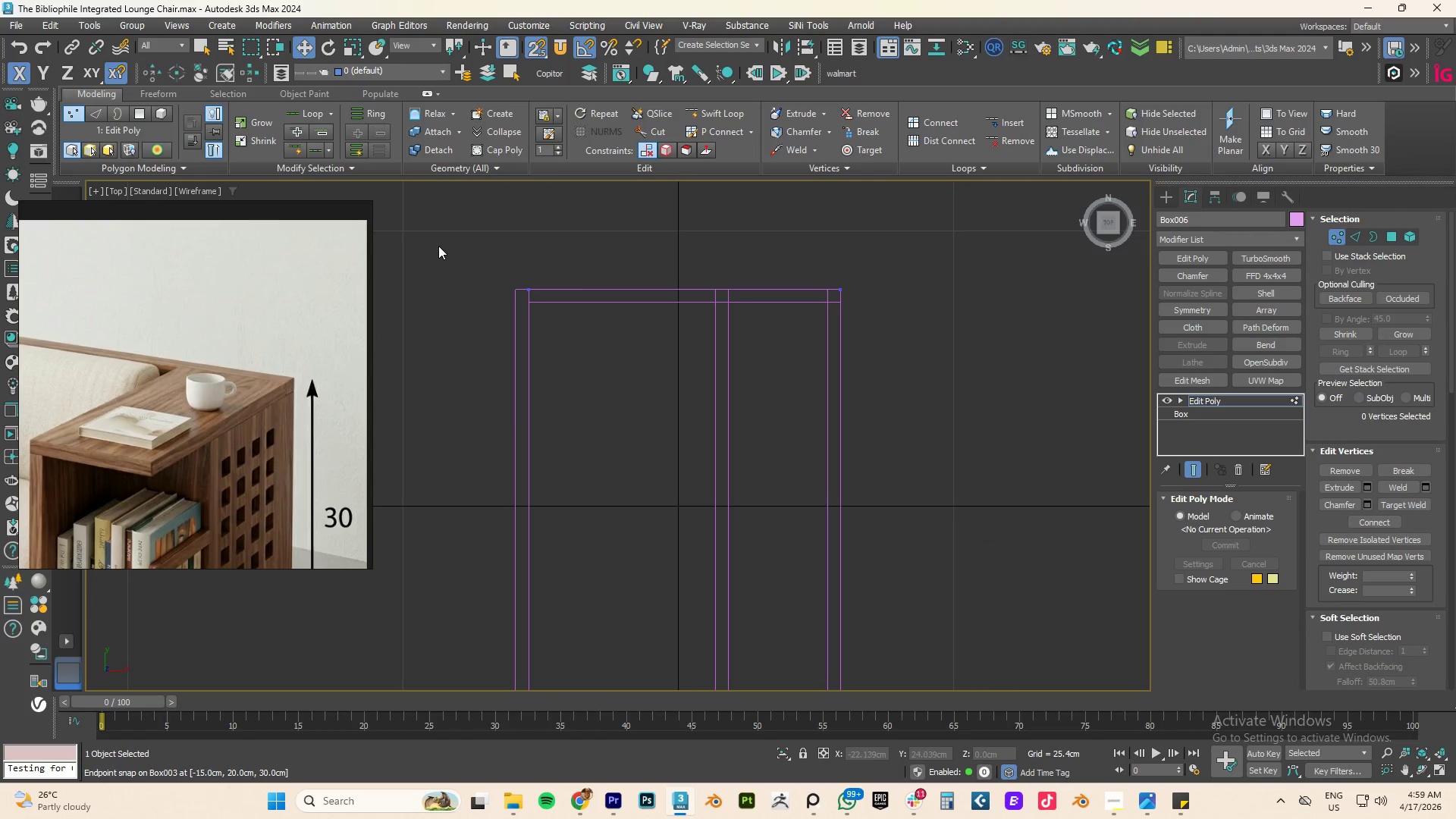 
left_click_drag(start_coordinate=[438, 245], to_coordinate=[1003, 331])
 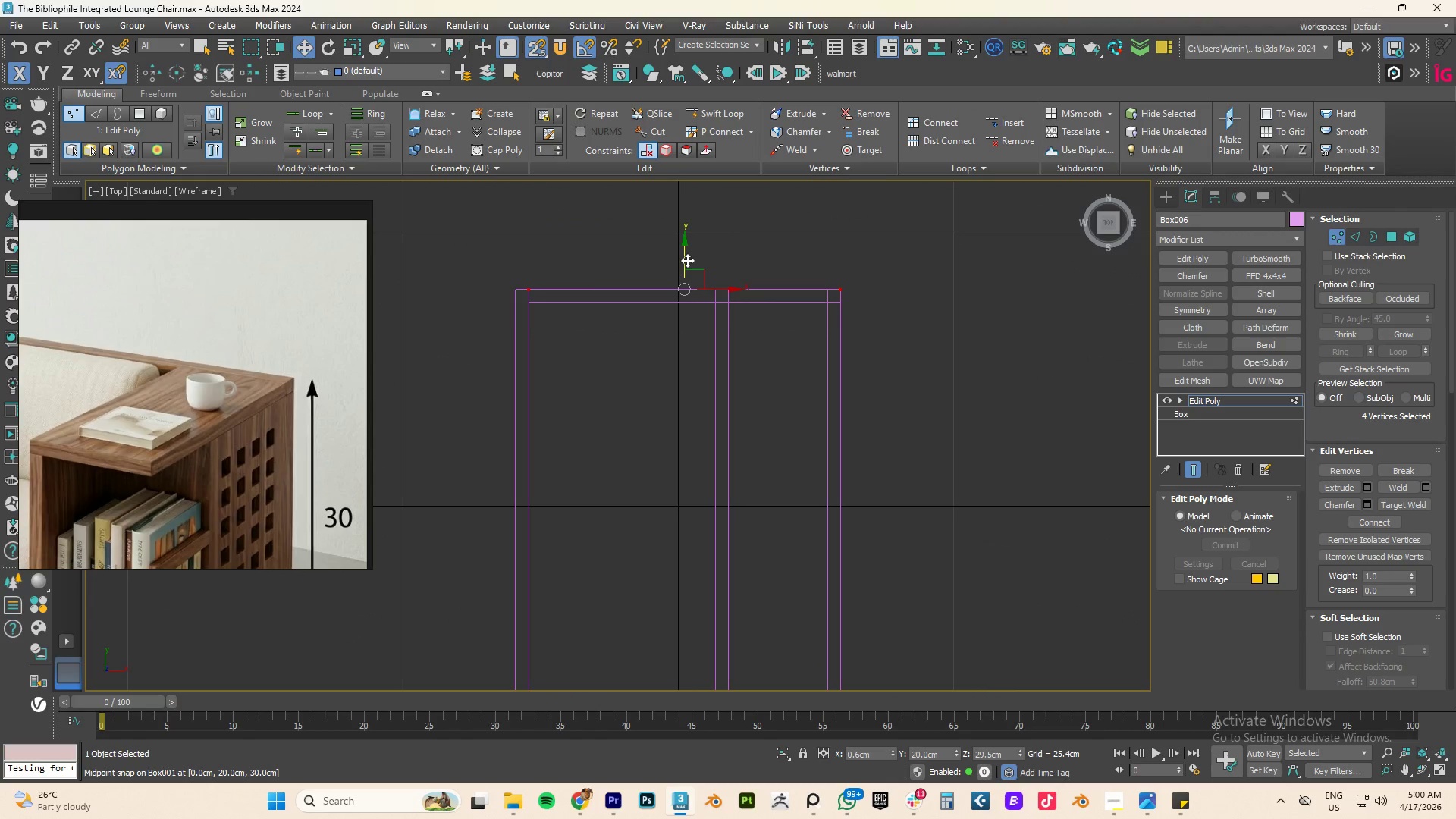 
left_click_drag(start_coordinate=[687, 260], to_coordinate=[843, 303])
 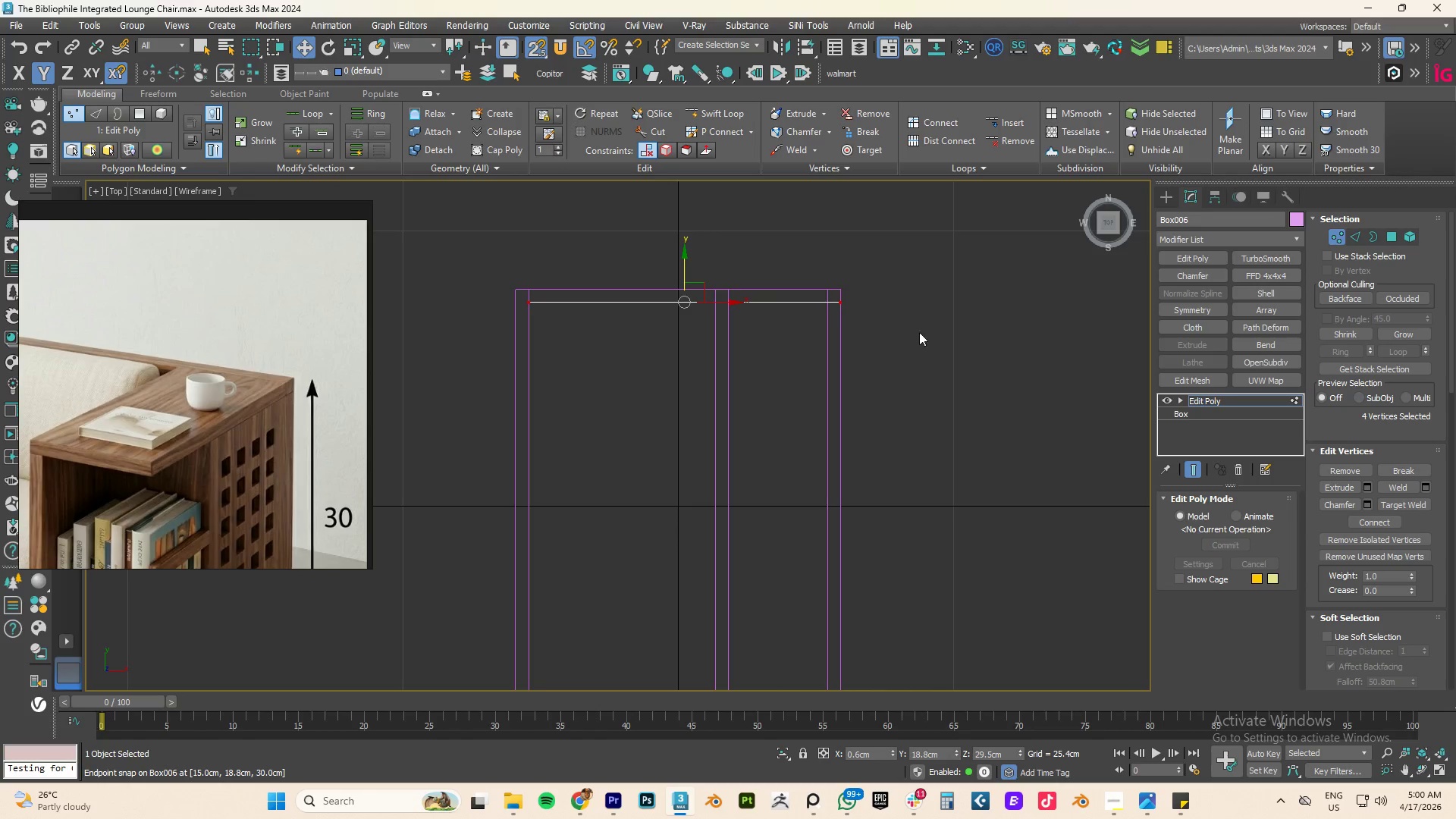 
hold_key(key=AltLeft, duration=1.66)
 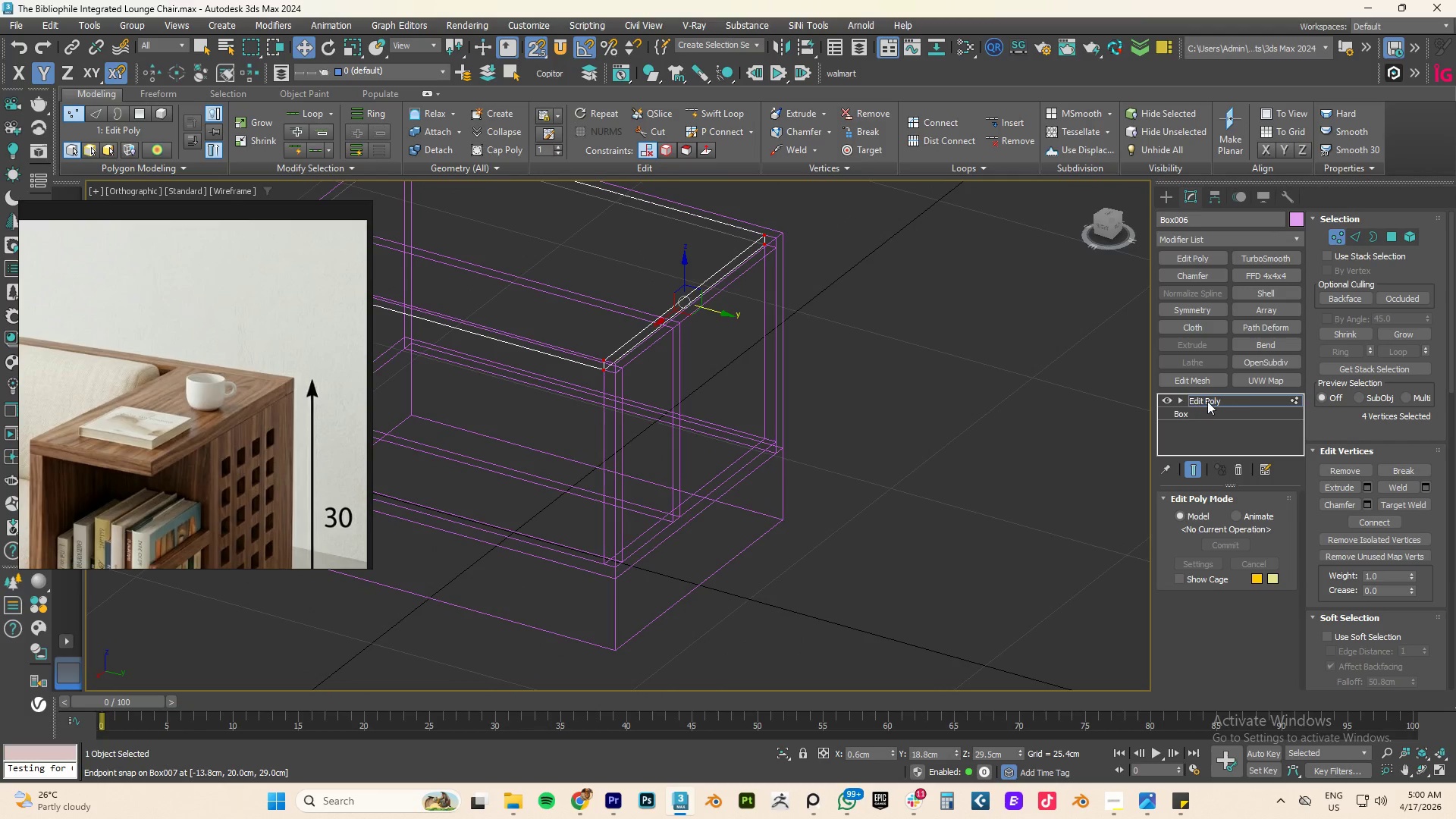 
left_click([1210, 401])
 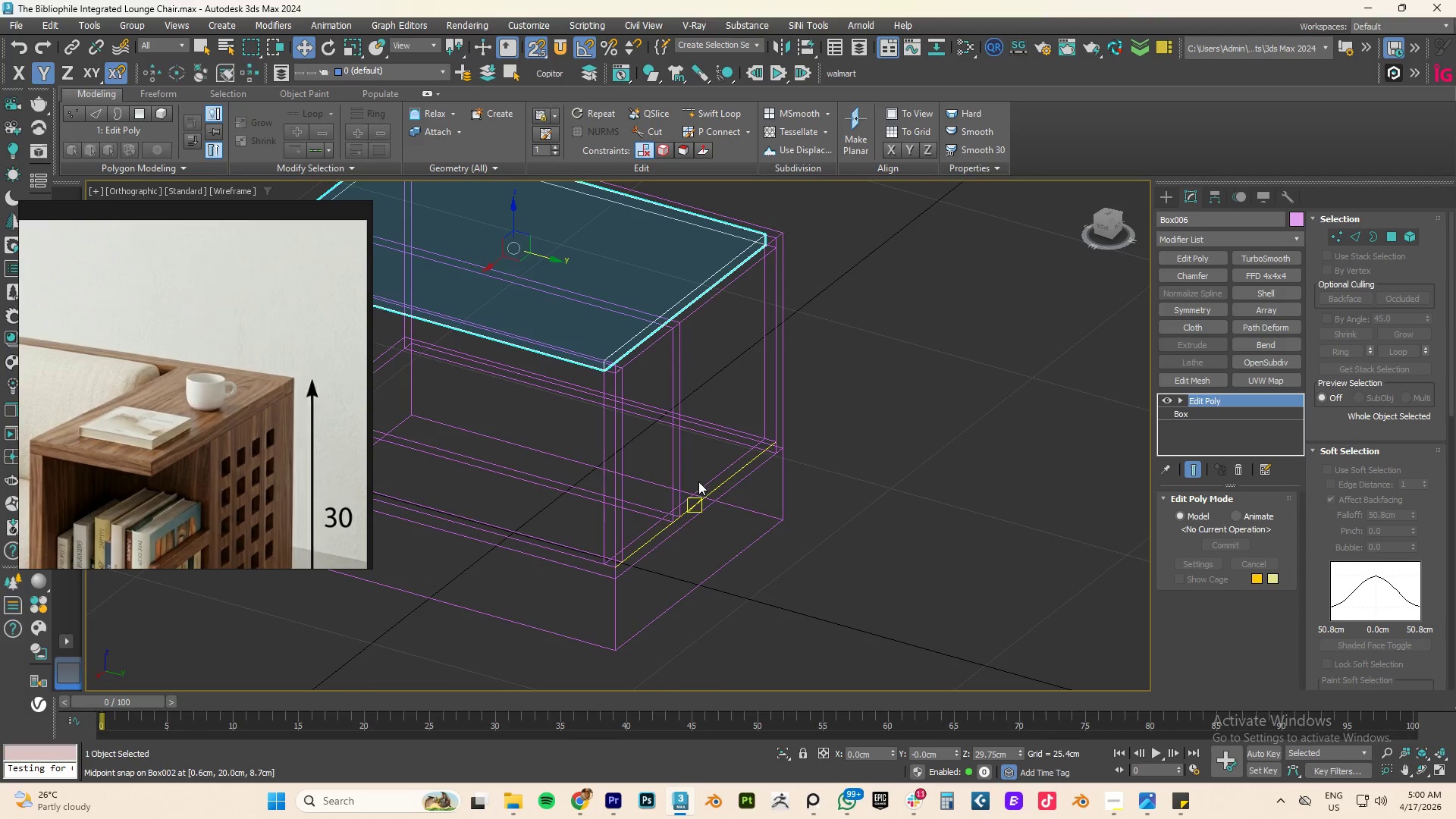 
left_click([714, 492])
 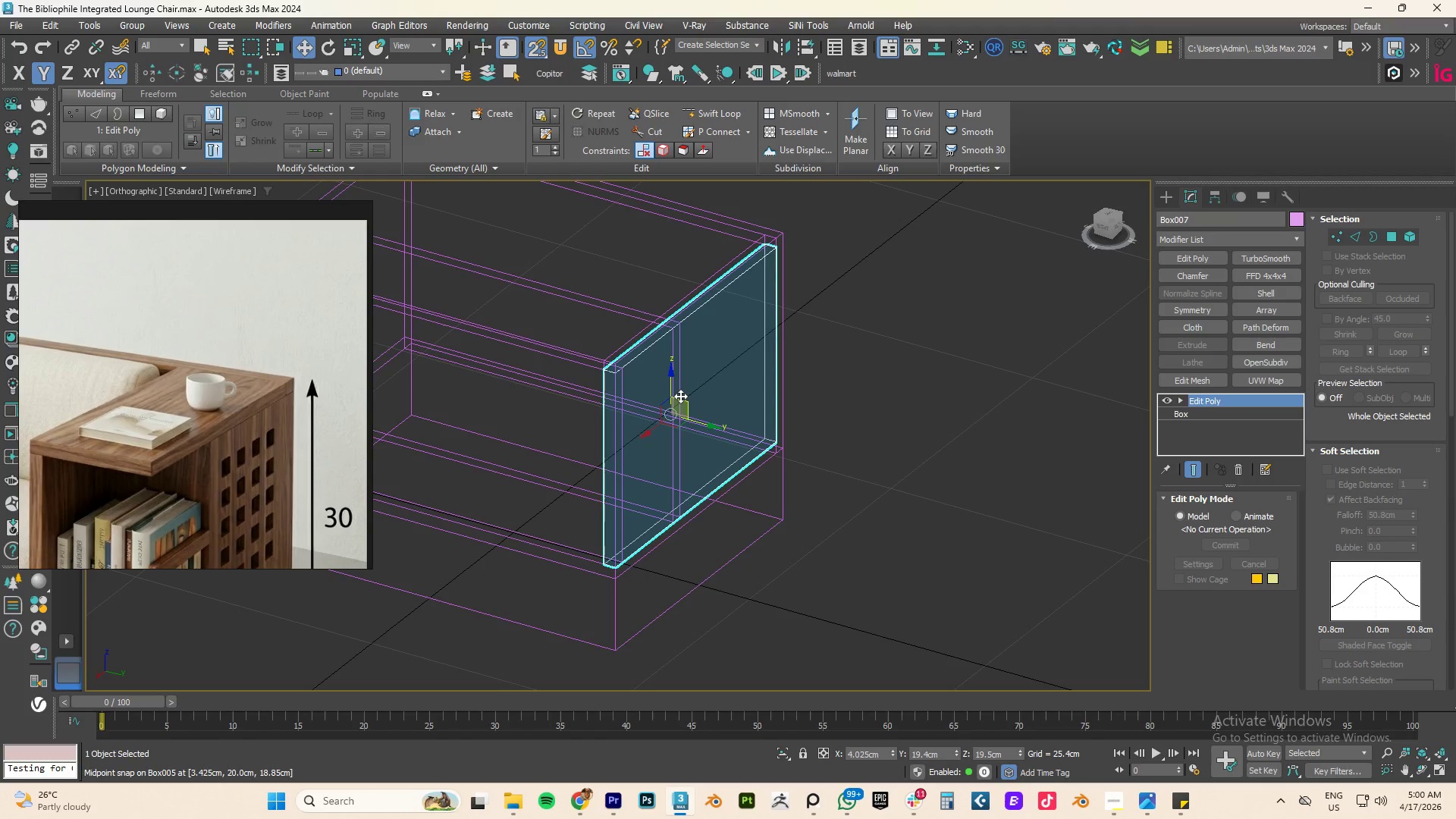 
key(1)
 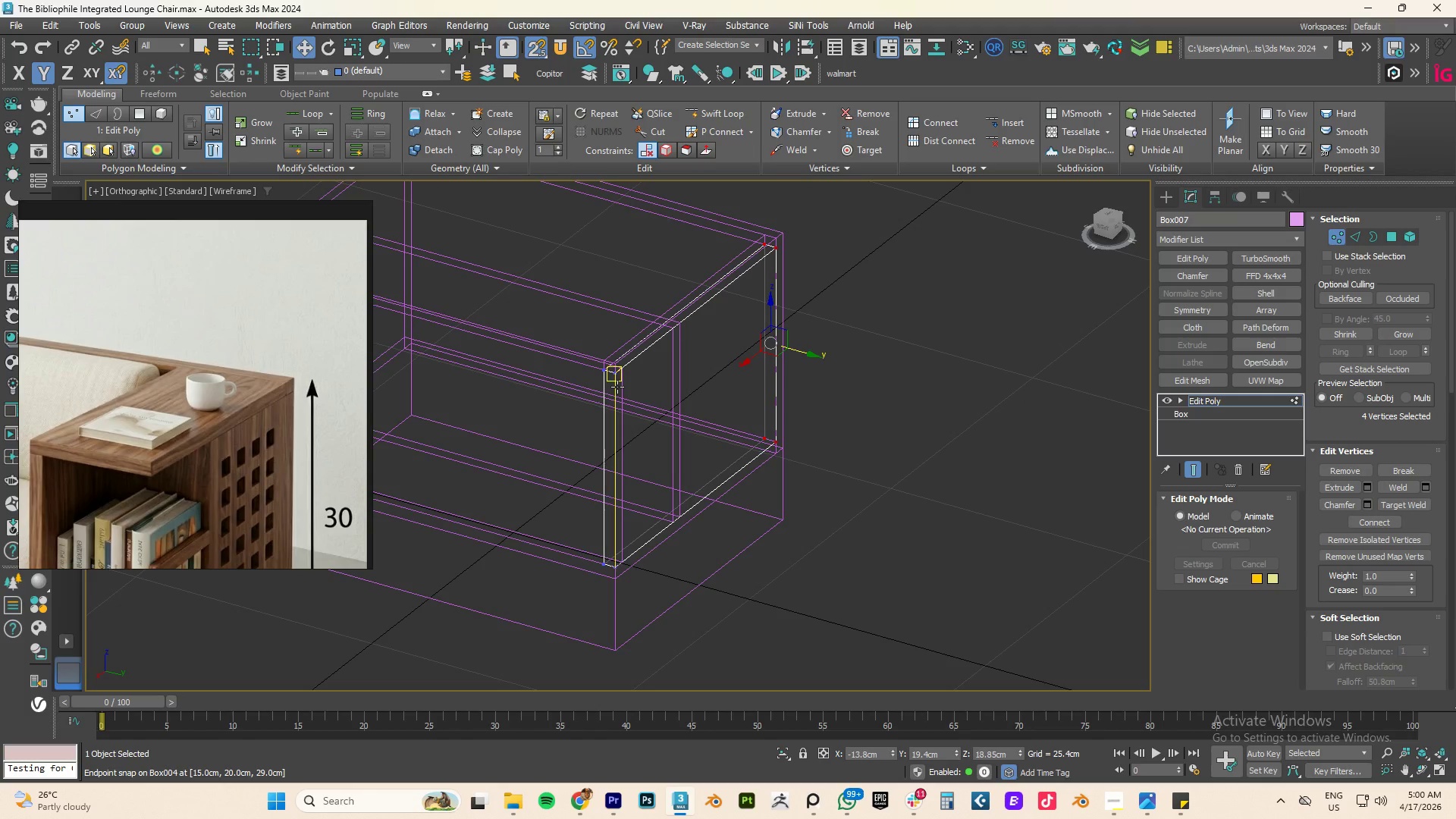 
type(xz)
 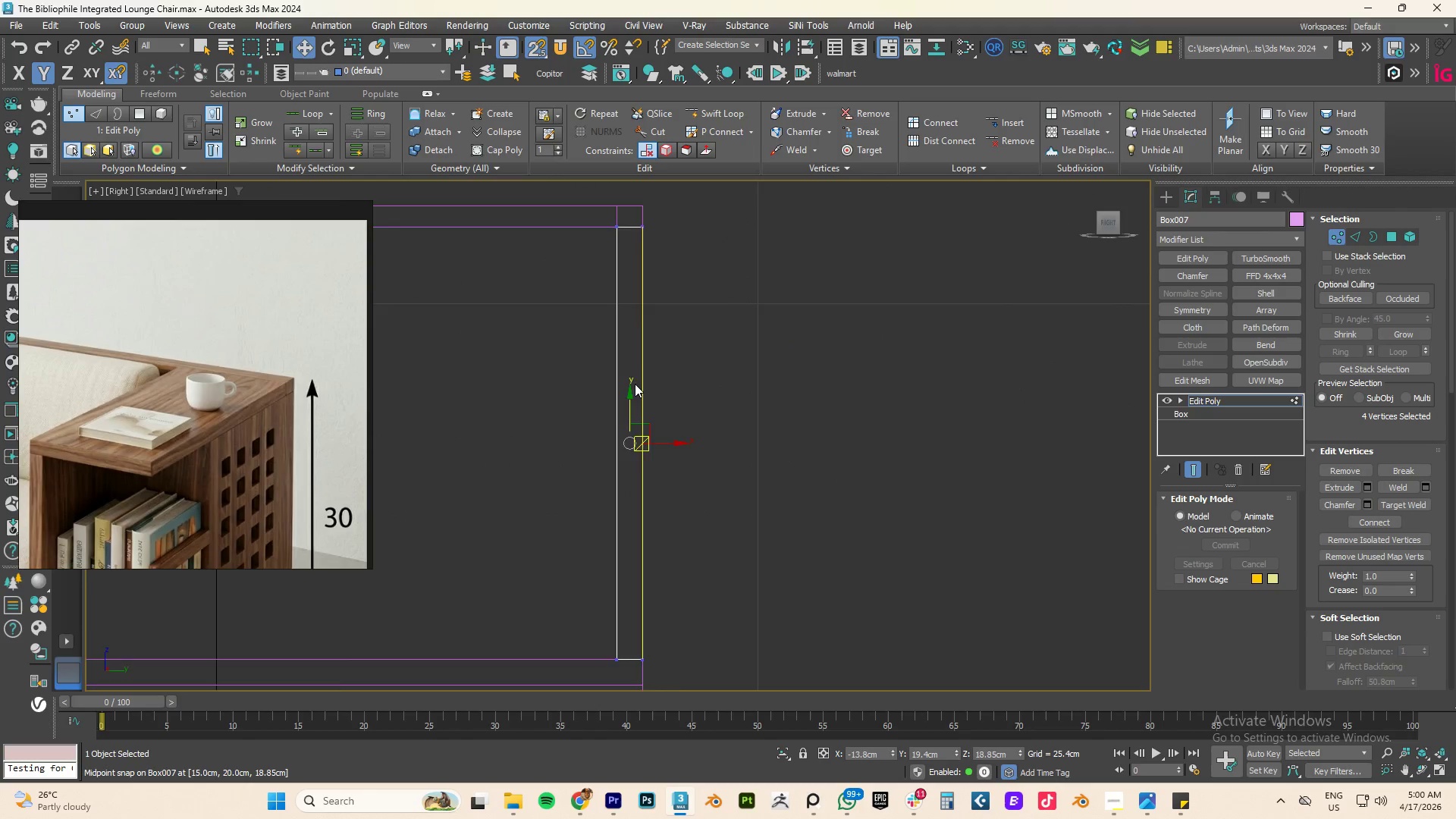 
scroll: coordinate [635, 384], scroll_direction: down, amount: 3.0
 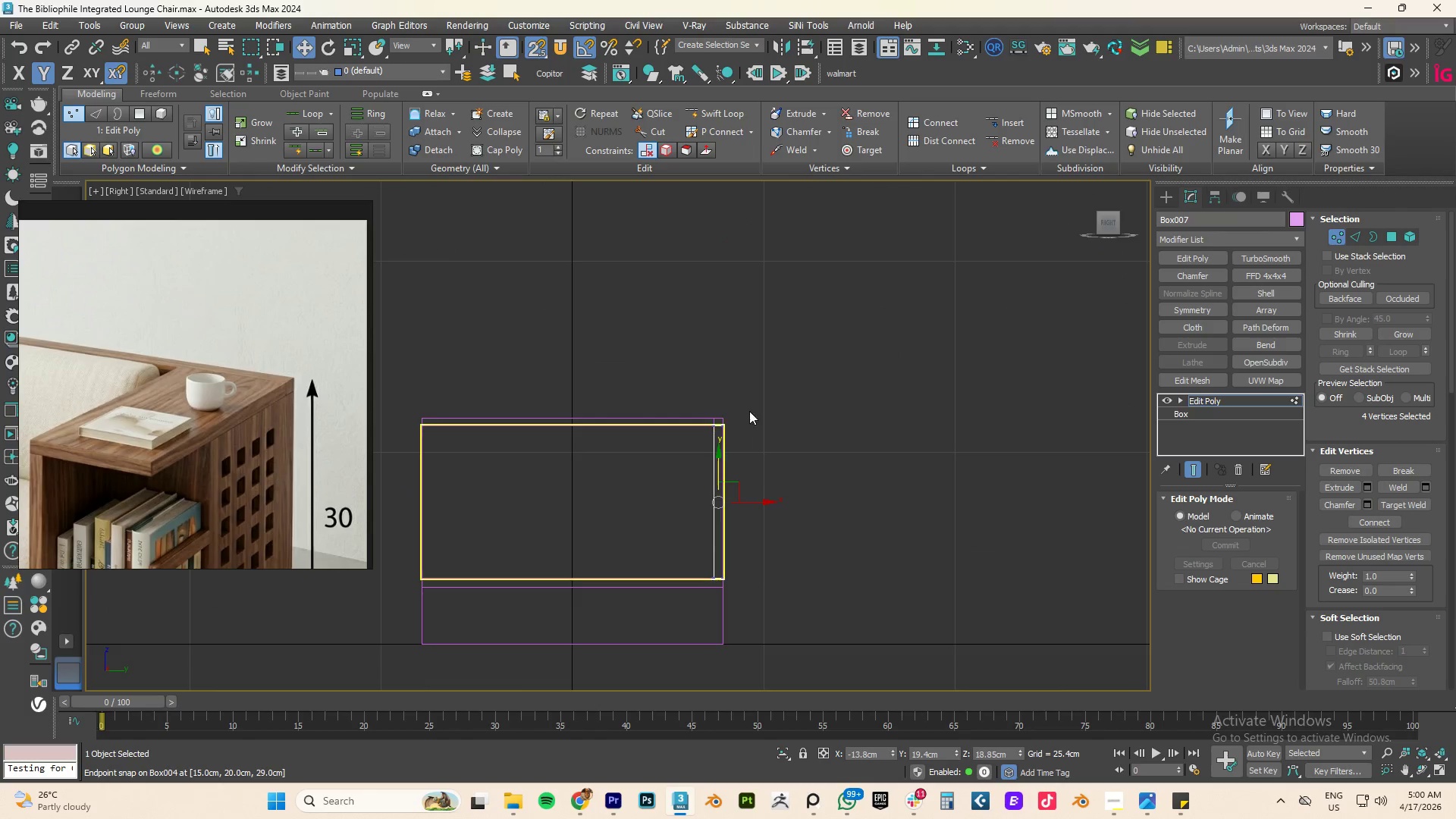 
left_click_drag(start_coordinate=[834, 348], to_coordinate=[634, 440])
 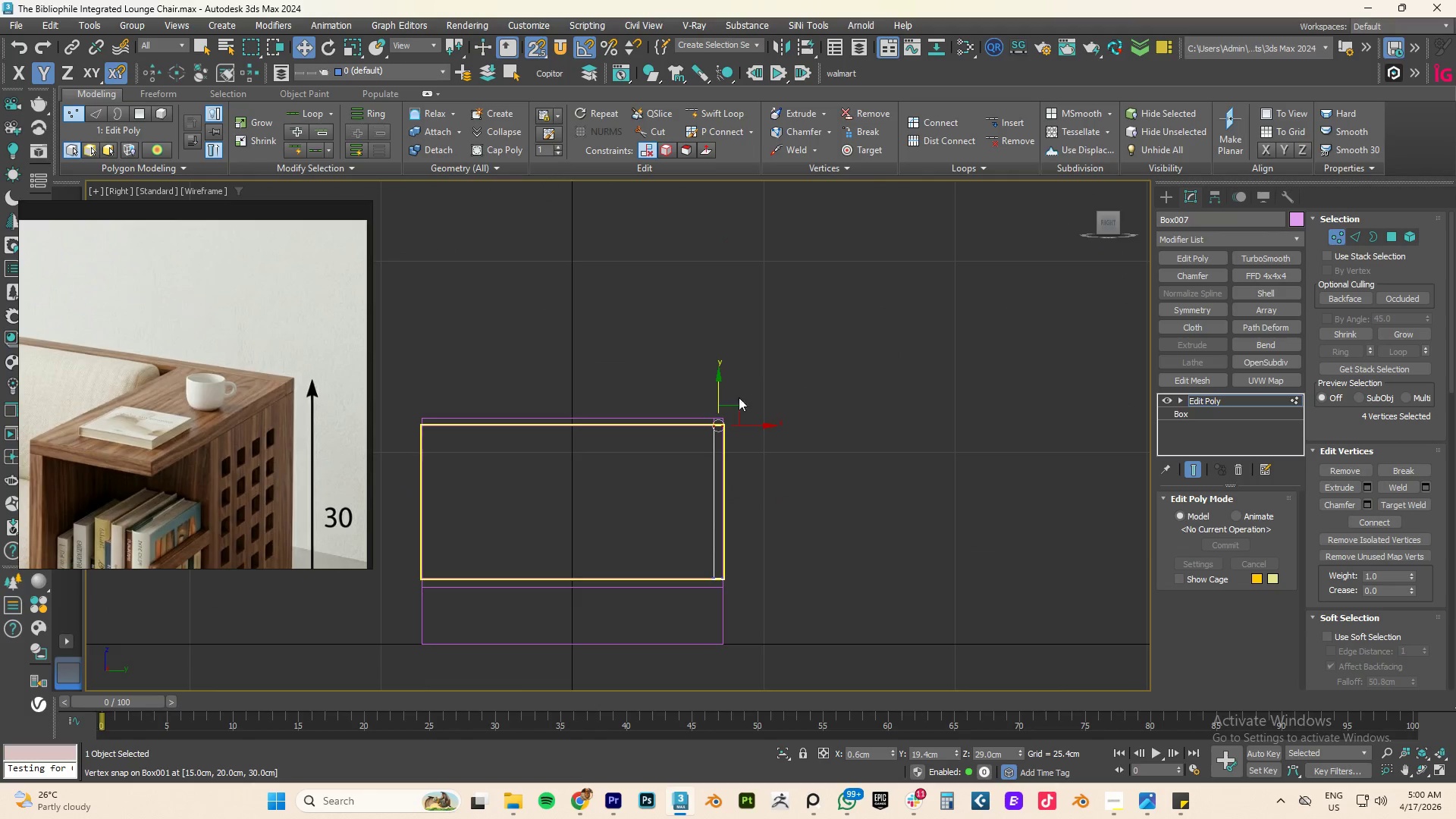 
scroll: coordinate [720, 419], scroll_direction: up, amount: 6.0
 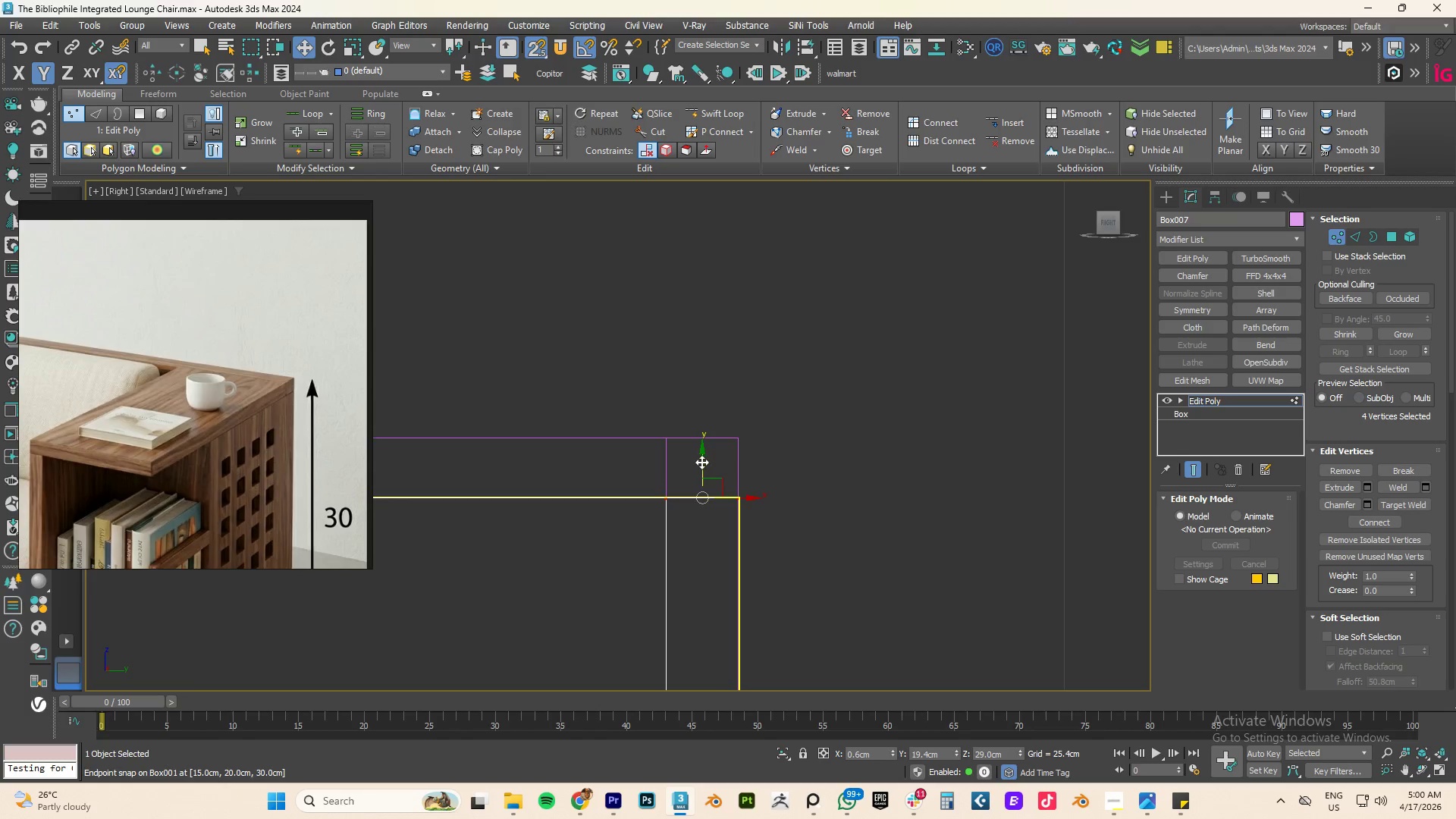 
left_click_drag(start_coordinate=[701, 462], to_coordinate=[736, 438])
 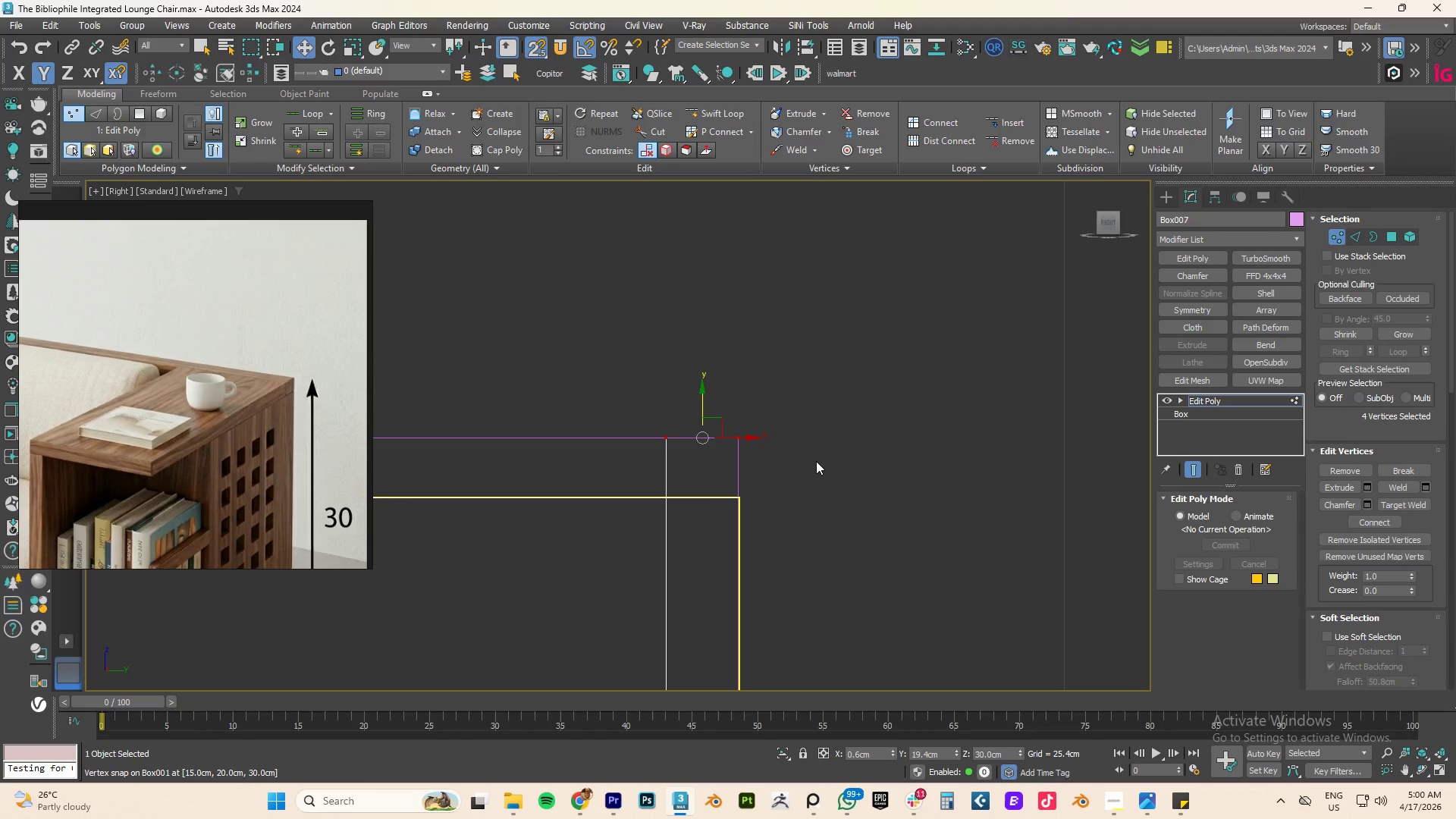 
left_click([816, 461])
 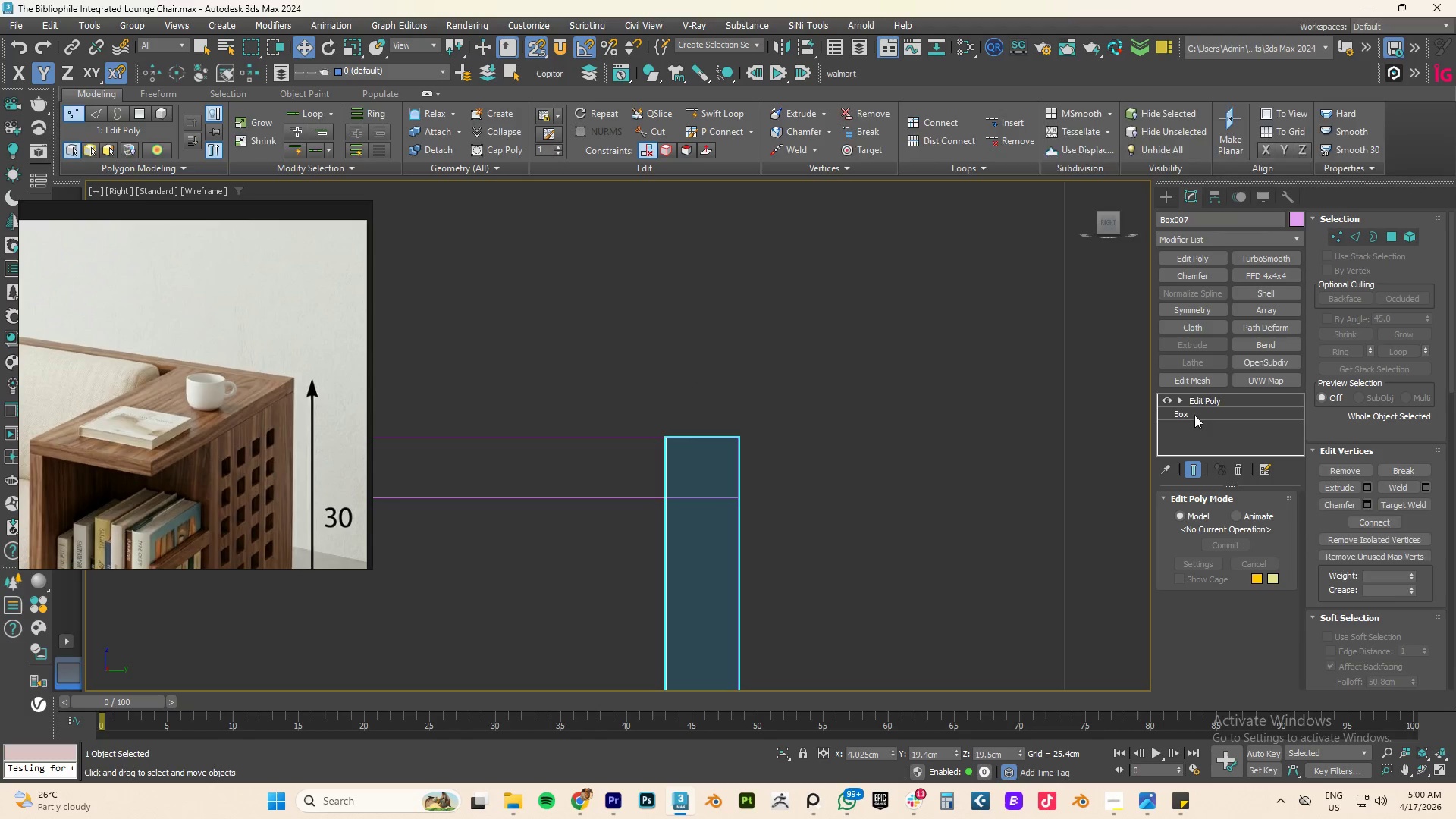 
hold_key(key=AltLeft, duration=3.06)
 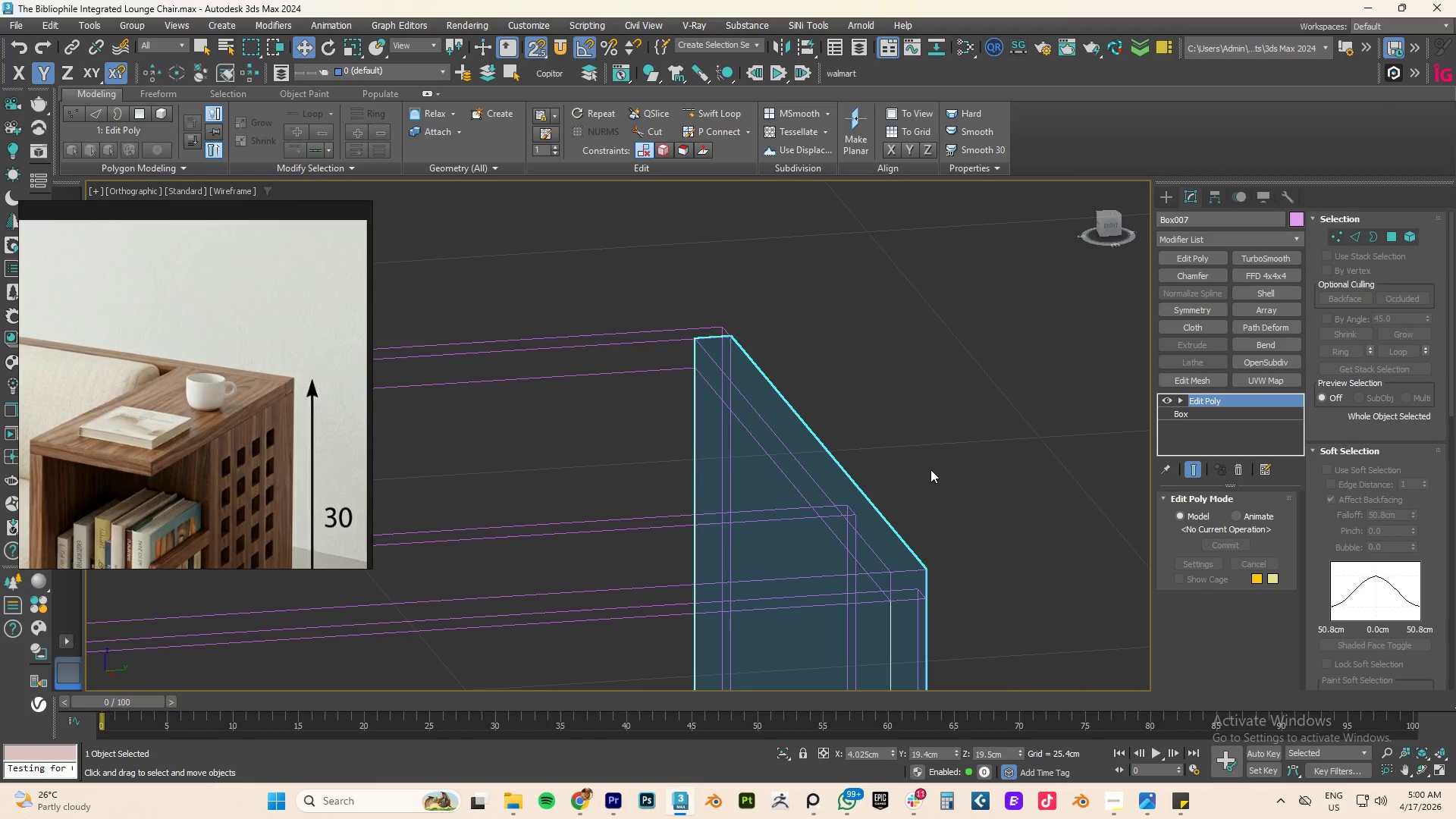 
scroll: coordinate [918, 446], scroll_direction: down, amount: 2.0
 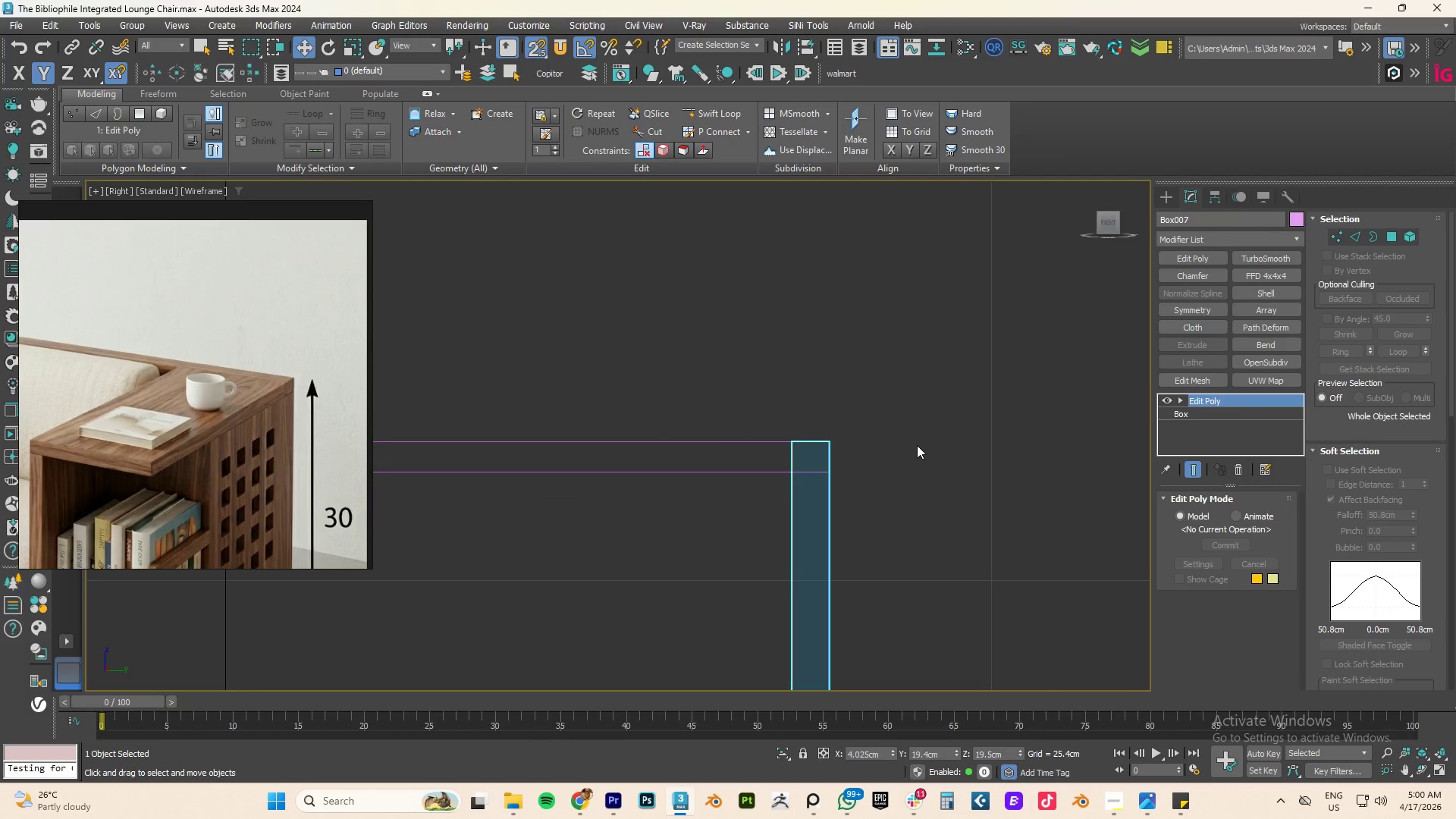 
key(F3)
 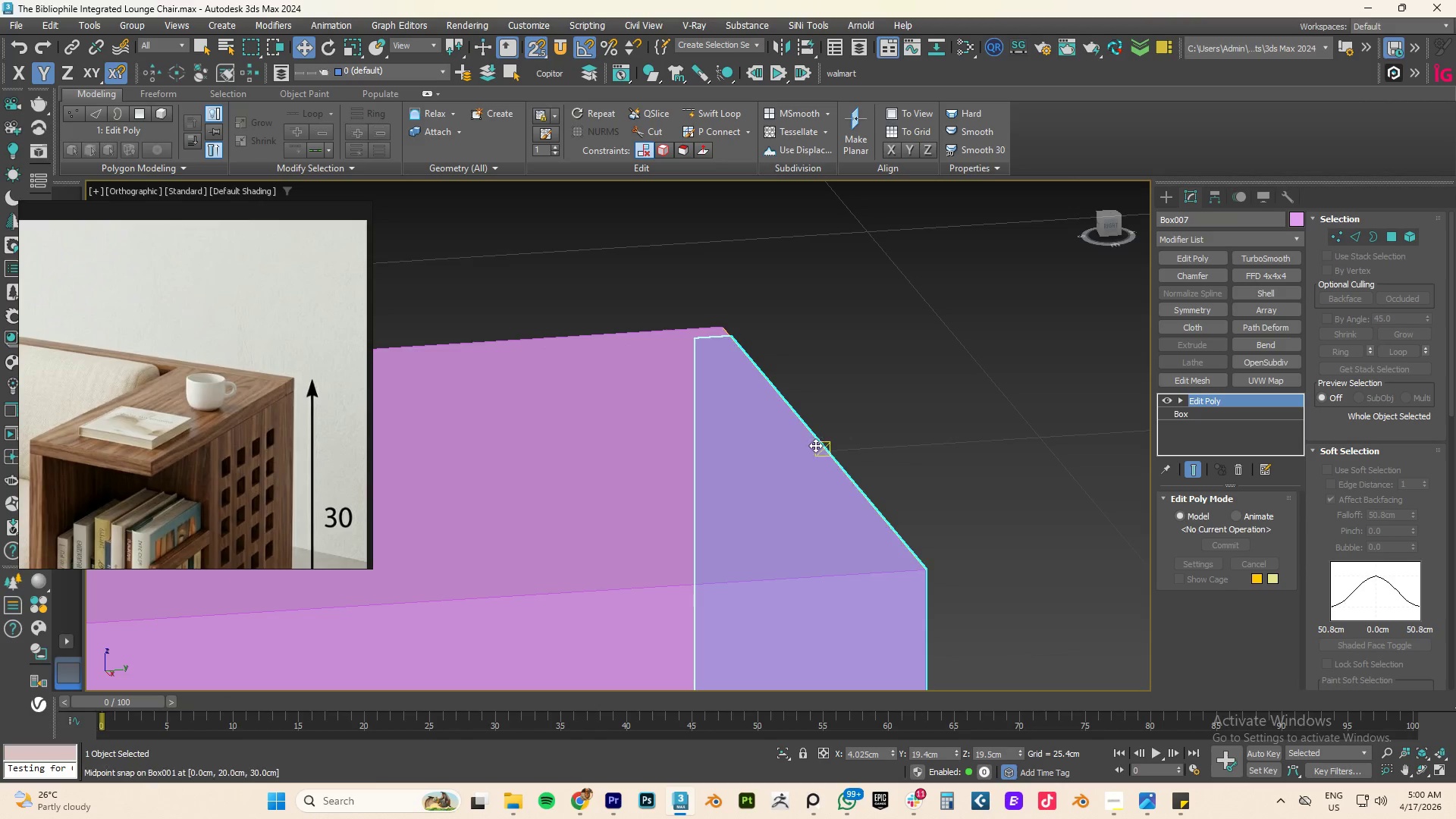 
hold_key(key=AltLeft, duration=0.8)
 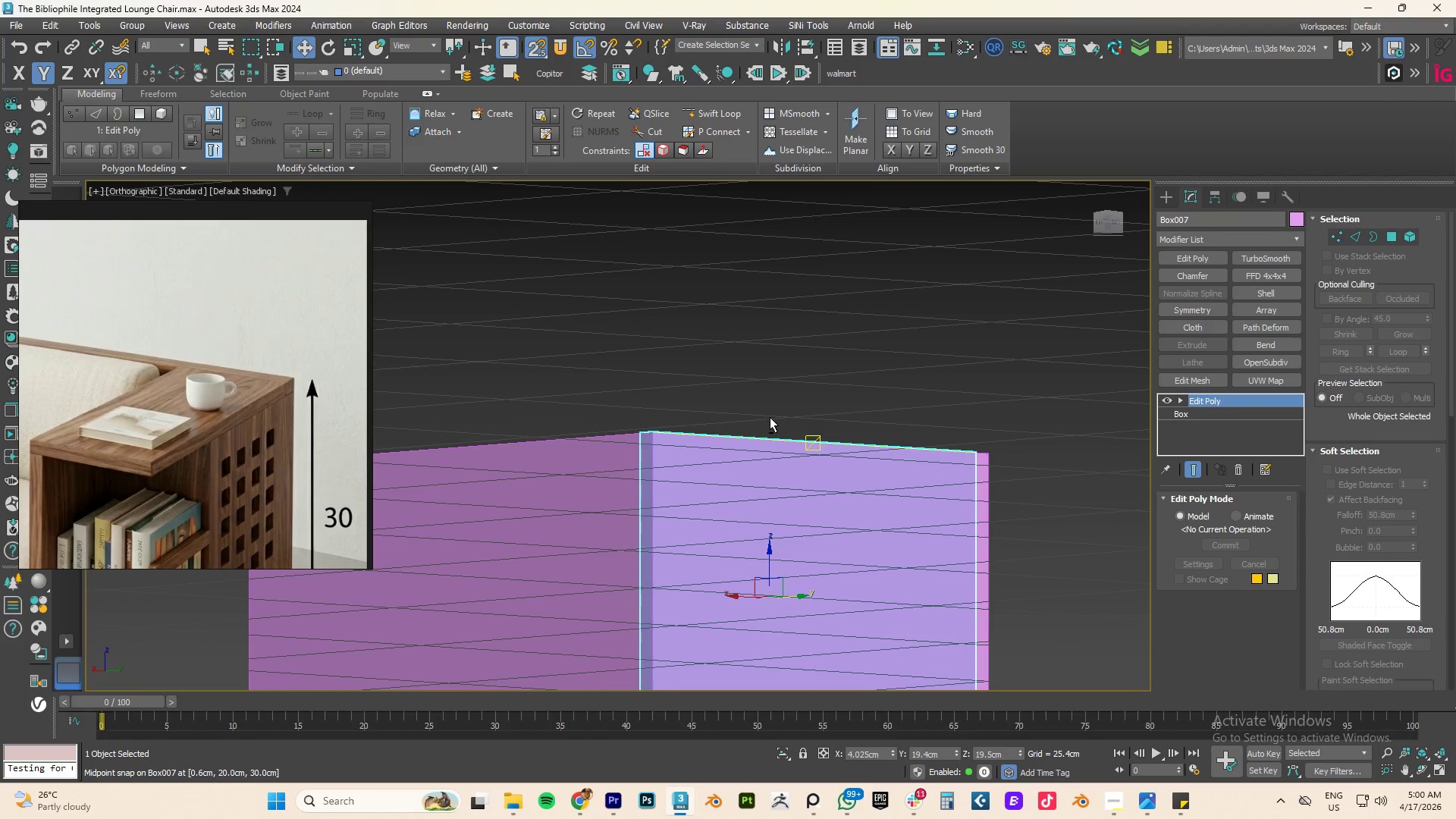 
scroll: coordinate [805, 443], scroll_direction: down, amount: 2.0
 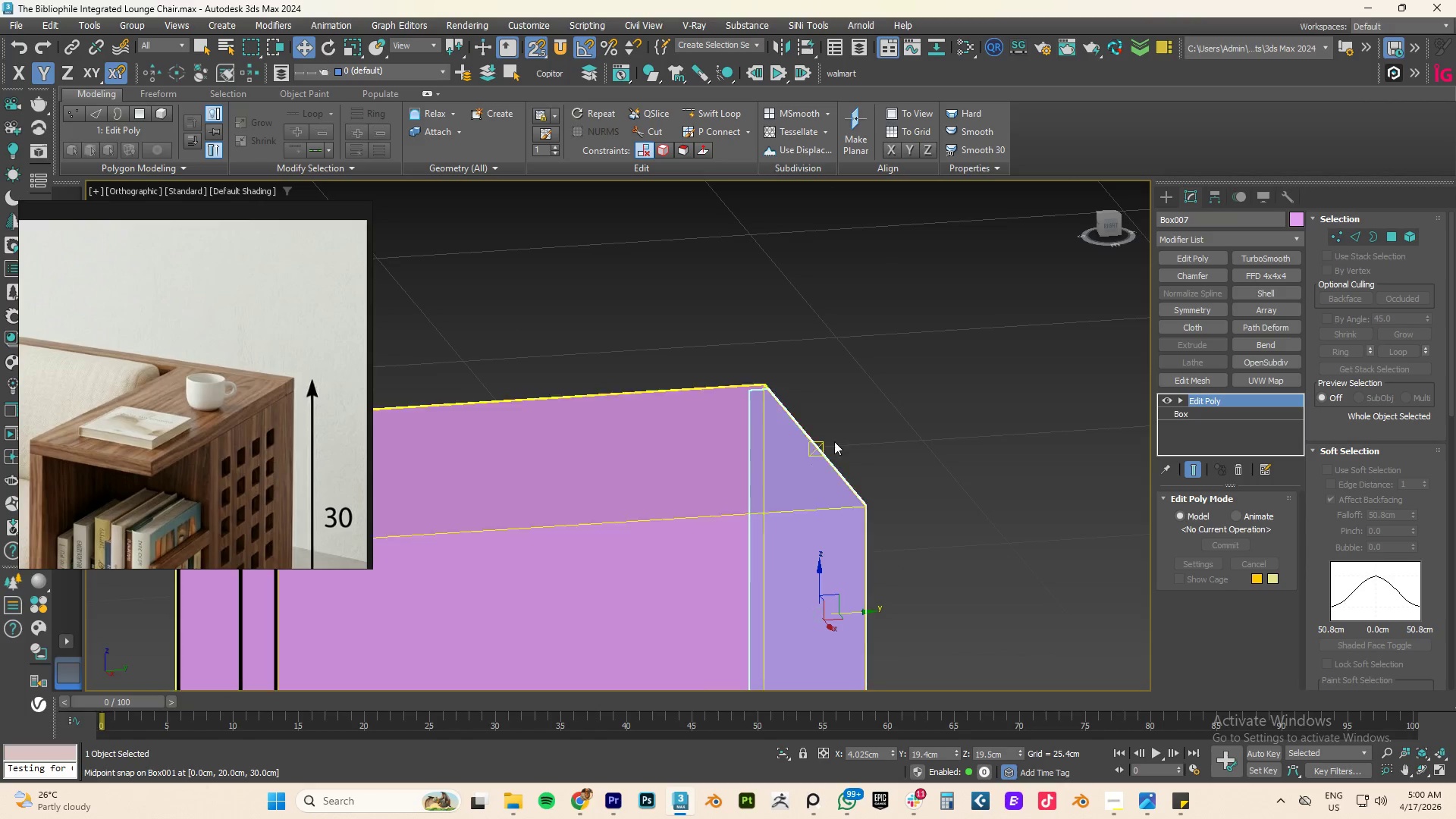 
key(F4)
 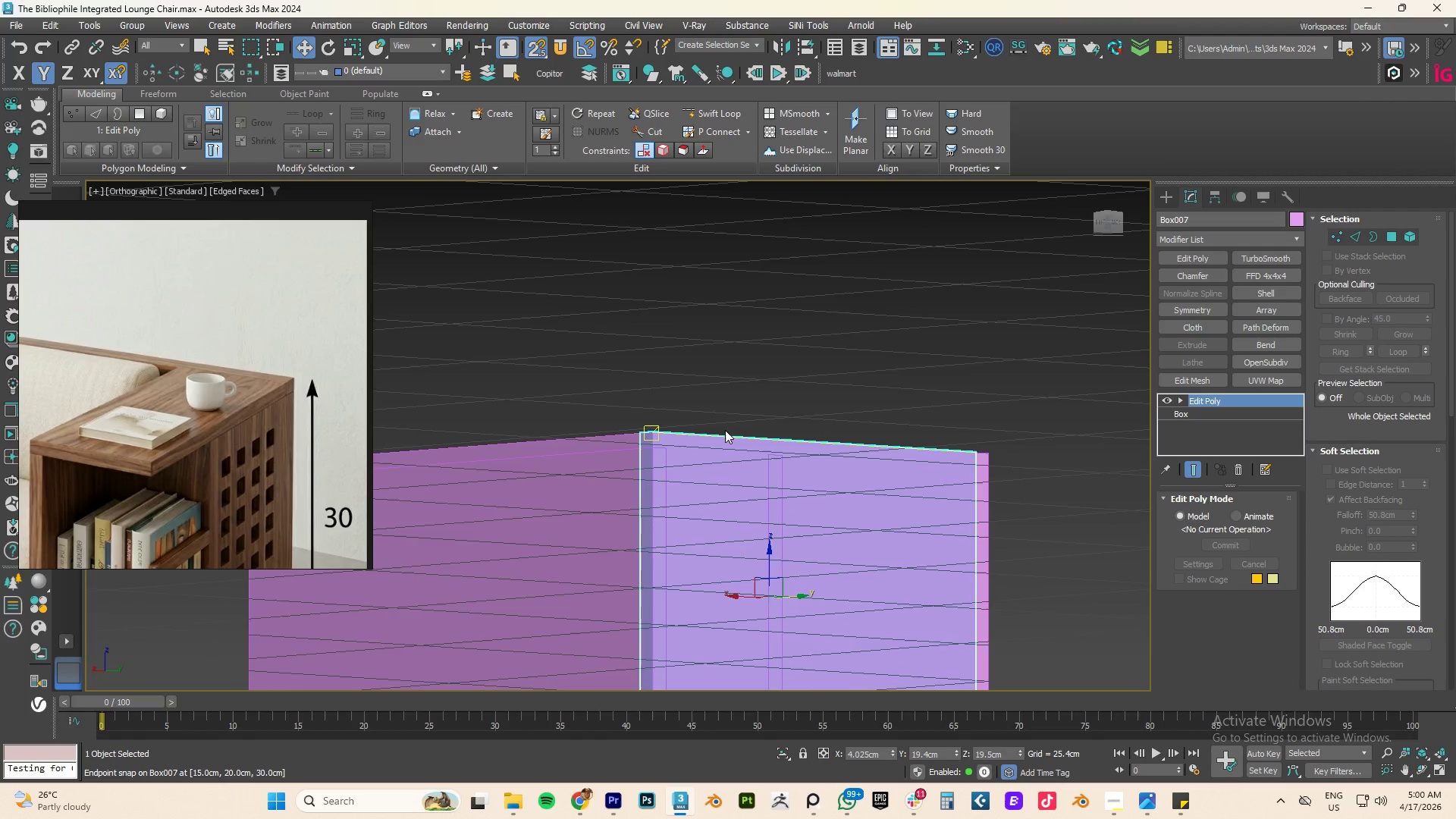 
hold_key(key=AltLeft, duration=0.66)
 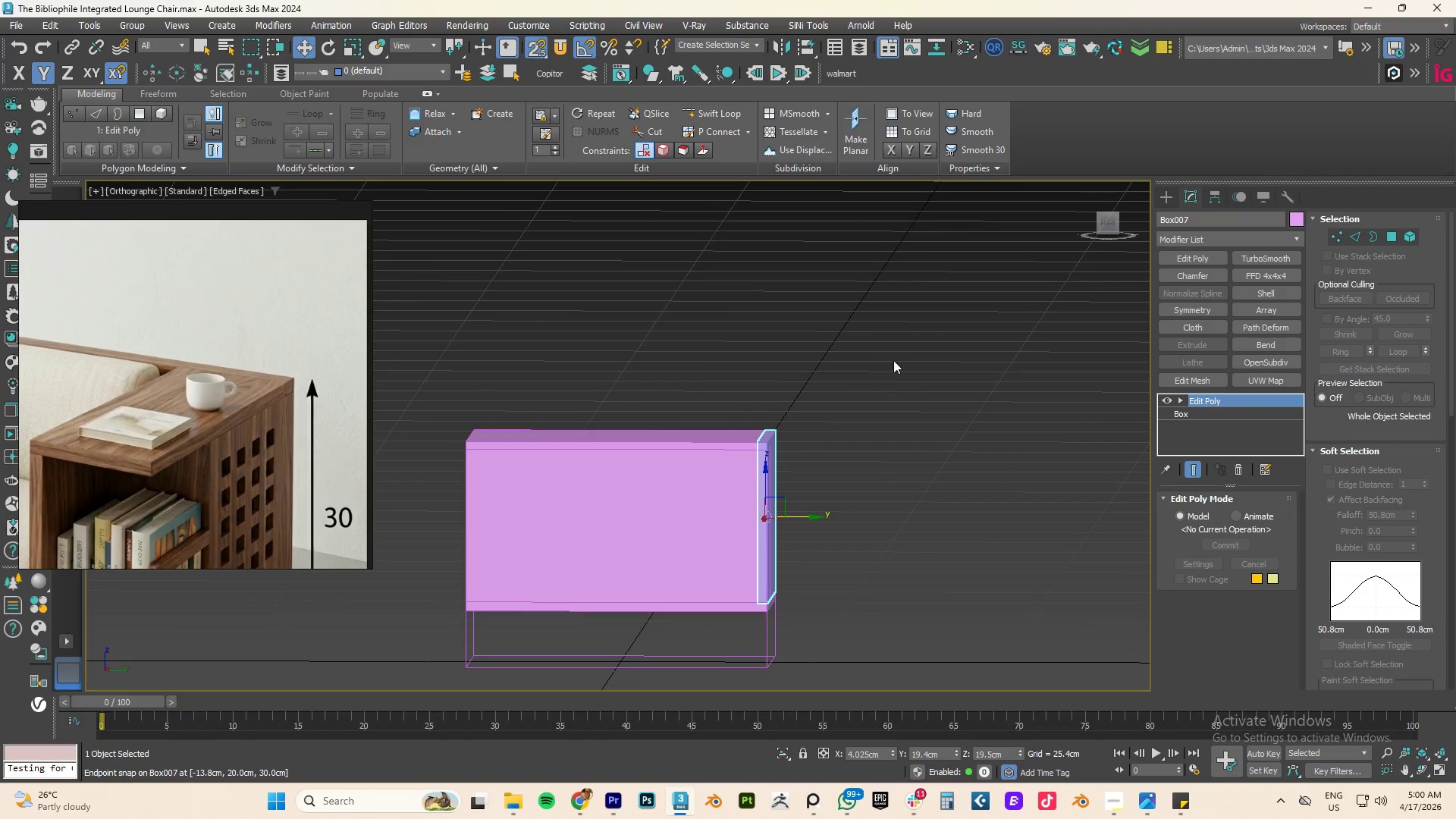 
scroll: coordinate [725, 430], scroll_direction: down, amount: 2.0
 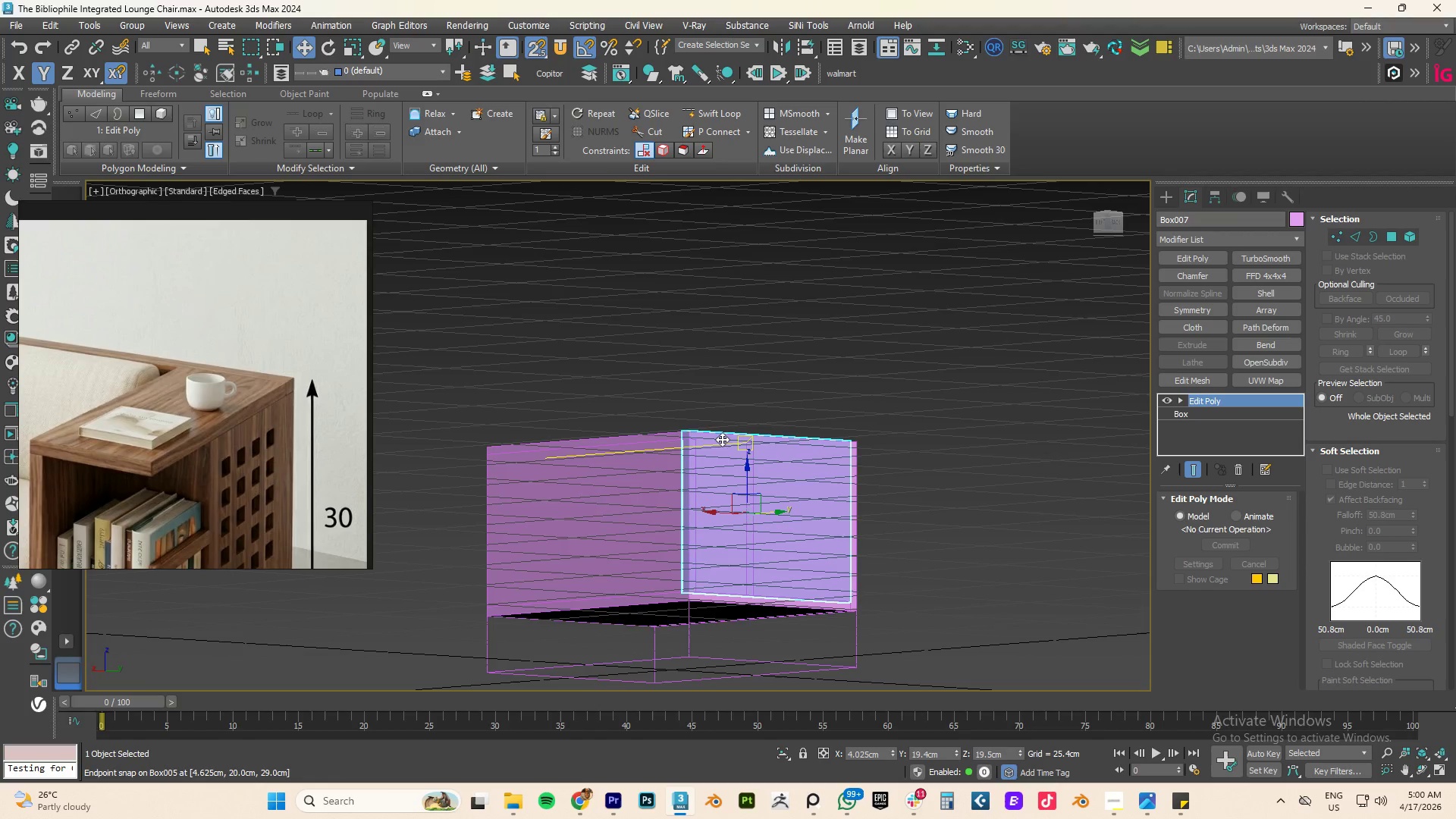 
left_click_drag(start_coordinate=[874, 365], to_coordinate=[202, 752])
 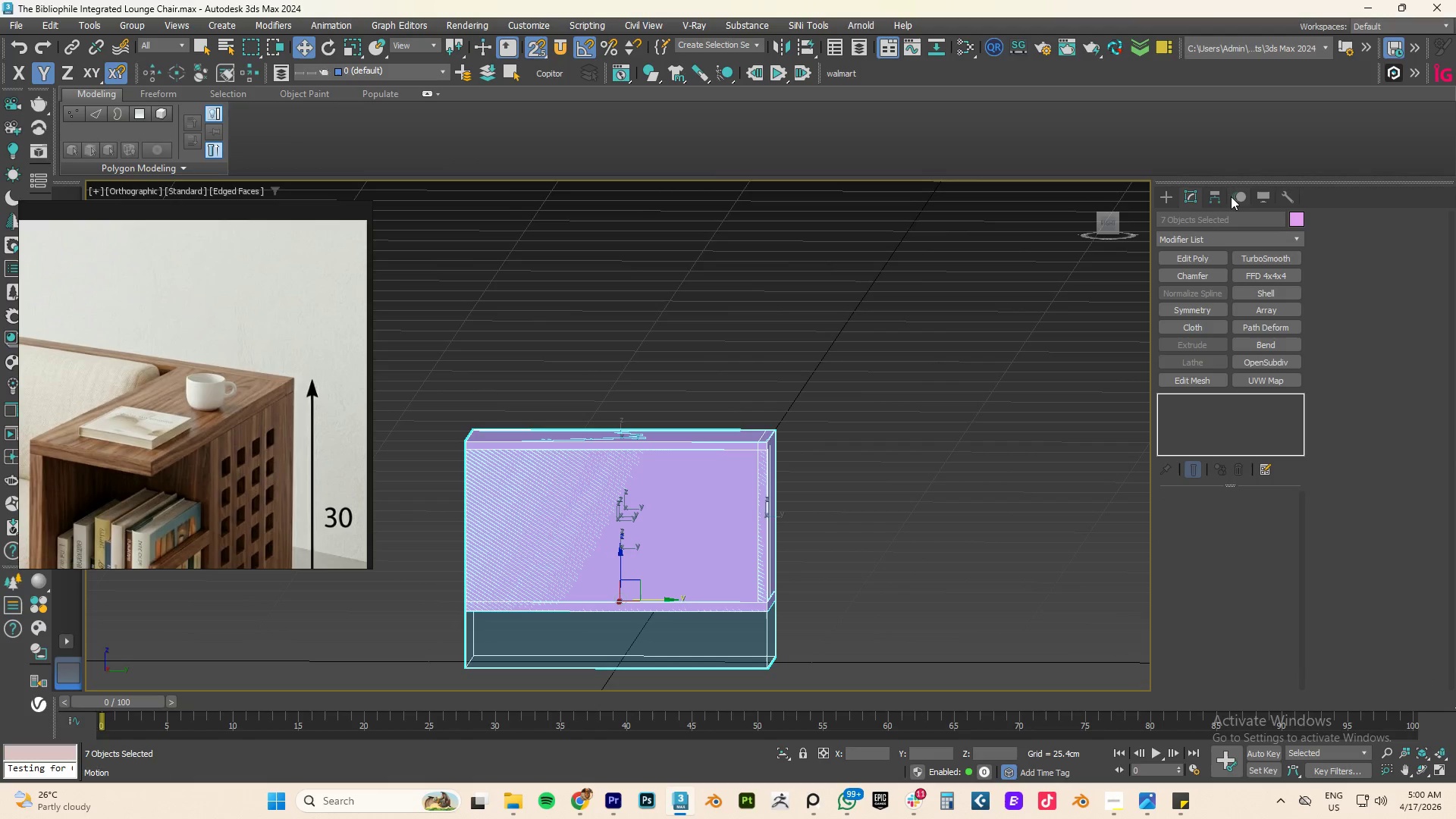 
left_click([1294, 218])
 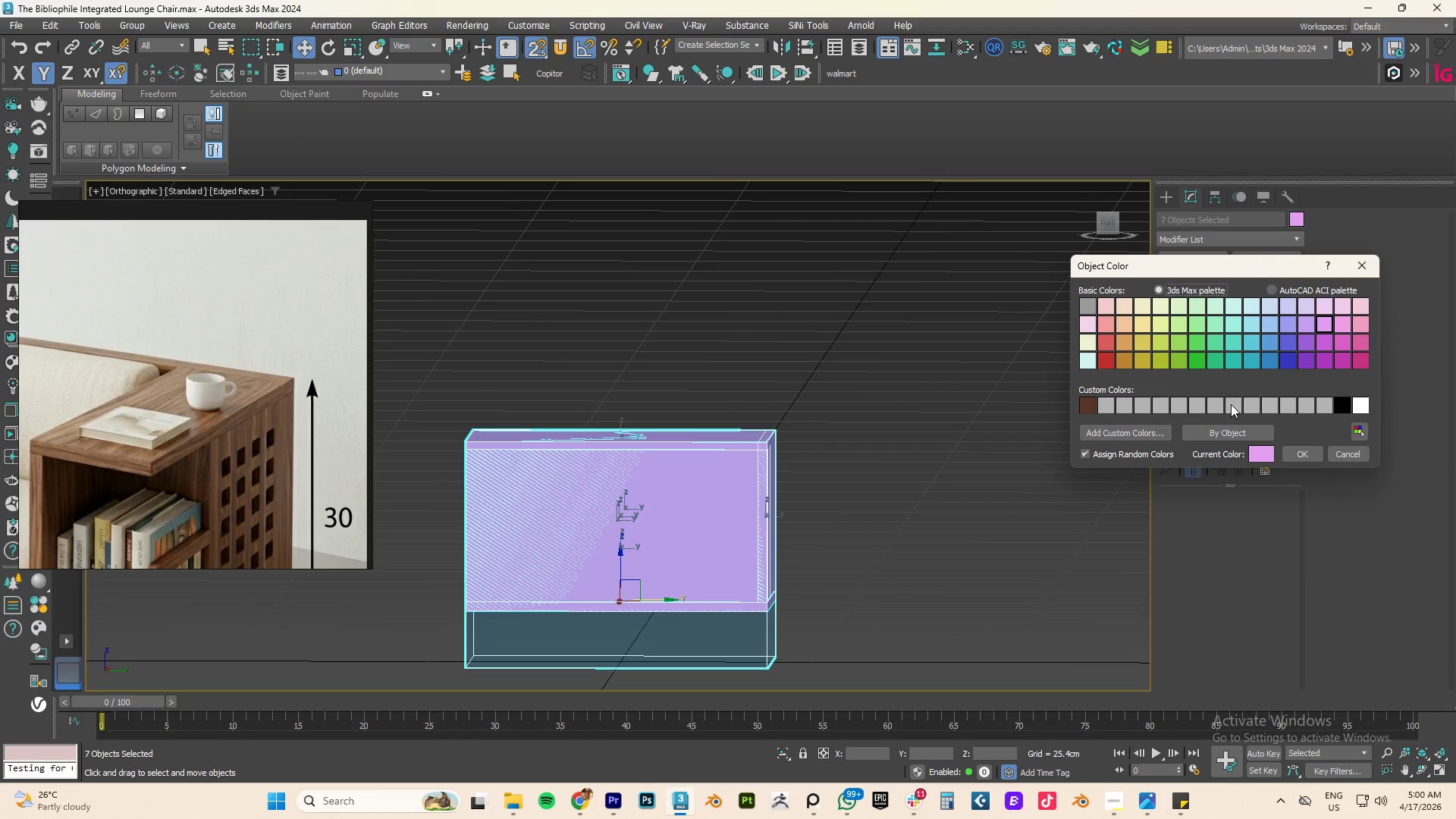 
left_click([1218, 403])
 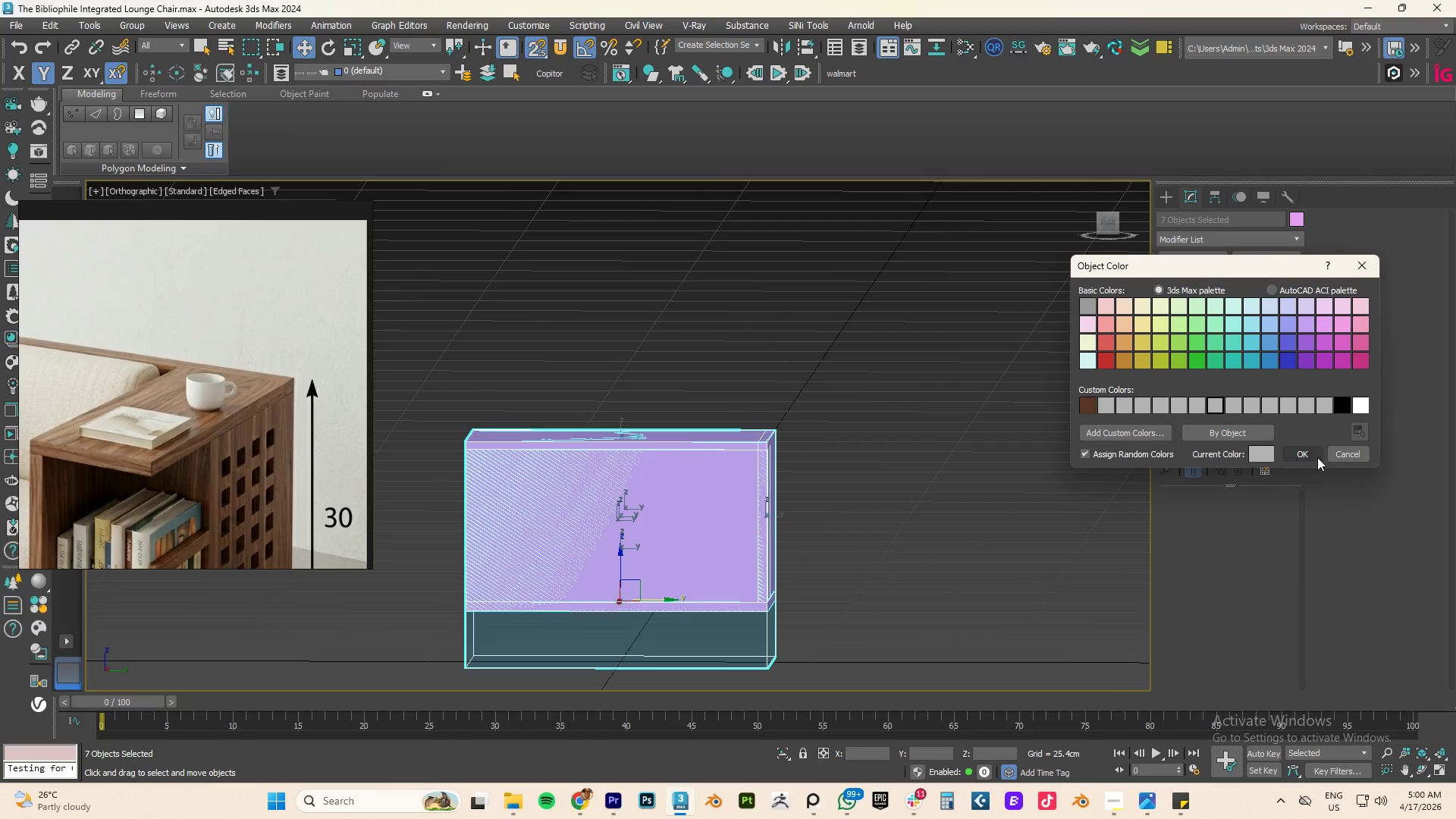 
left_click([1317, 457])
 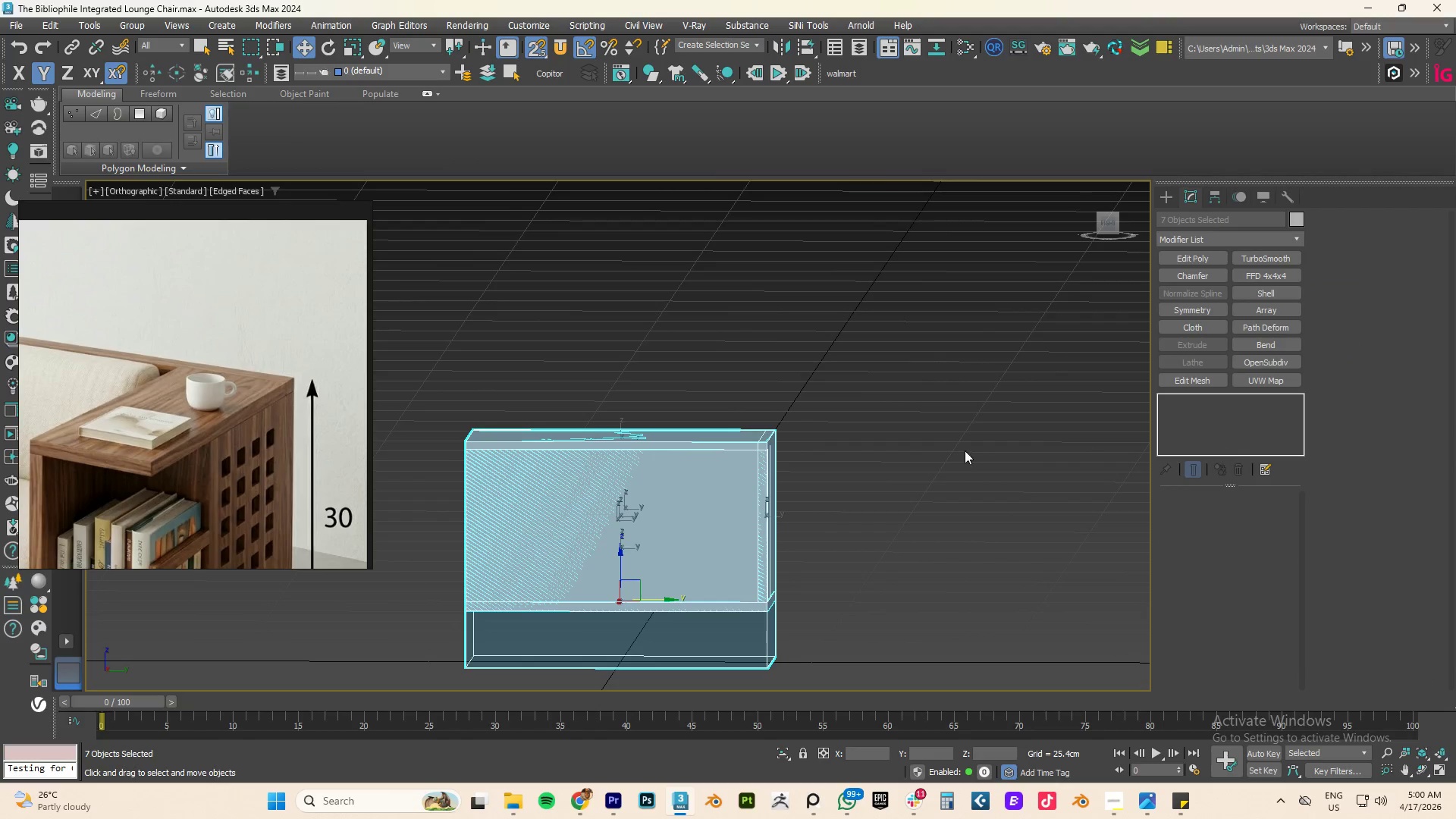 
left_click([940, 459])
 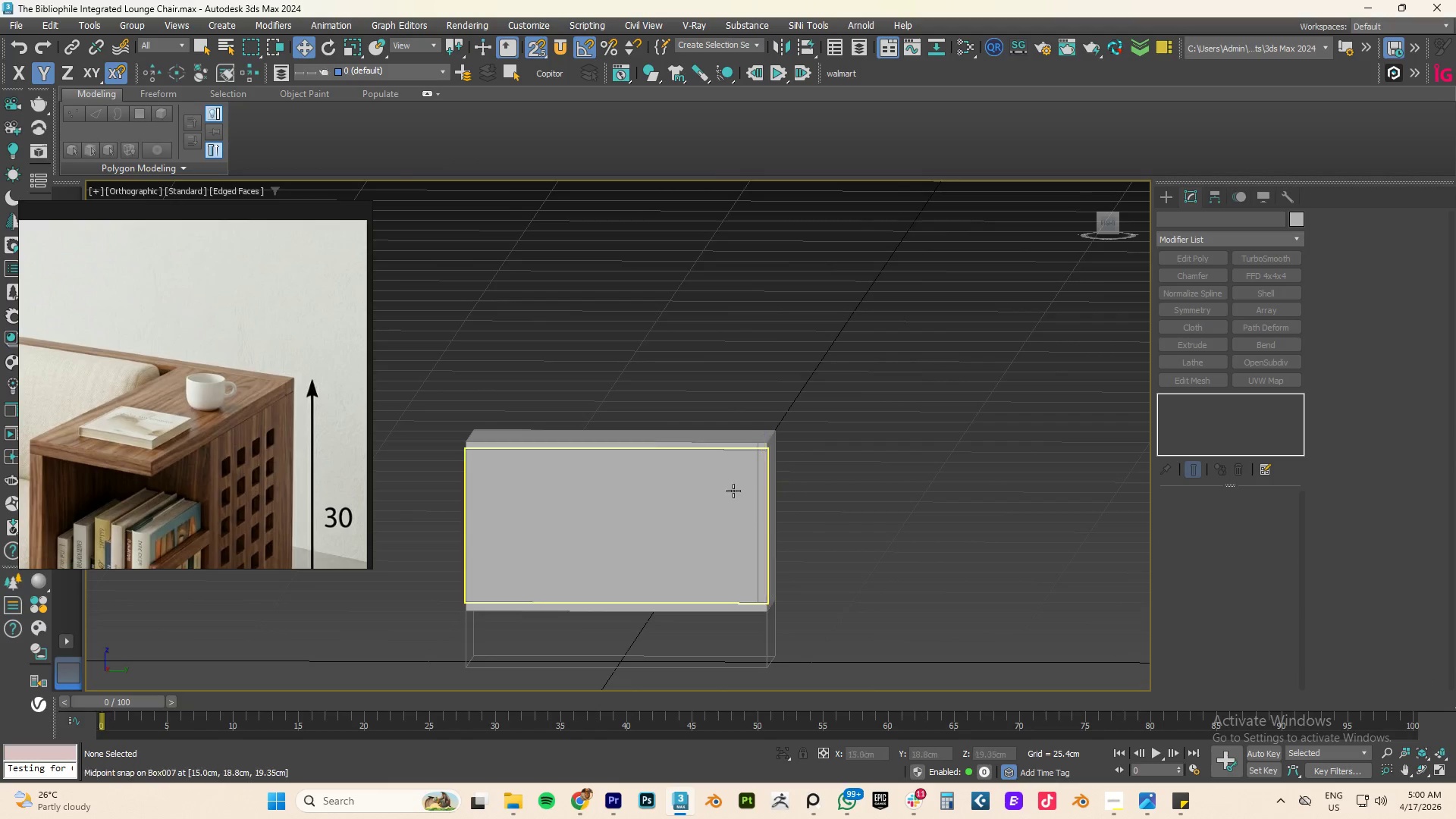 
scroll: coordinate [733, 491], scroll_direction: up, amount: 3.0
 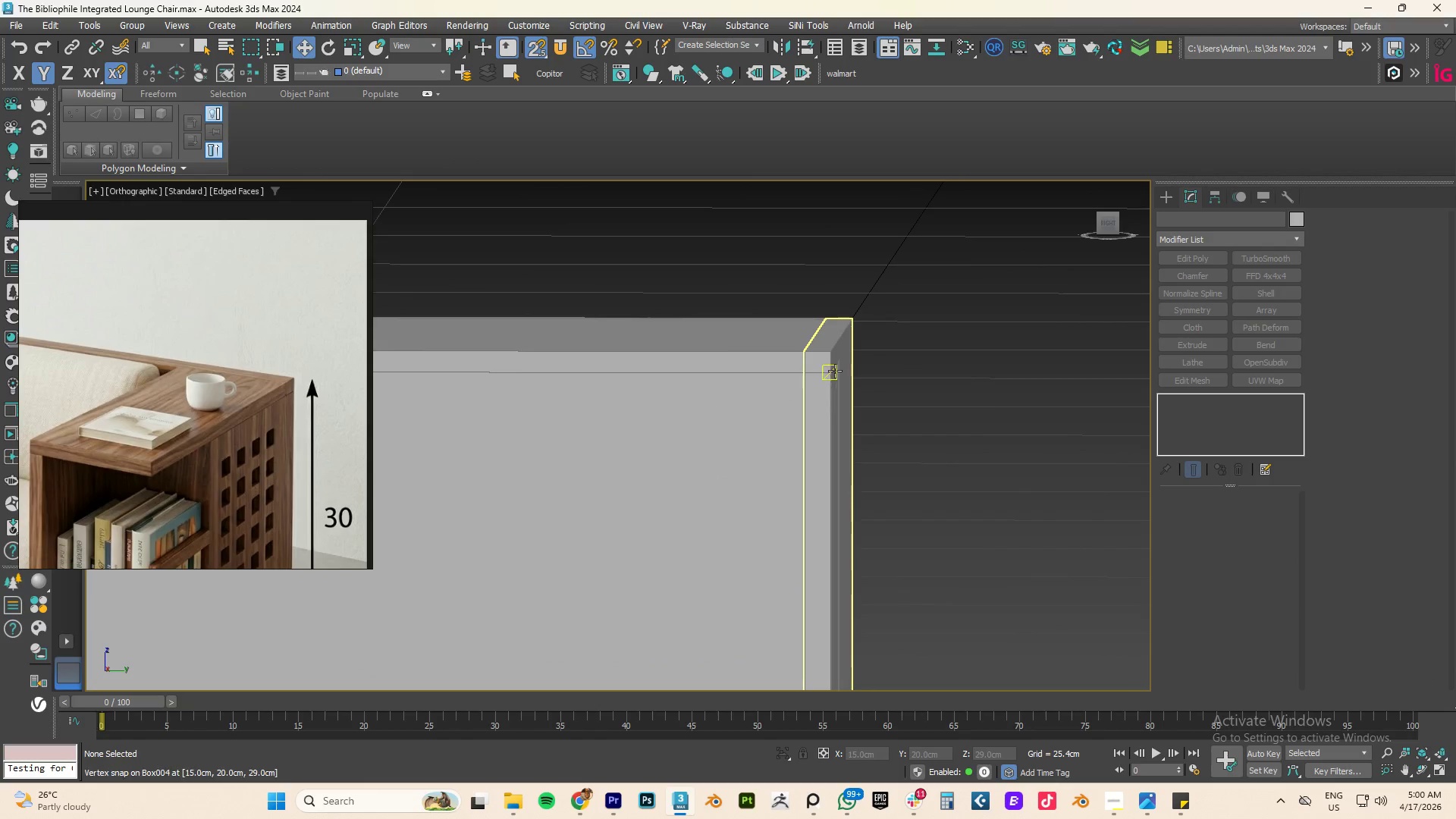 
hold_key(key=AltLeft, duration=0.5)
 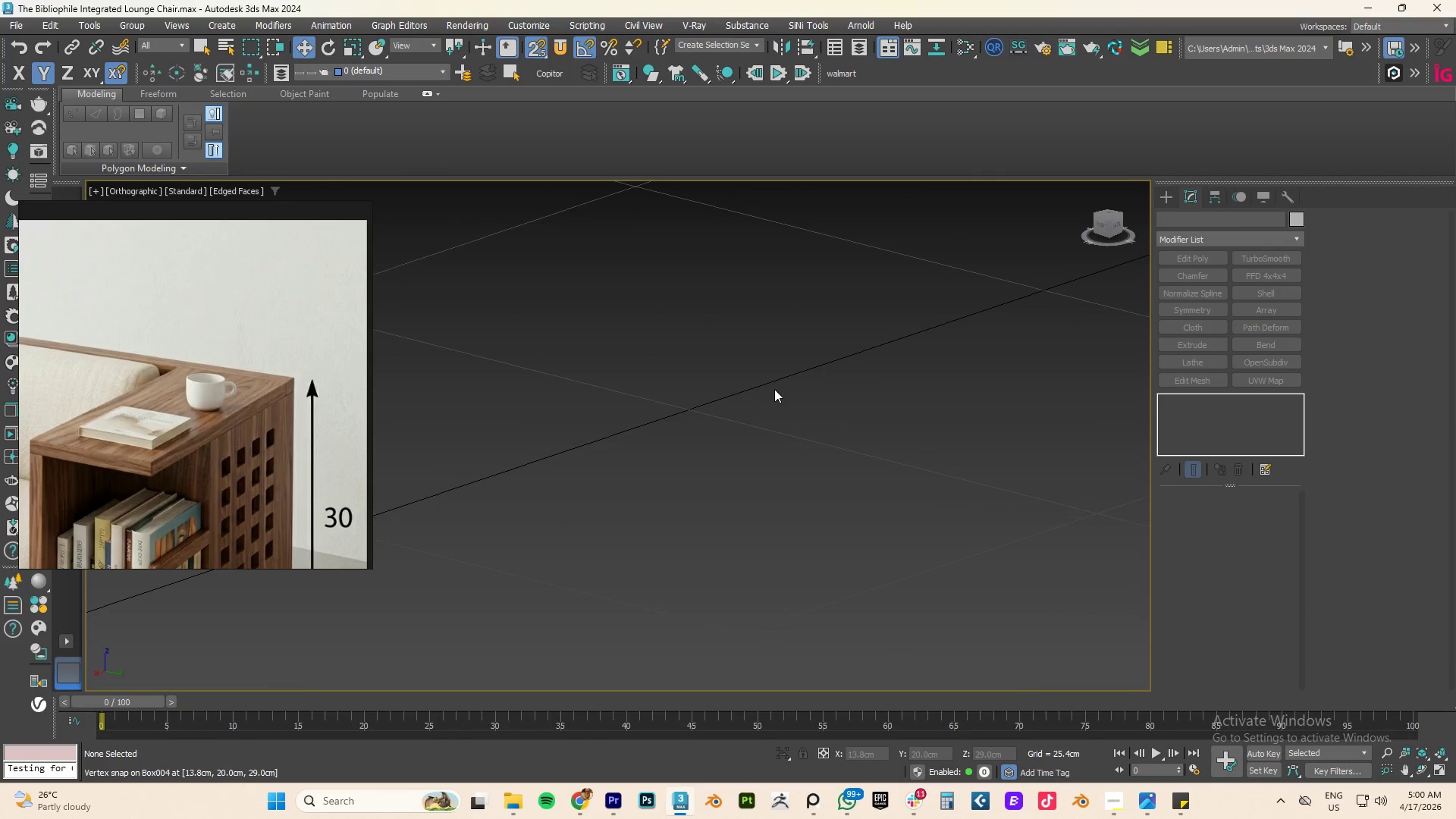 
key(Z)
 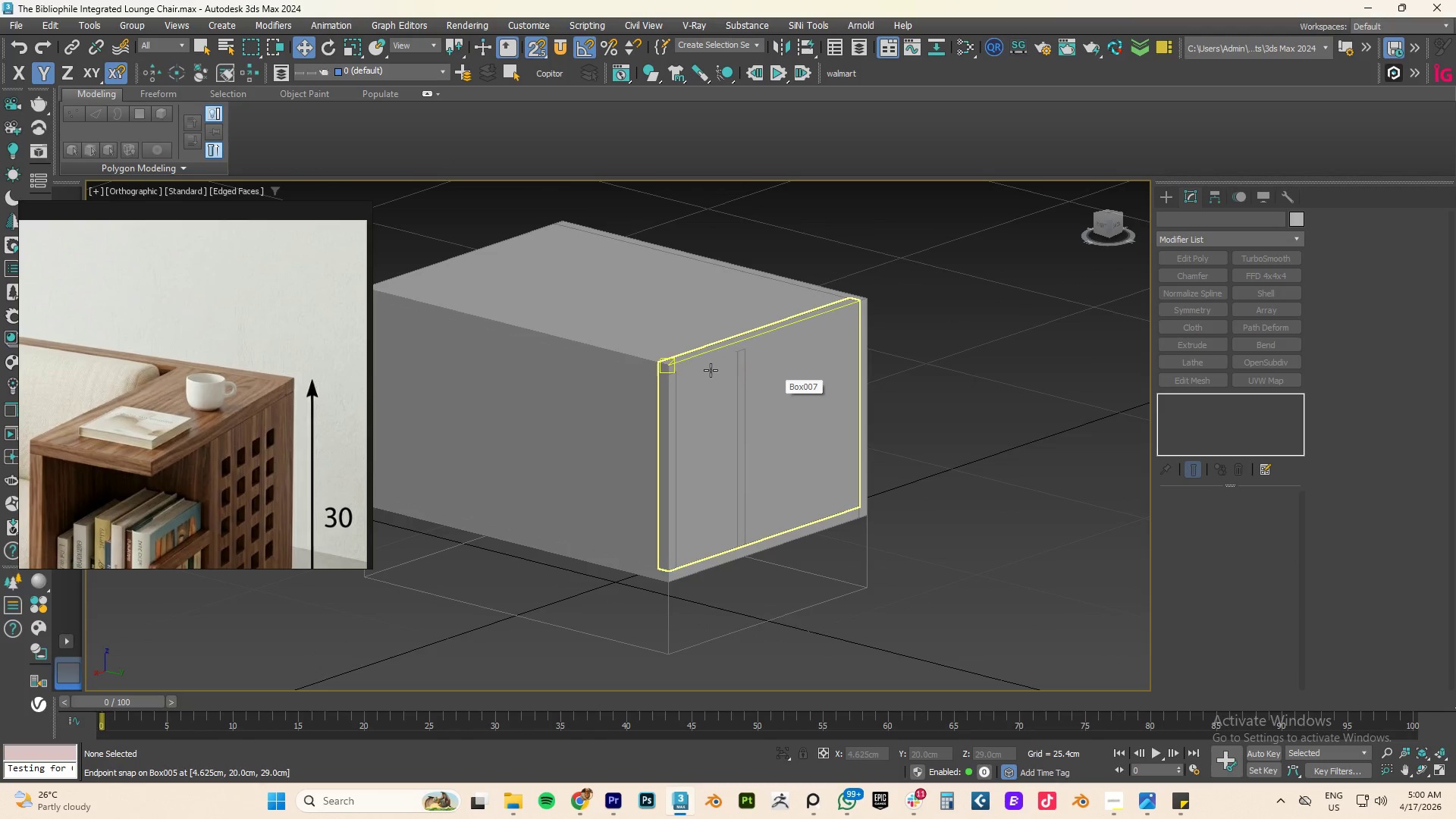 
left_click([710, 370])
 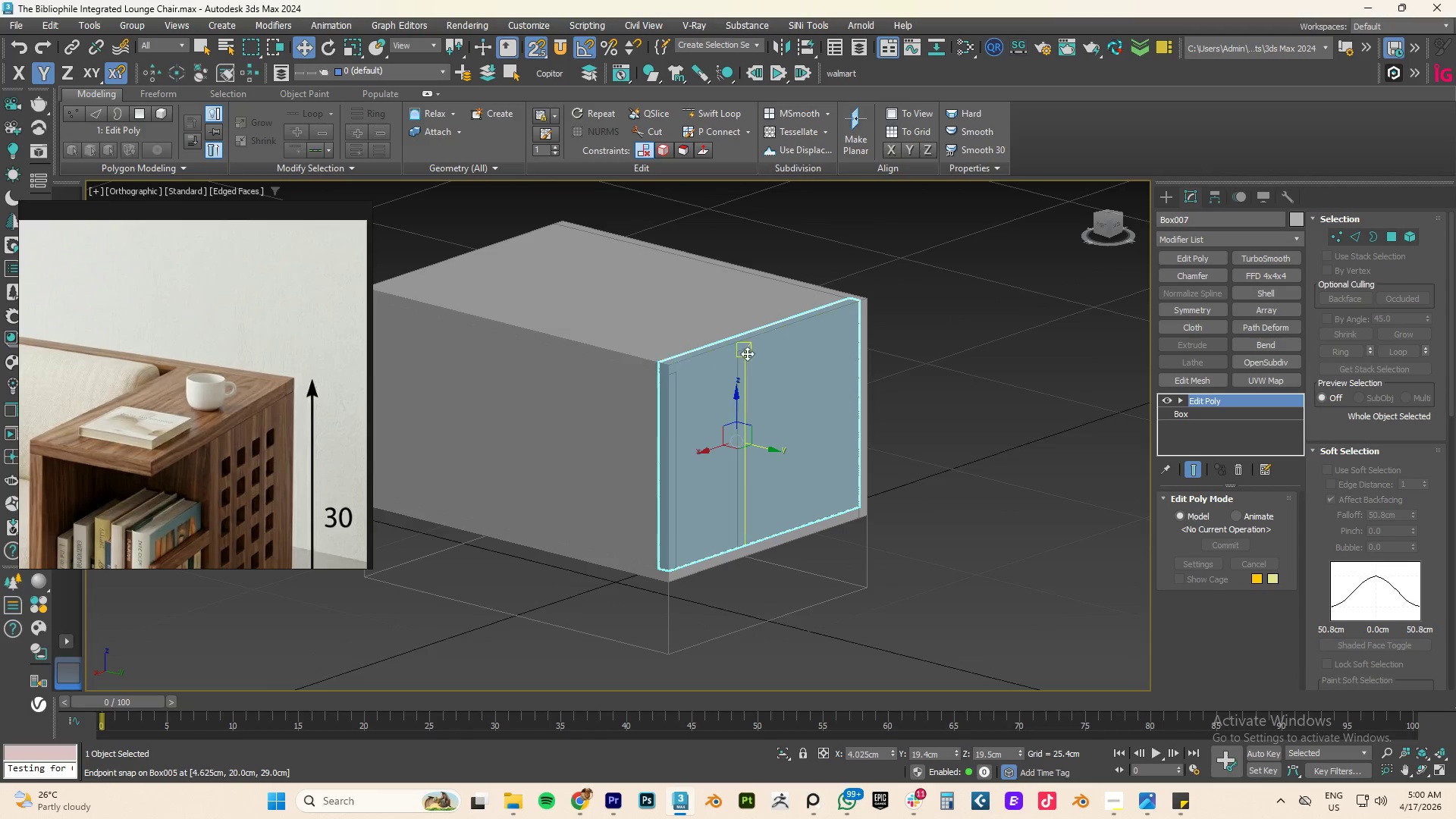 
scroll: coordinate [748, 352], scroll_direction: up, amount: 1.0
 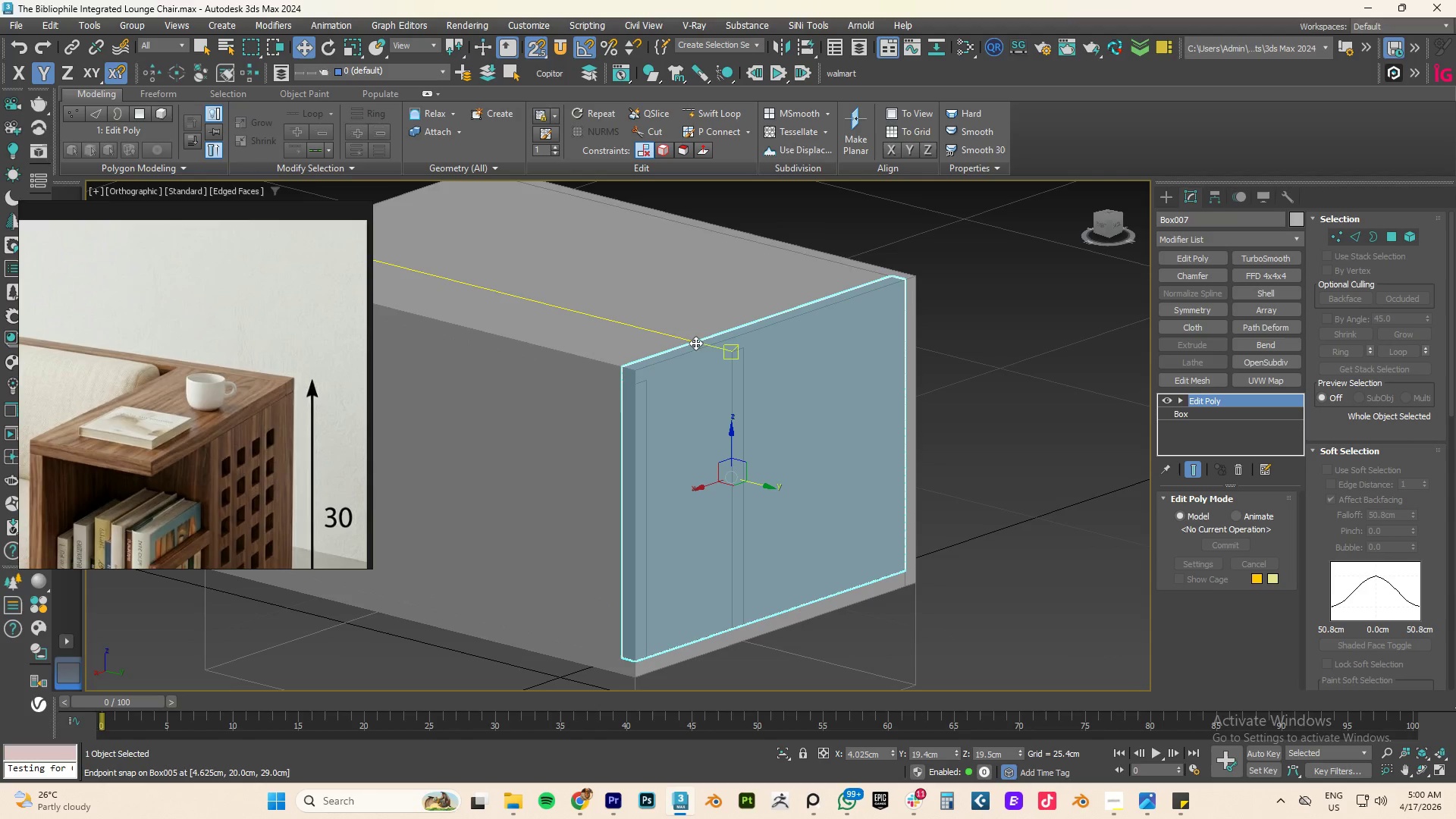 
type(tz)
 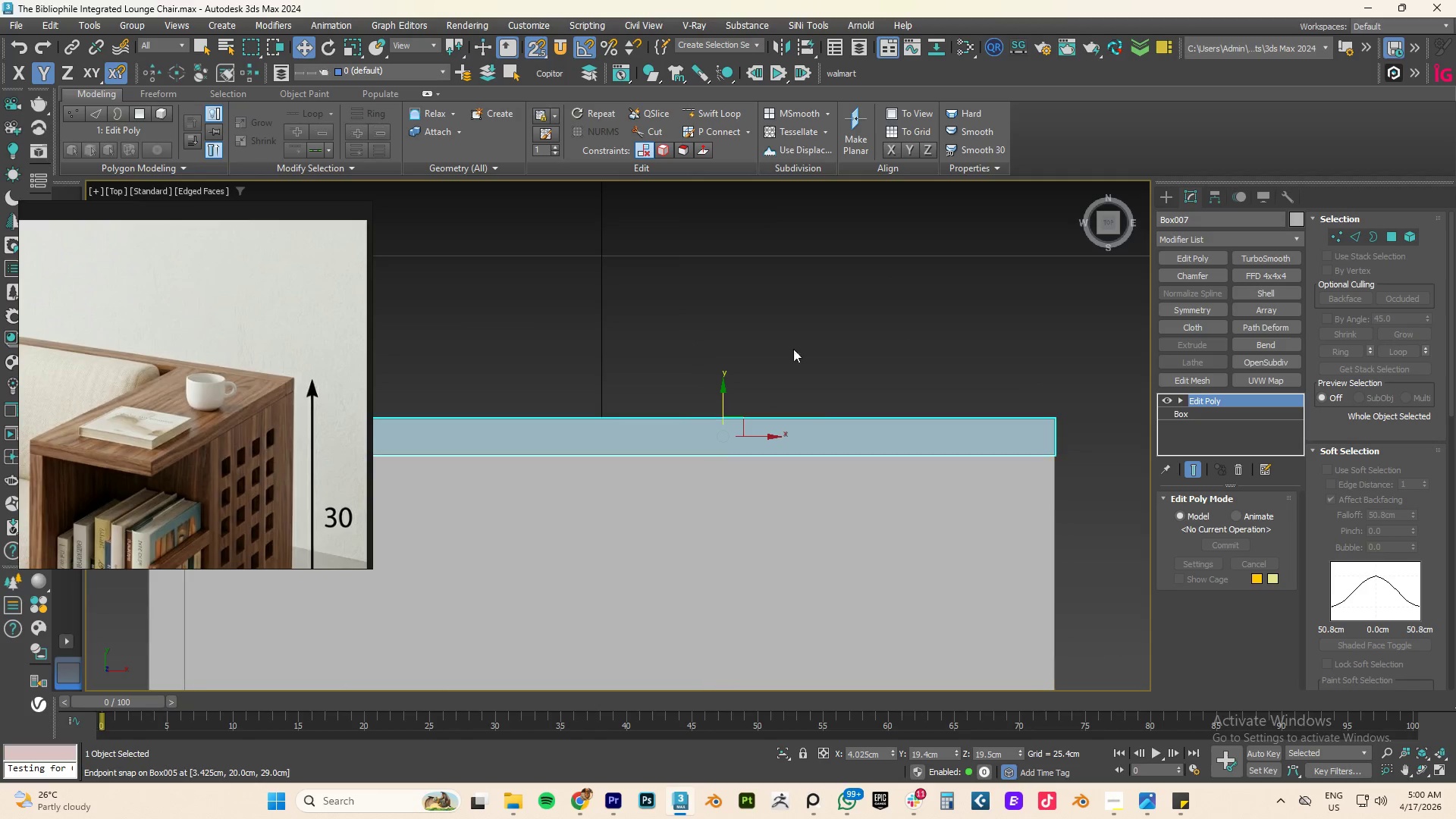 
scroll: coordinate [836, 368], scroll_direction: down, amount: 2.0
 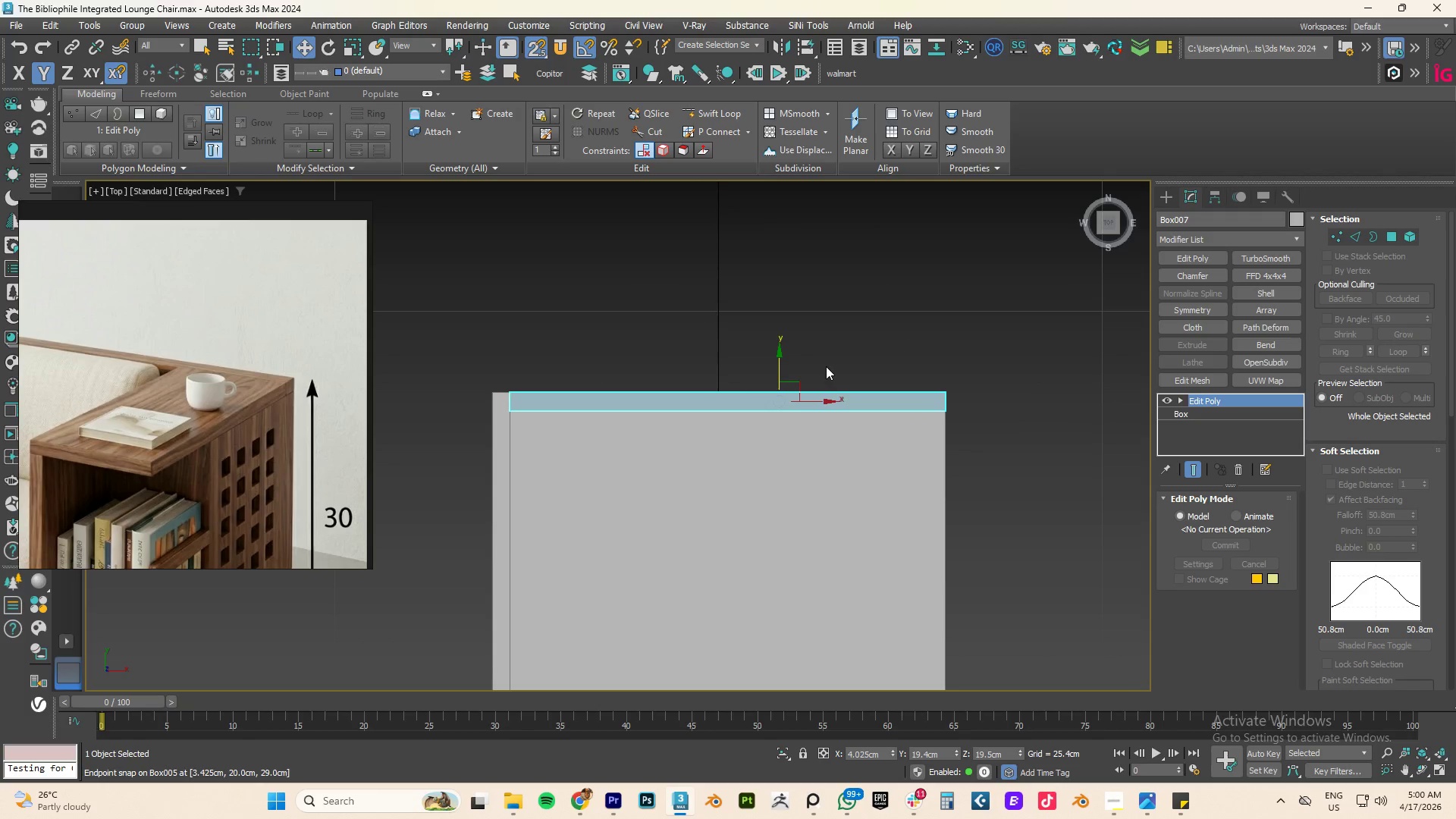 
key(F3)
 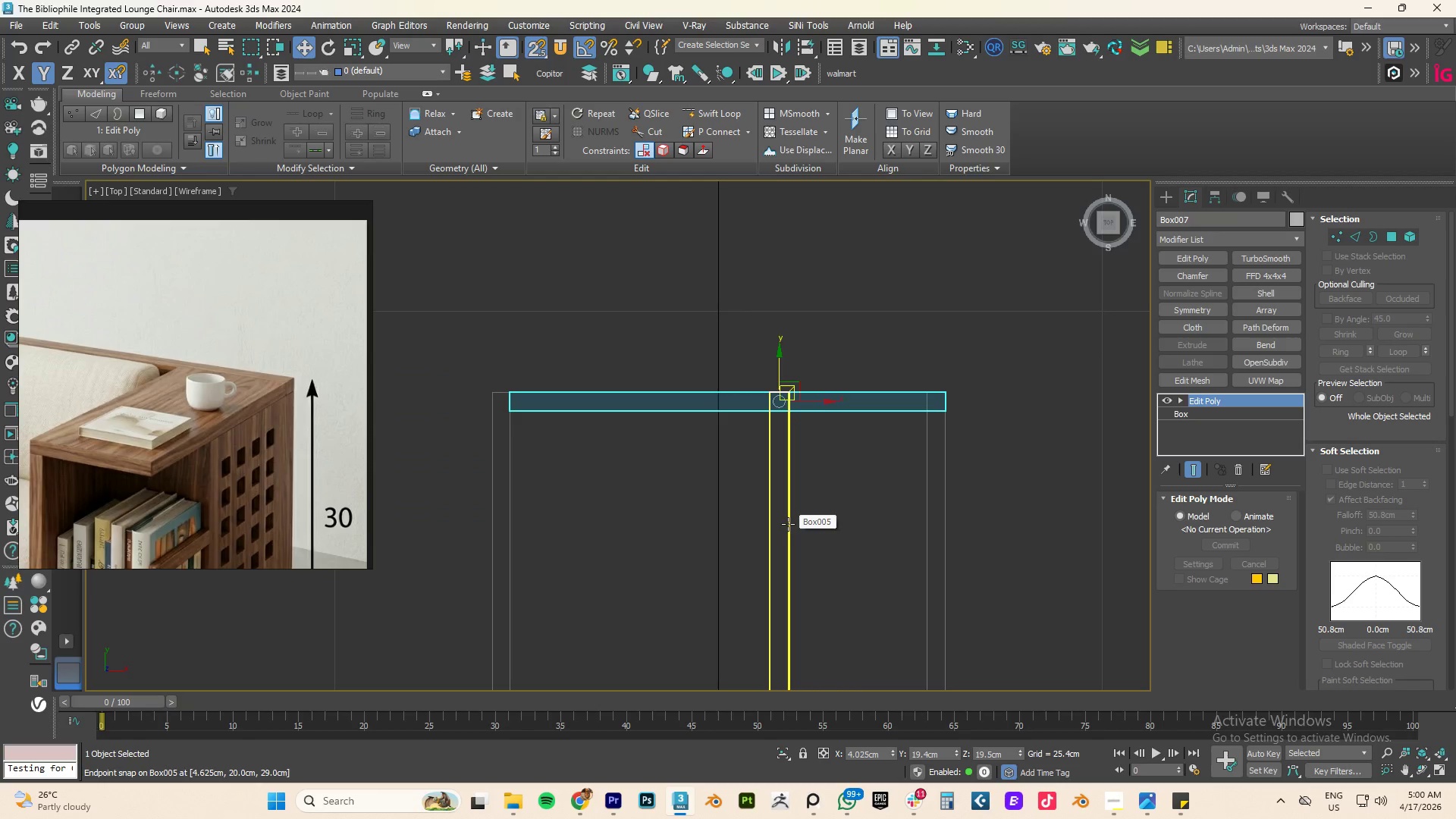 
wait(6.55)
 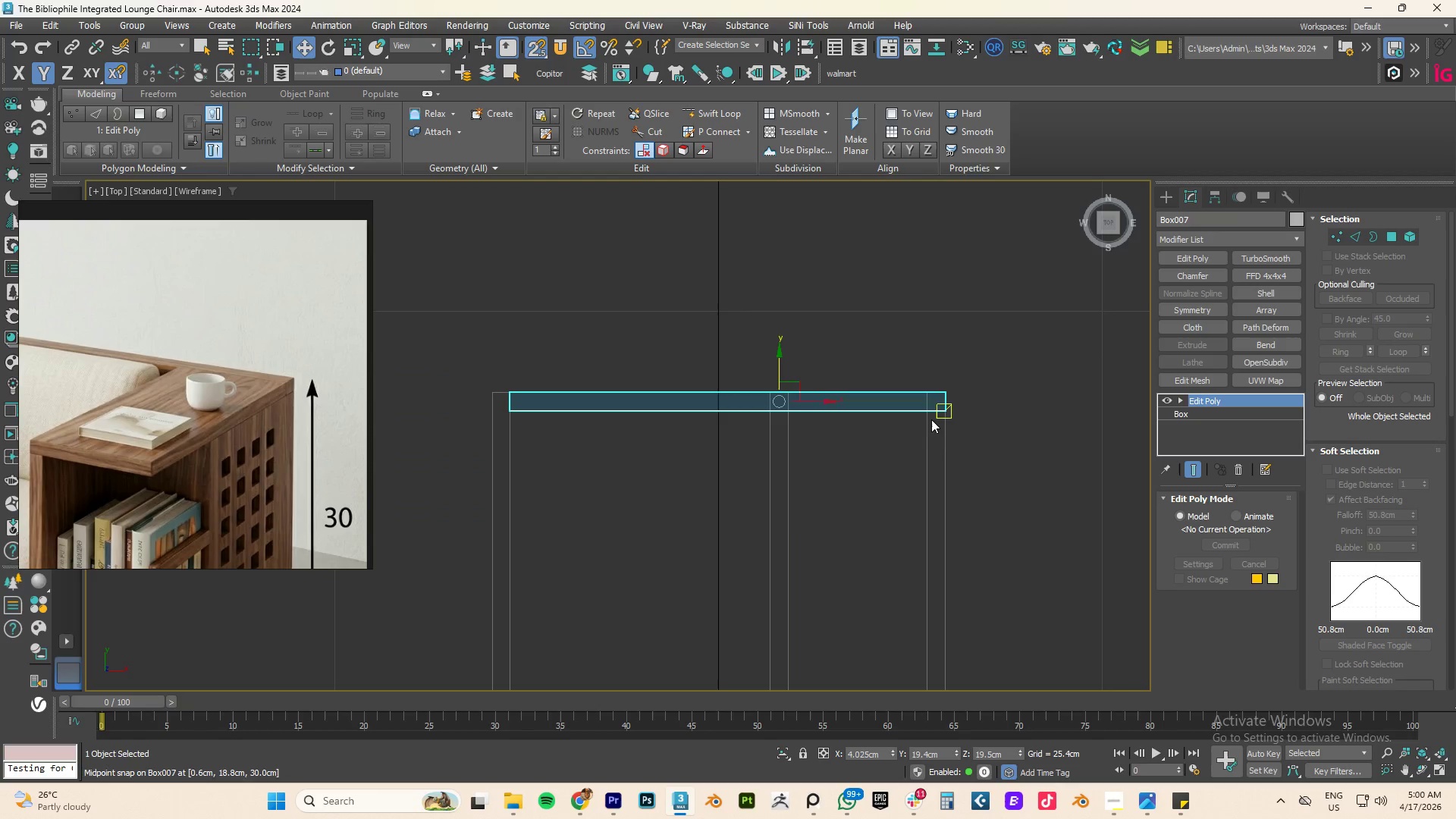 
left_click([788, 524])
 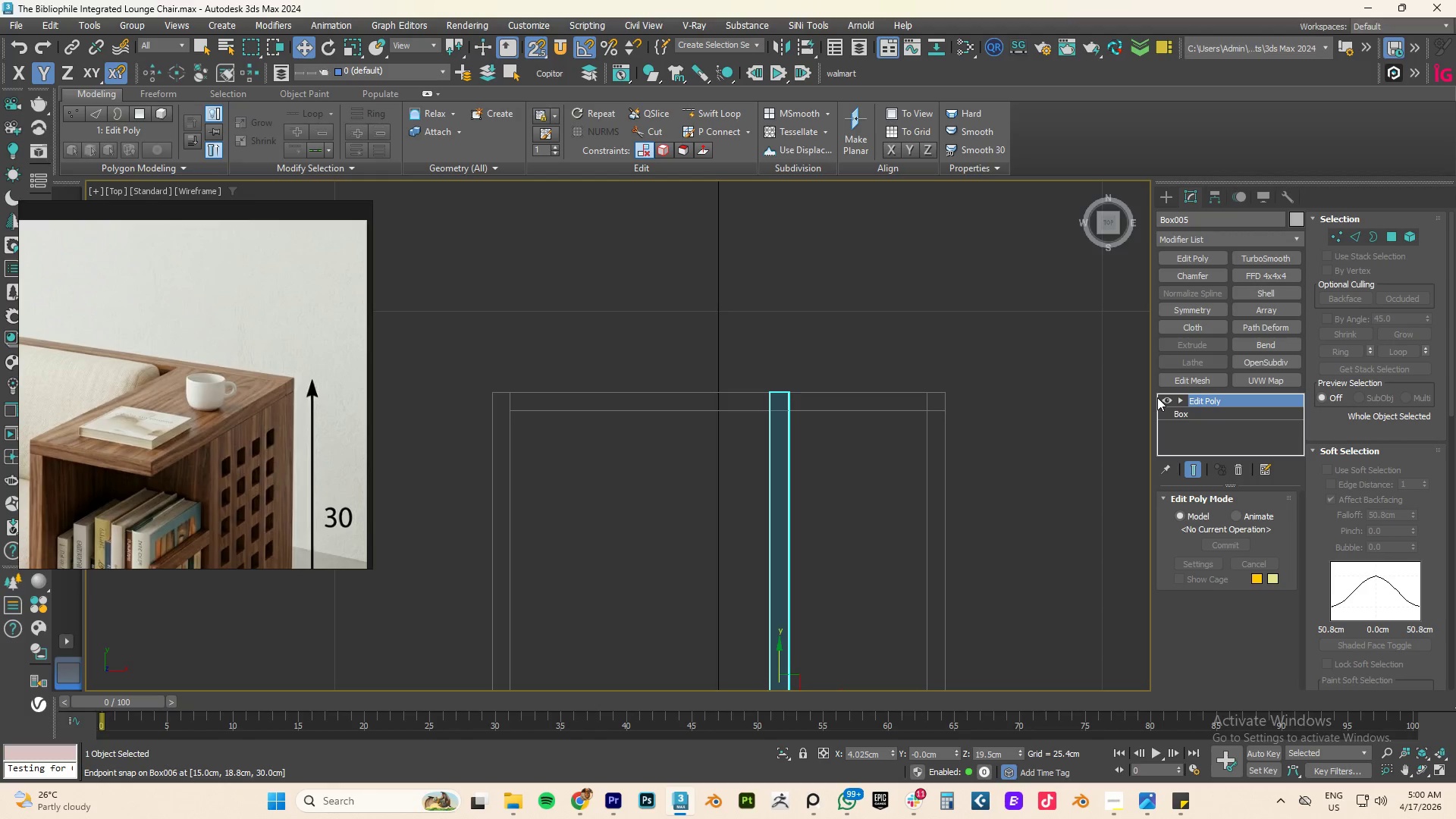 
key(1)
 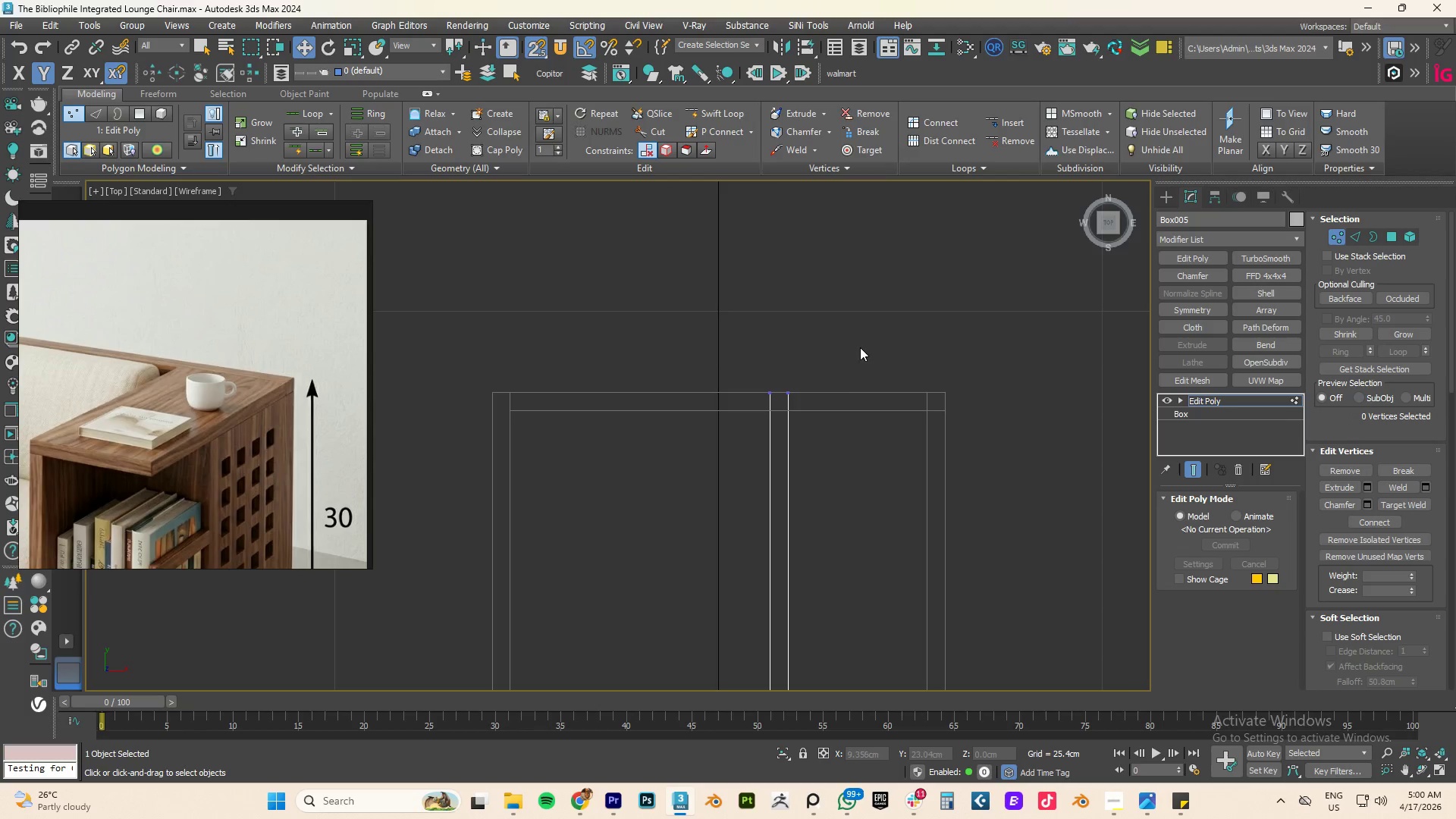 
left_click_drag(start_coordinate=[853, 350], to_coordinate=[710, 454])
 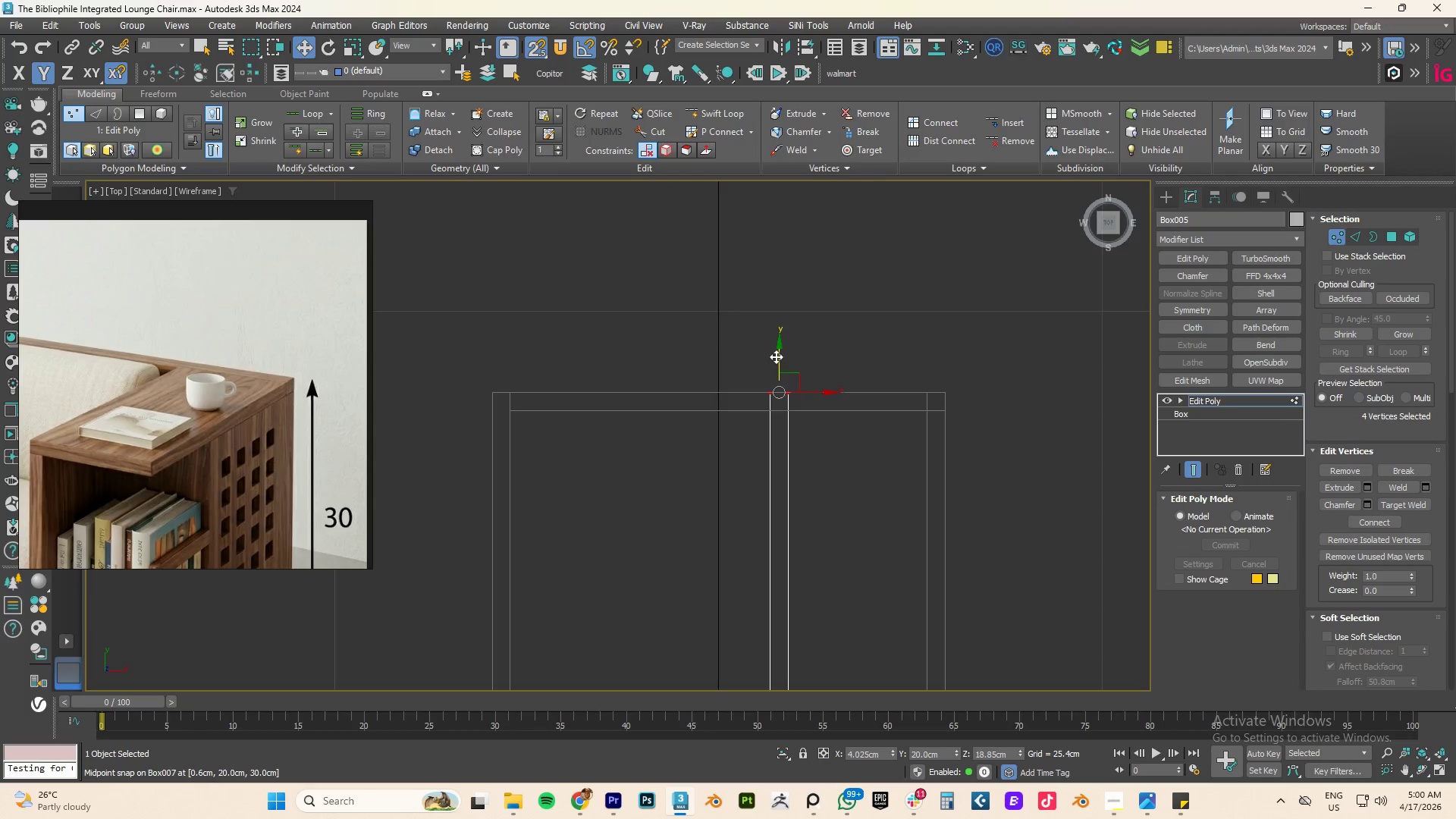 
left_click_drag(start_coordinate=[779, 353], to_coordinate=[929, 411])
 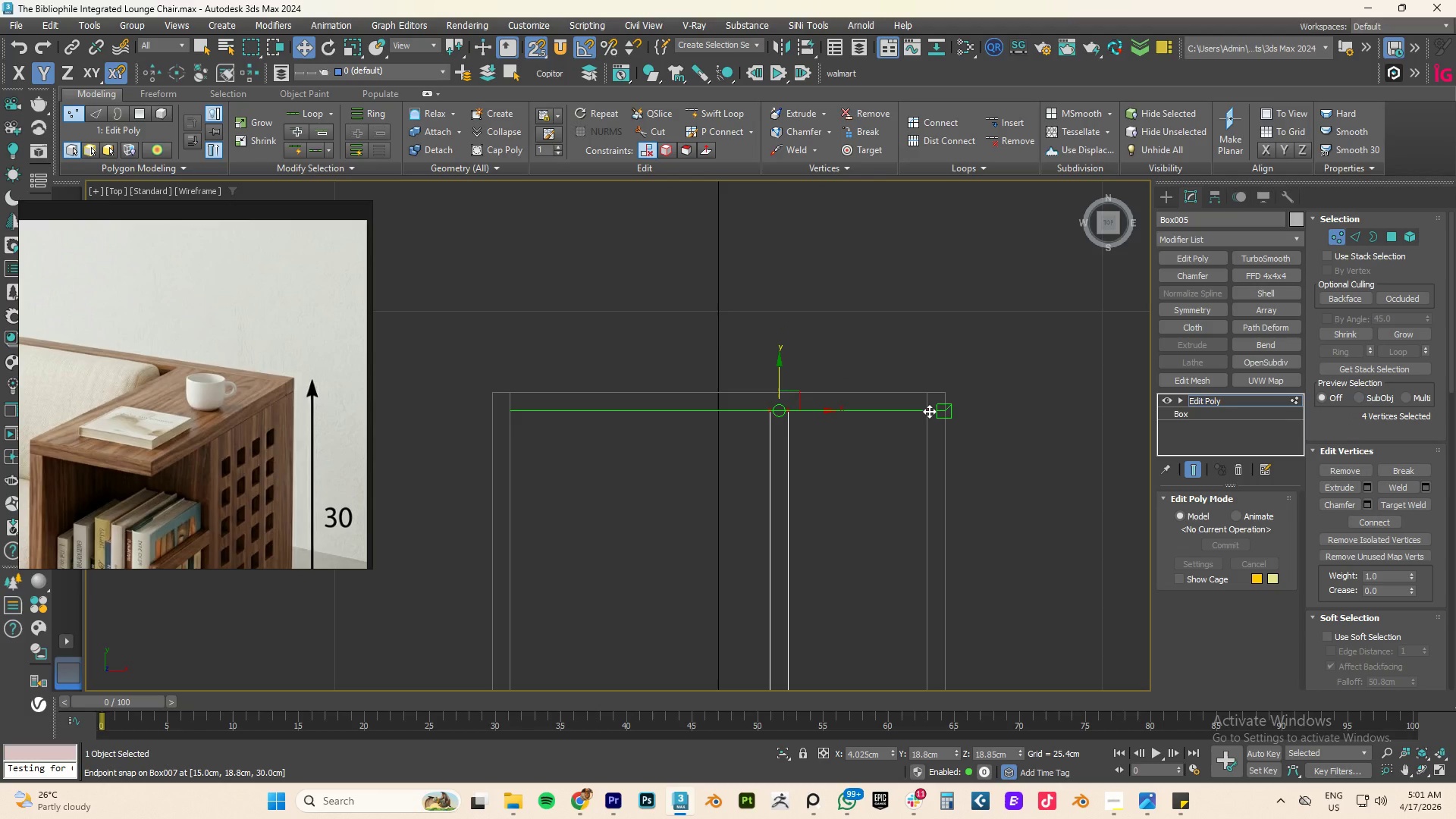 
scroll: coordinate [929, 411], scroll_direction: down, amount: 4.0
 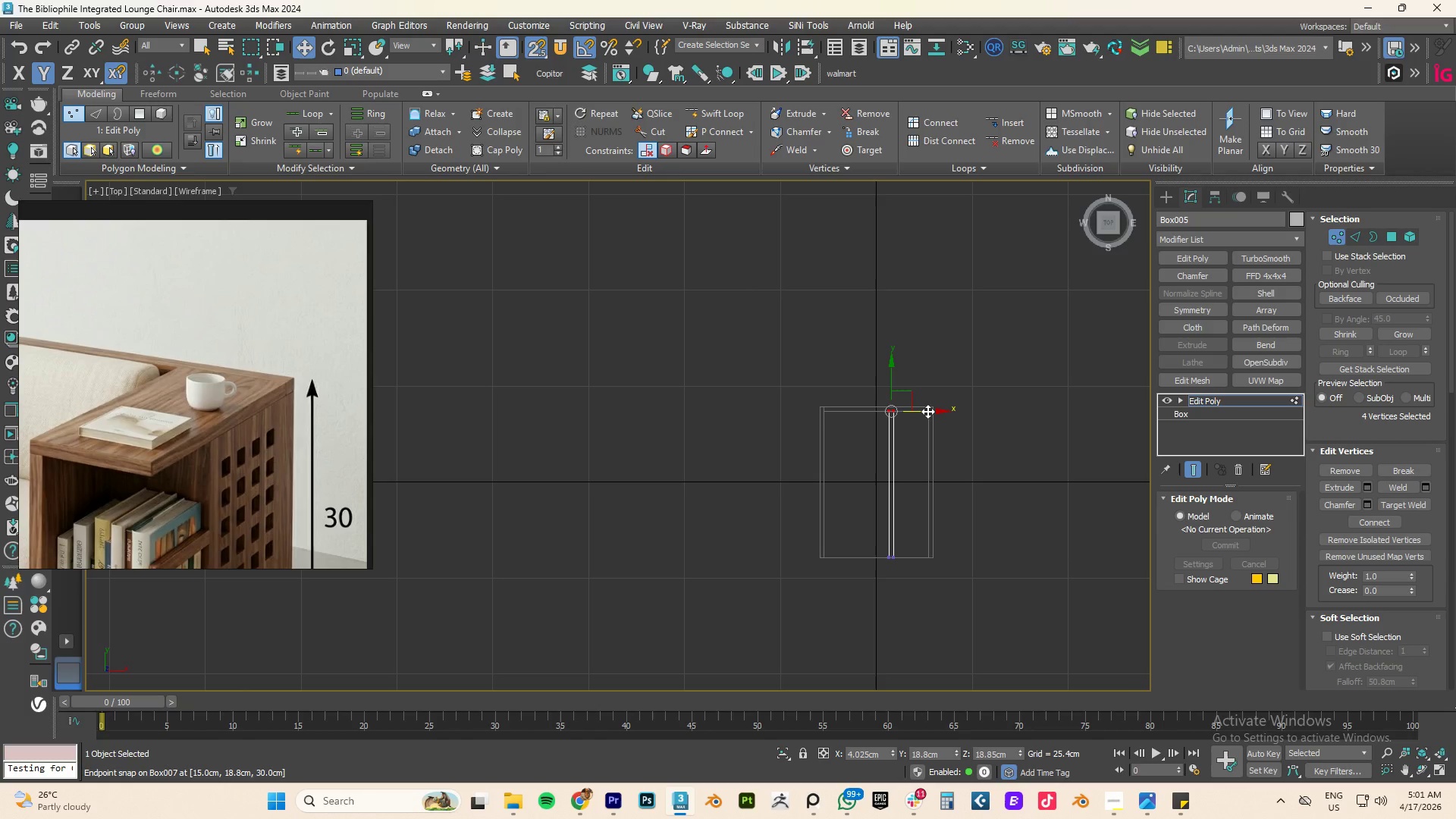 
type(fz)
 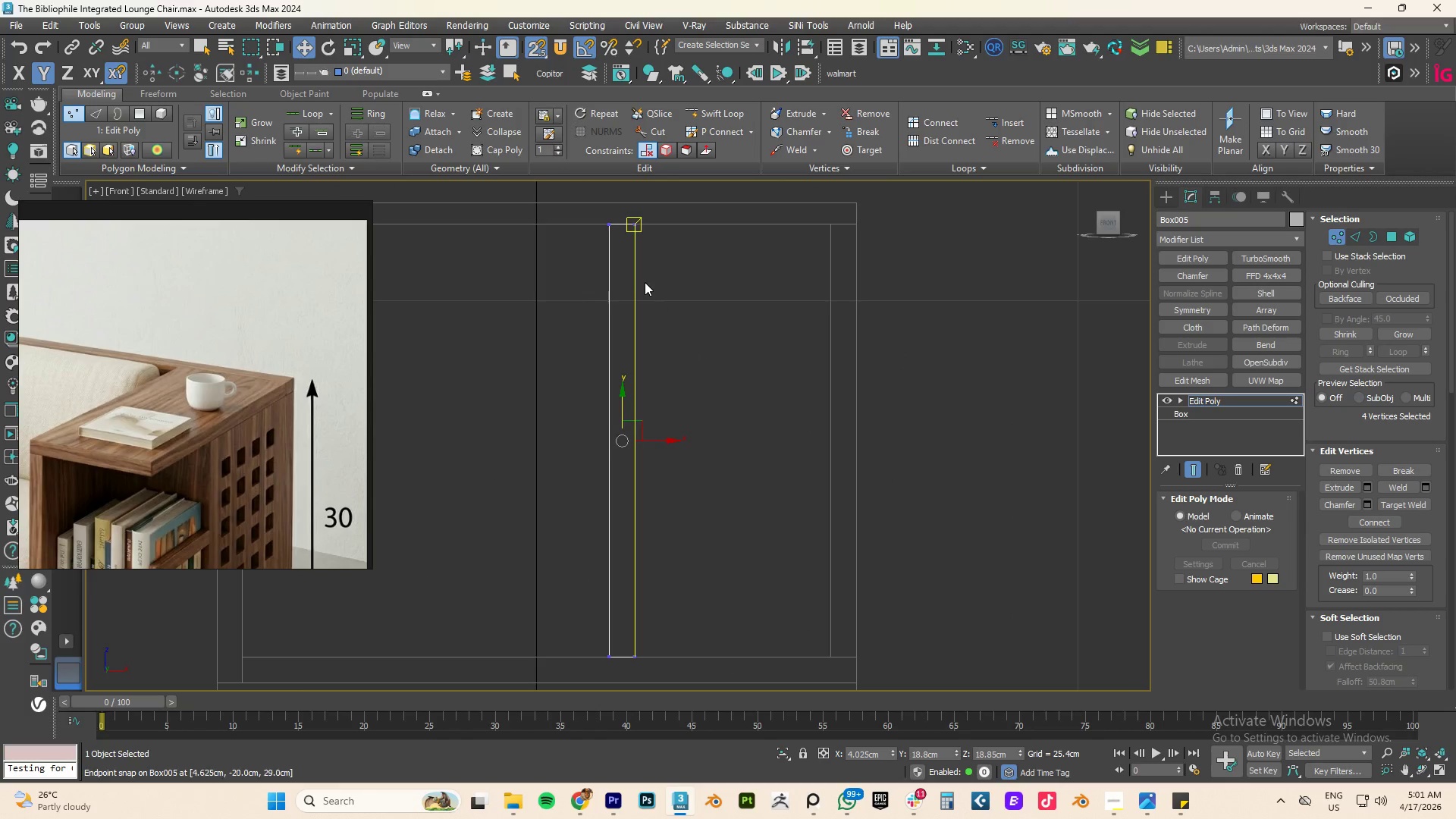 
scroll: coordinate [645, 282], scroll_direction: down, amount: 2.0
 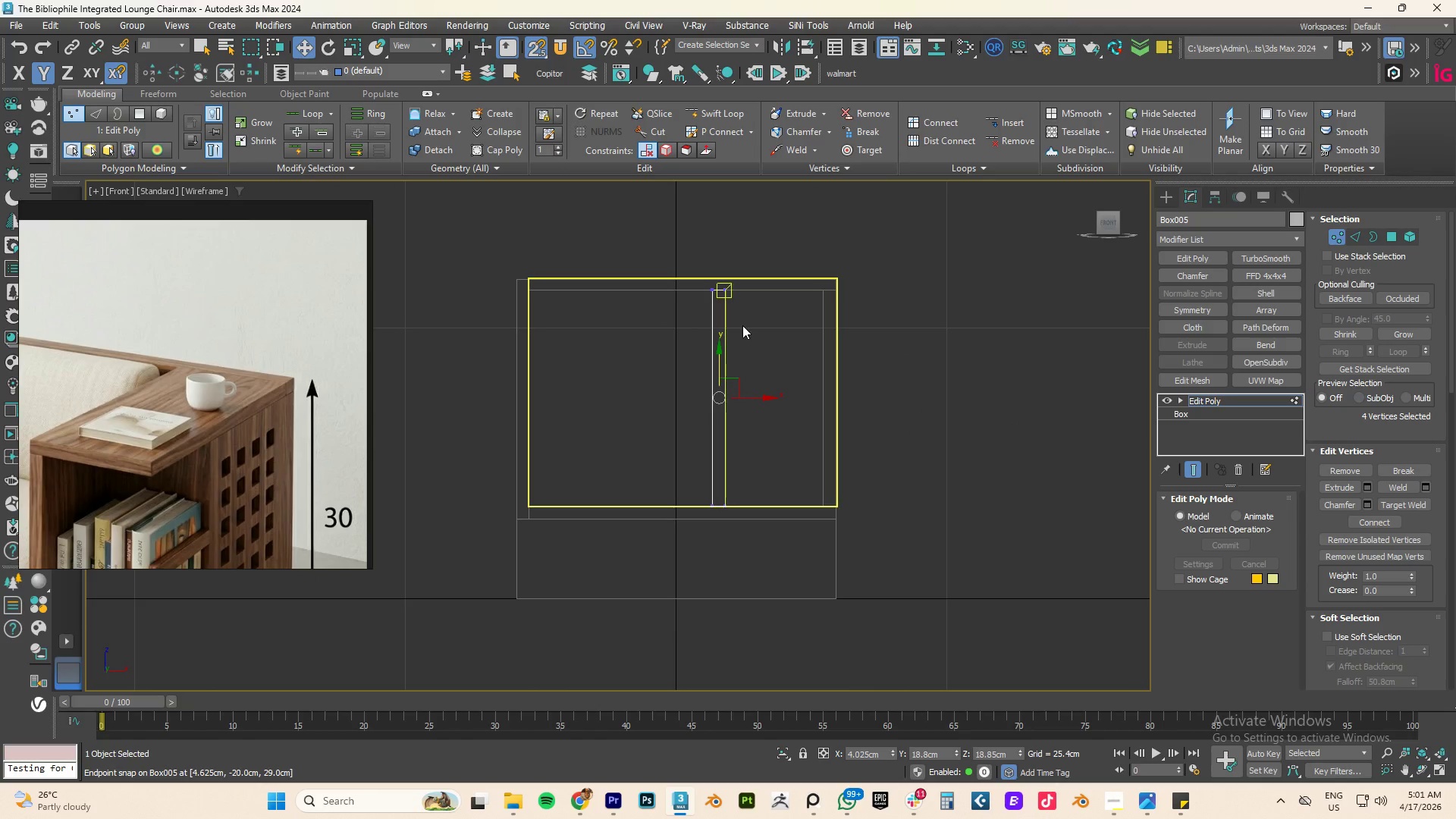 
hold_key(key=AltLeft, duration=1.06)
 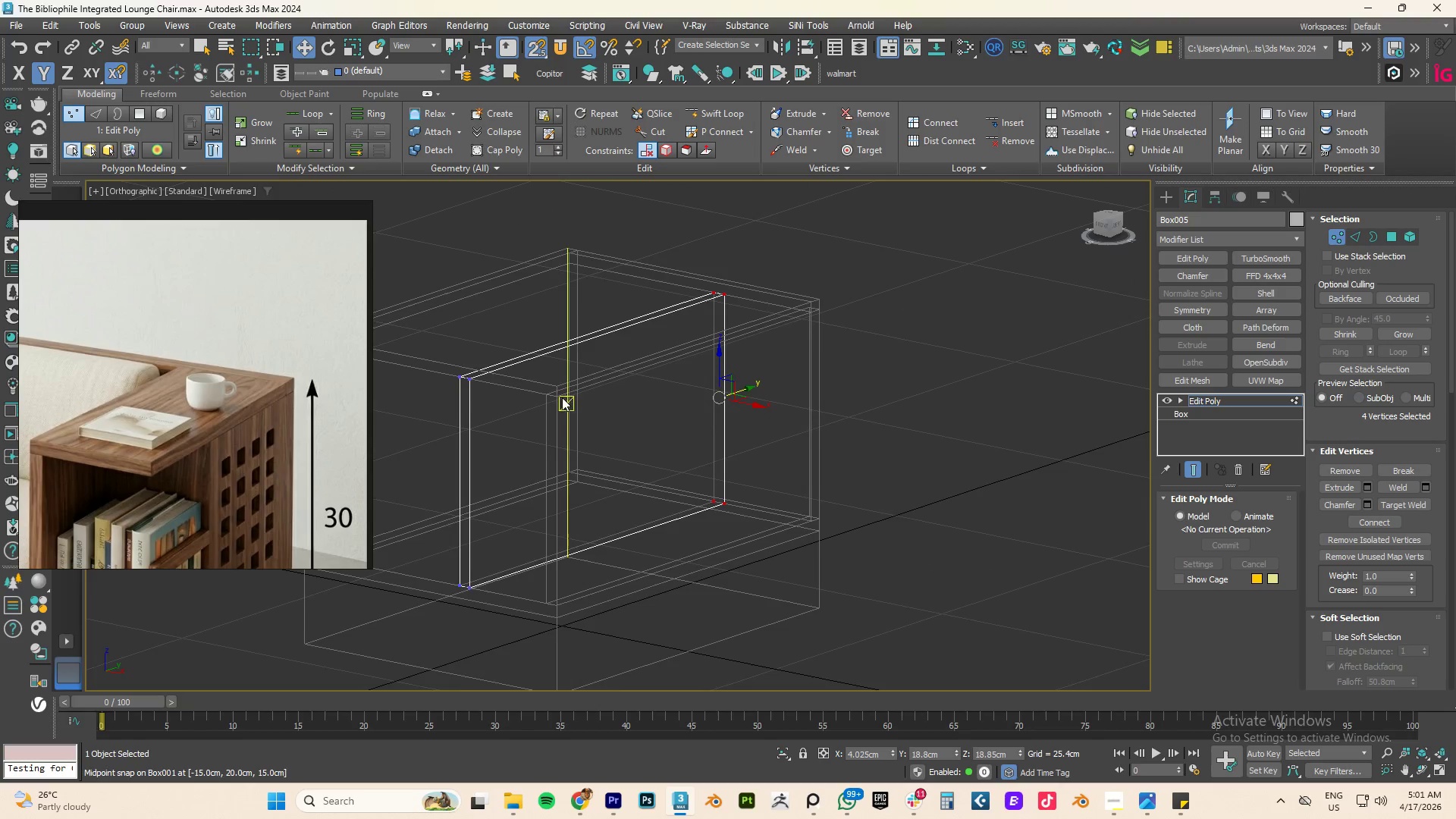 
scroll: coordinate [562, 397], scroll_direction: up, amount: 4.0
 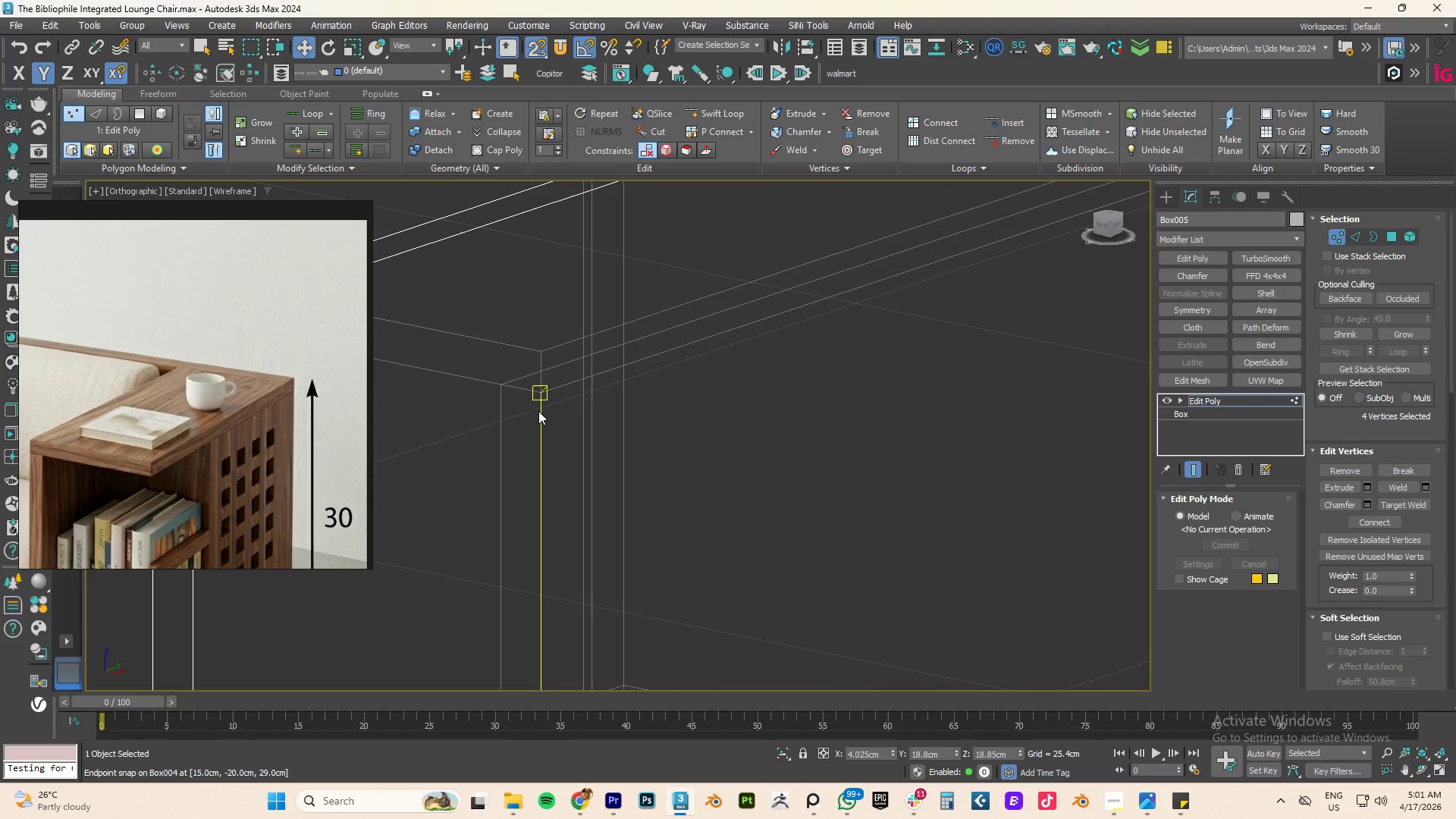 
left_click([538, 411])
 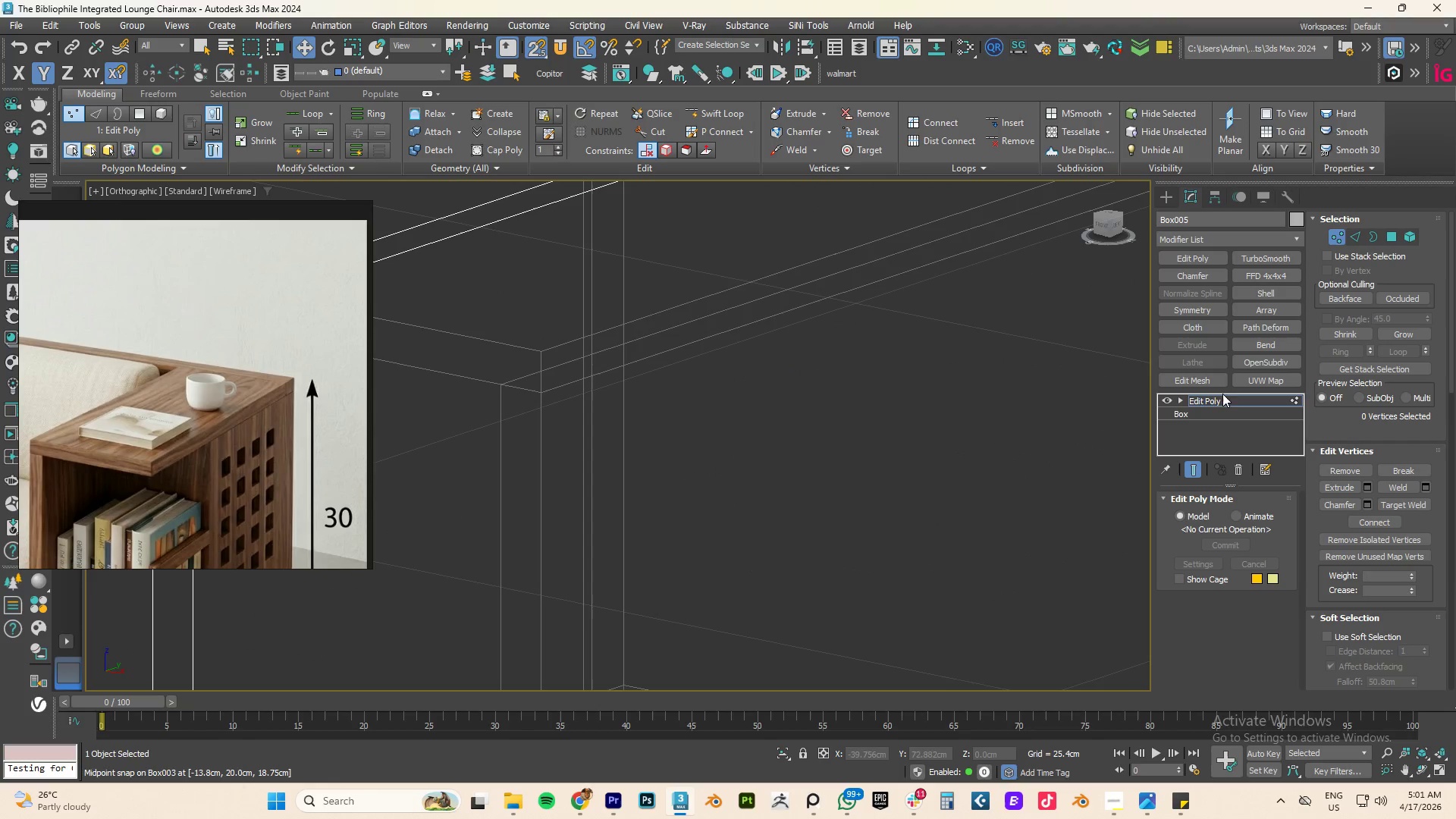 
double_click([1216, 401])
 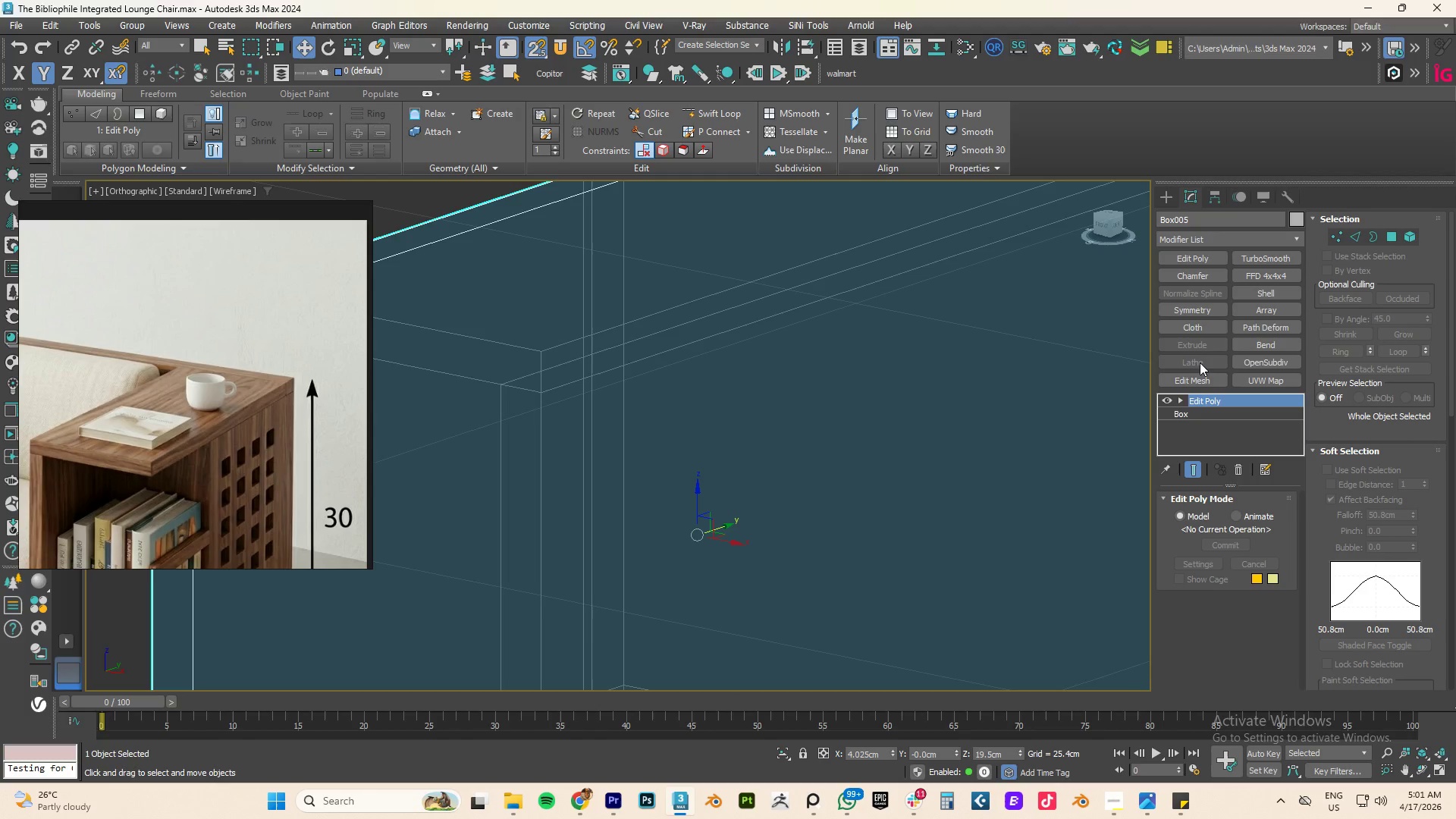 
wait(6.42)
 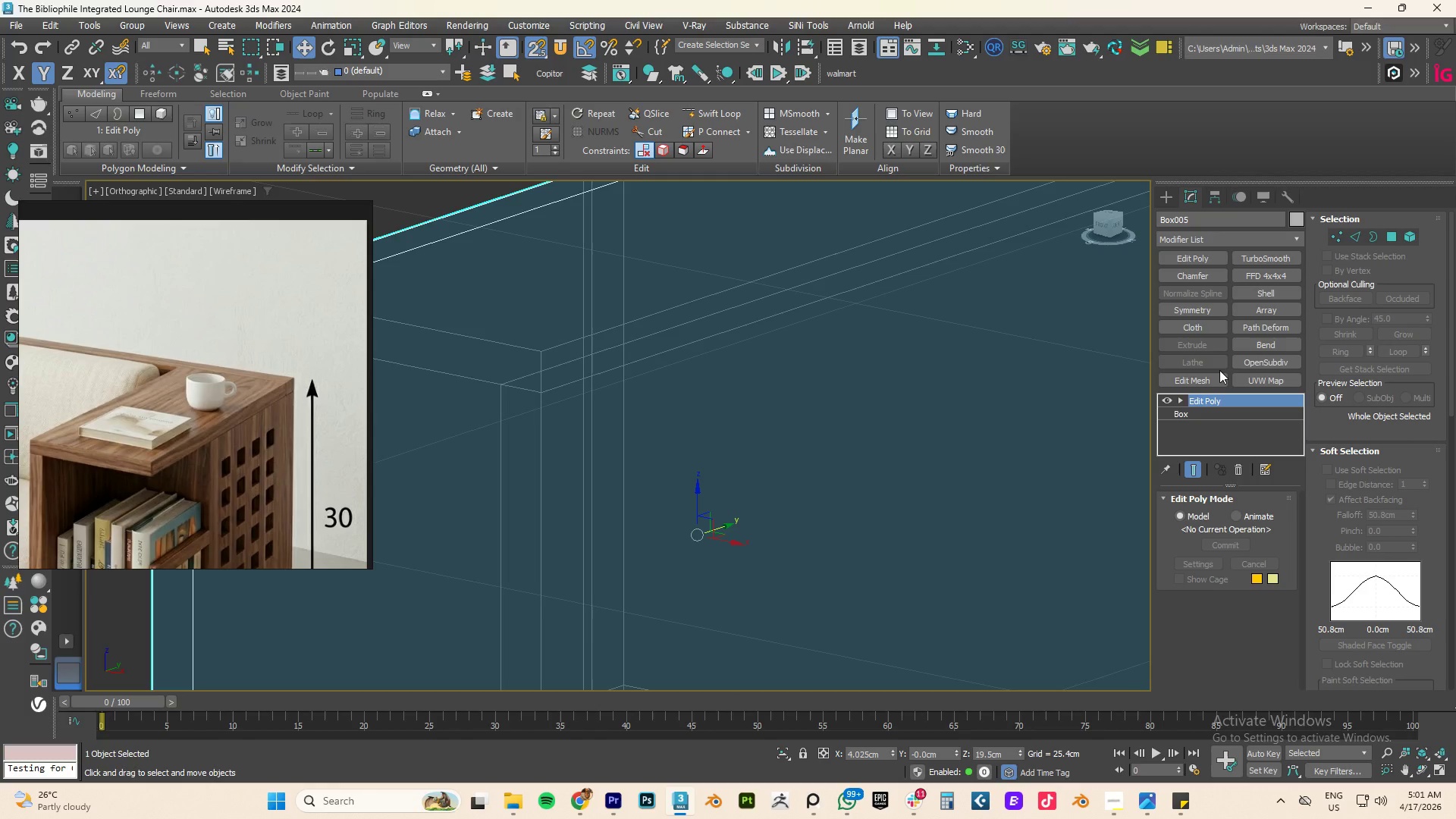 
double_click([540, 429])
 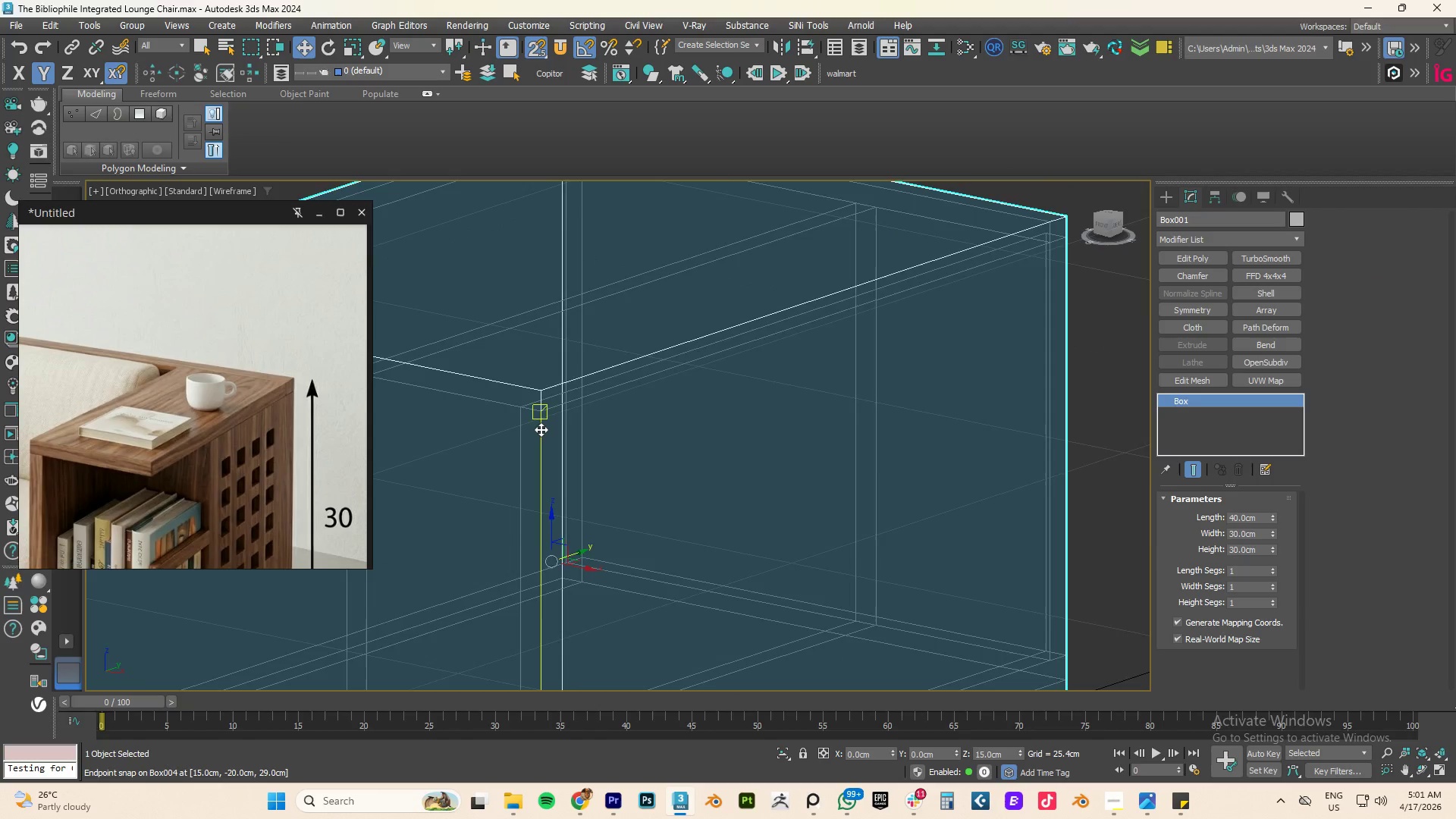 
hold_key(key=AltLeft, duration=1.08)
 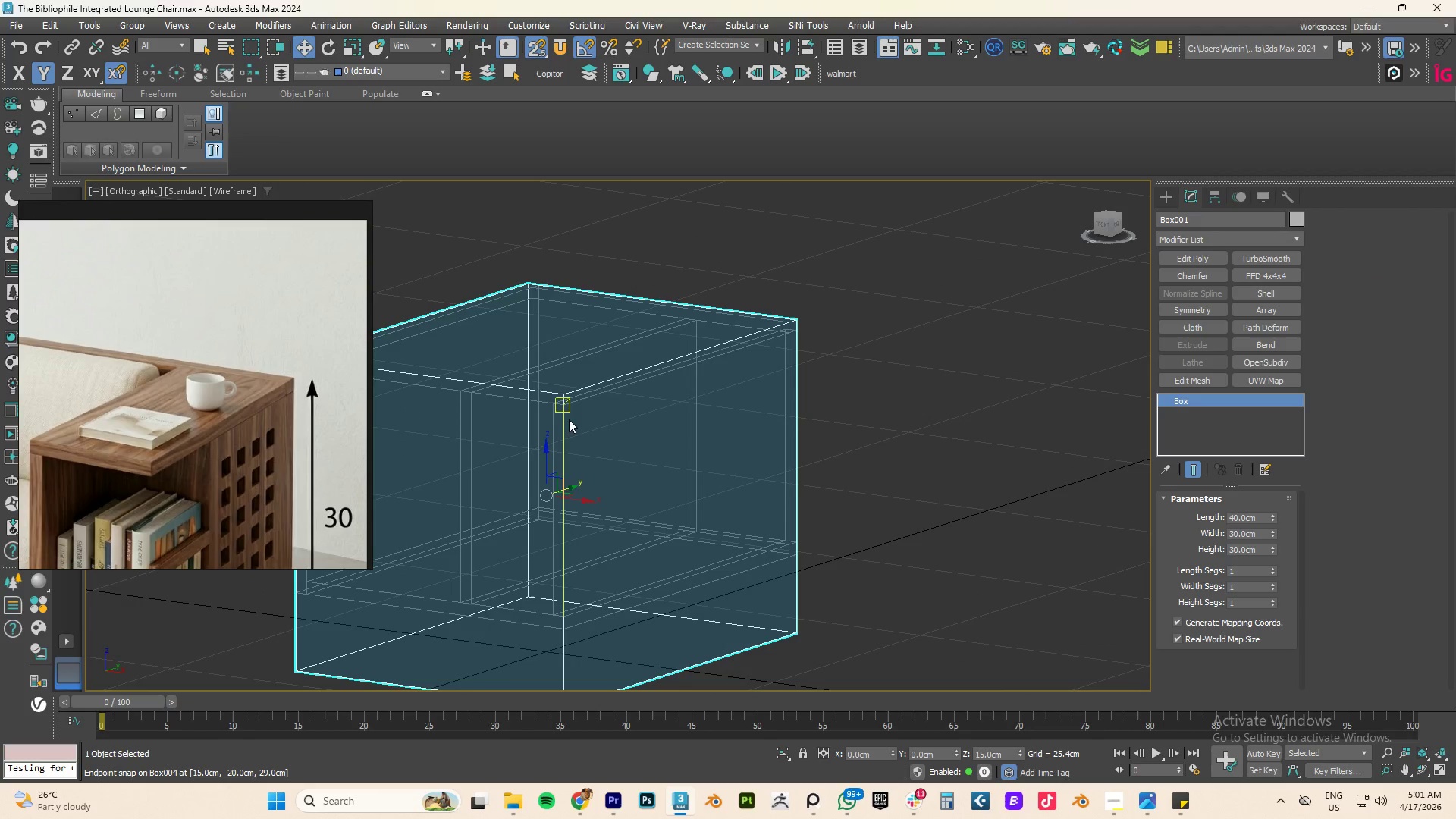 
scroll: coordinate [541, 429], scroll_direction: down, amount: 4.0
 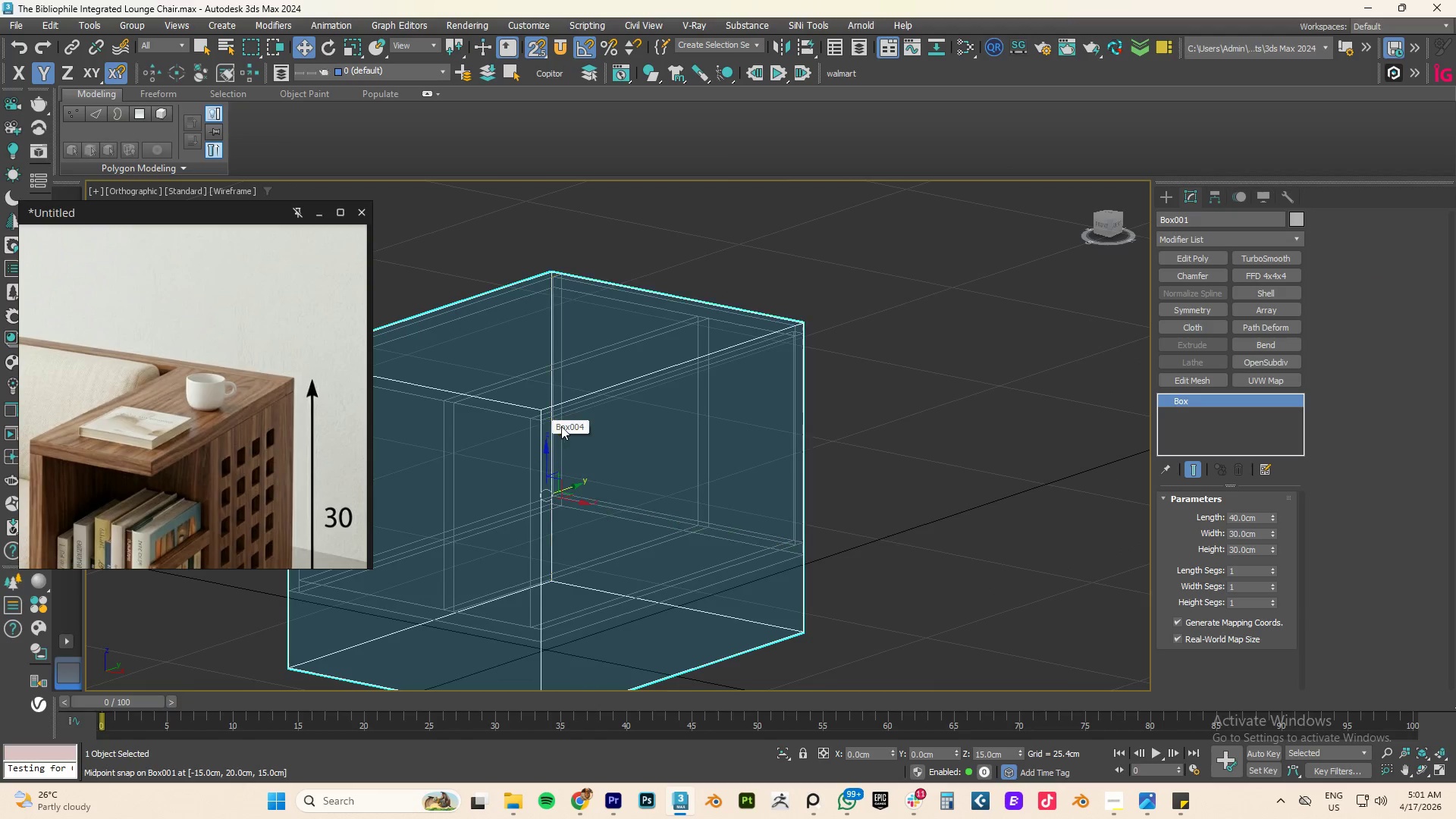 
right_click([569, 419])
 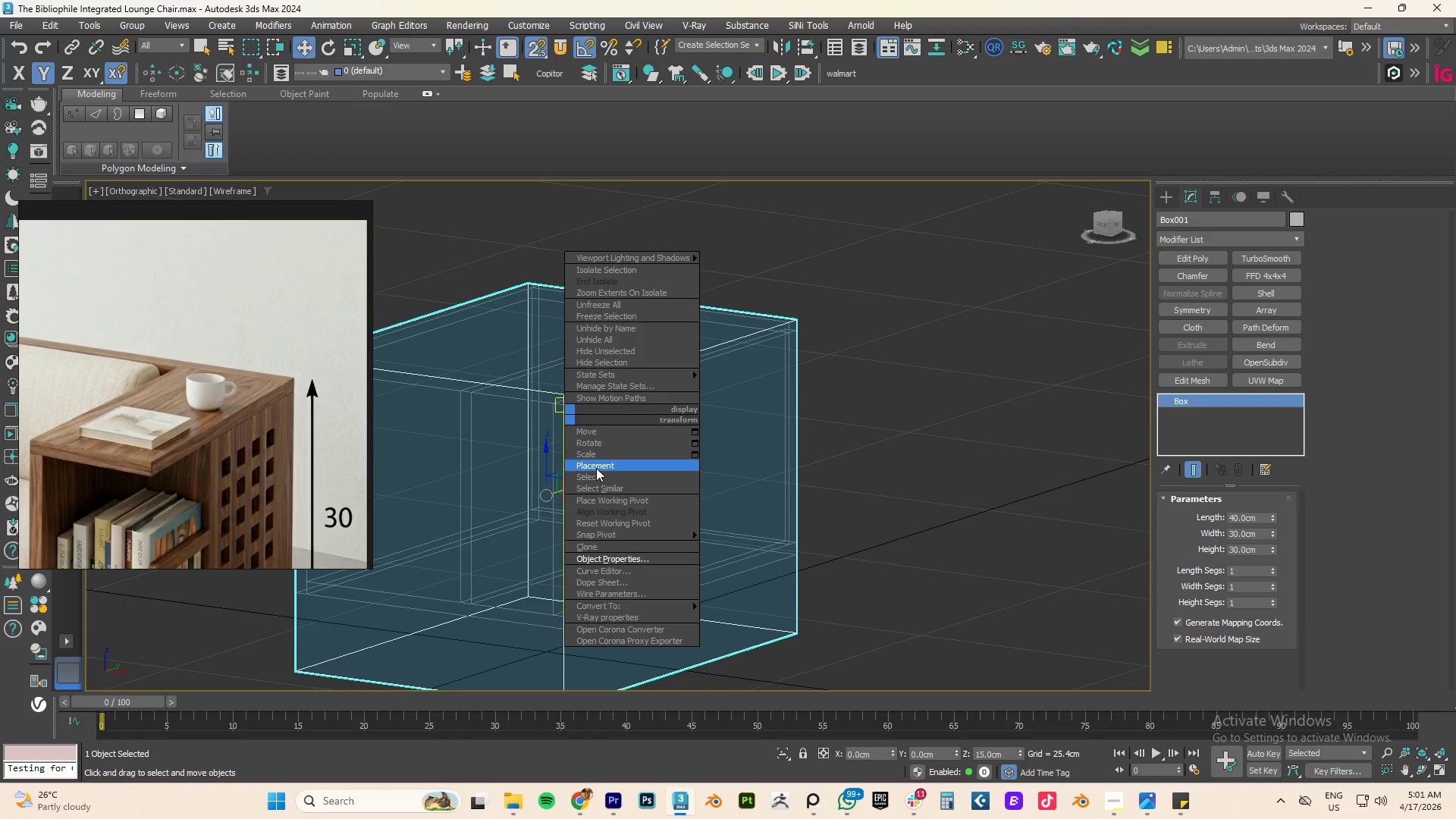 
left_click([604, 361])
 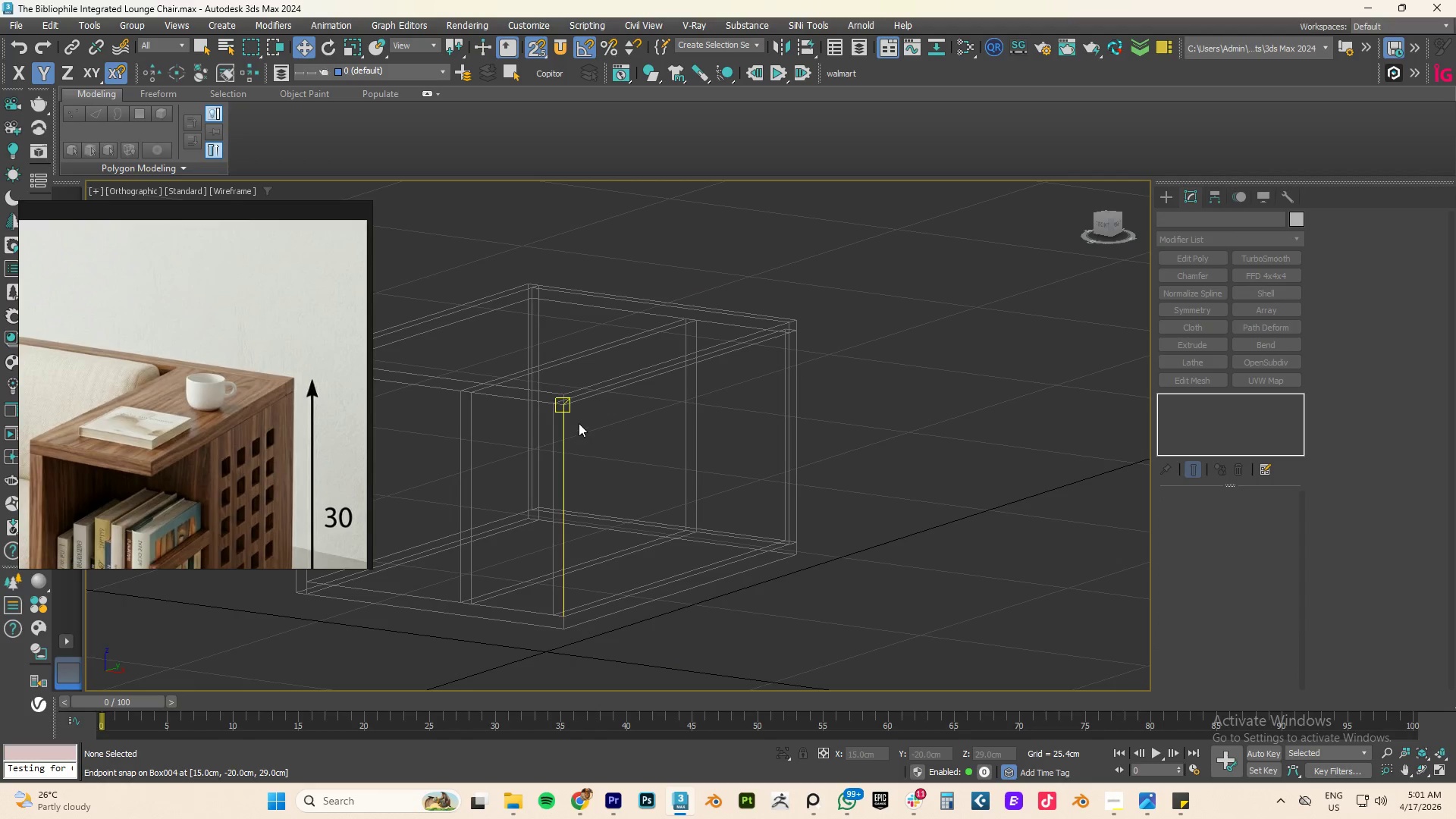 
key(F3)
 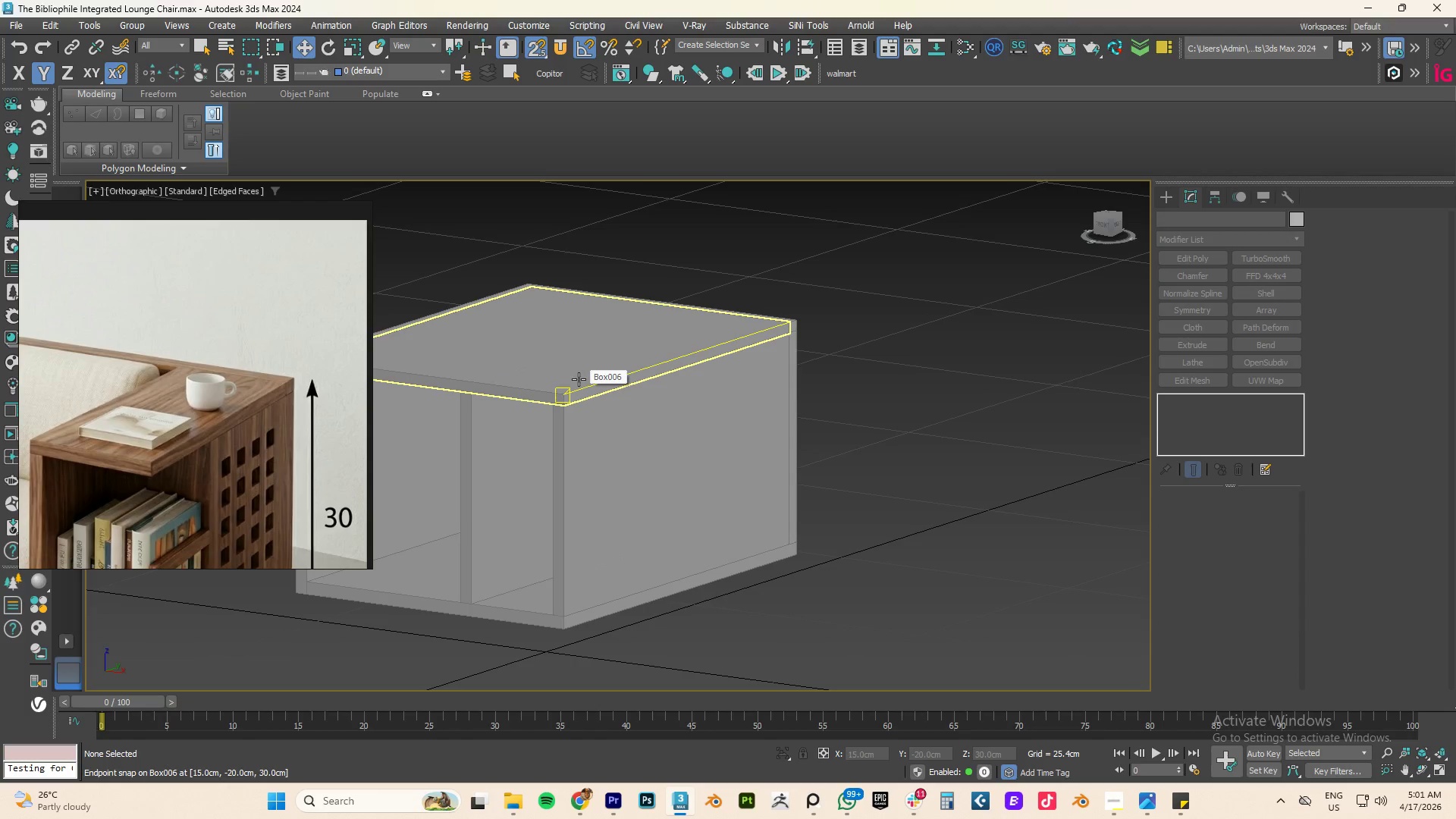 
wait(6.11)
 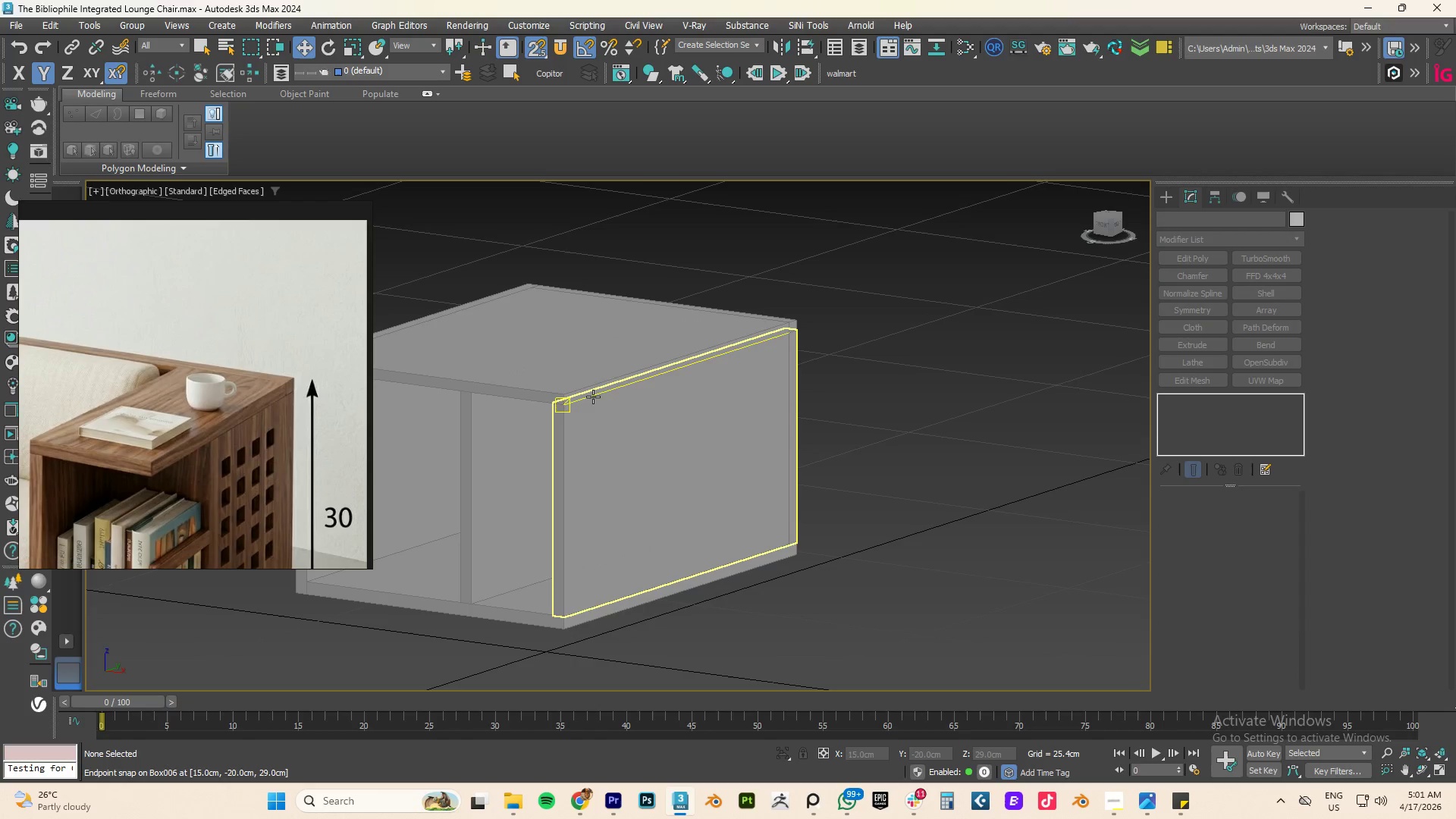 
scroll: coordinate [580, 378], scroll_direction: down, amount: 3.0
 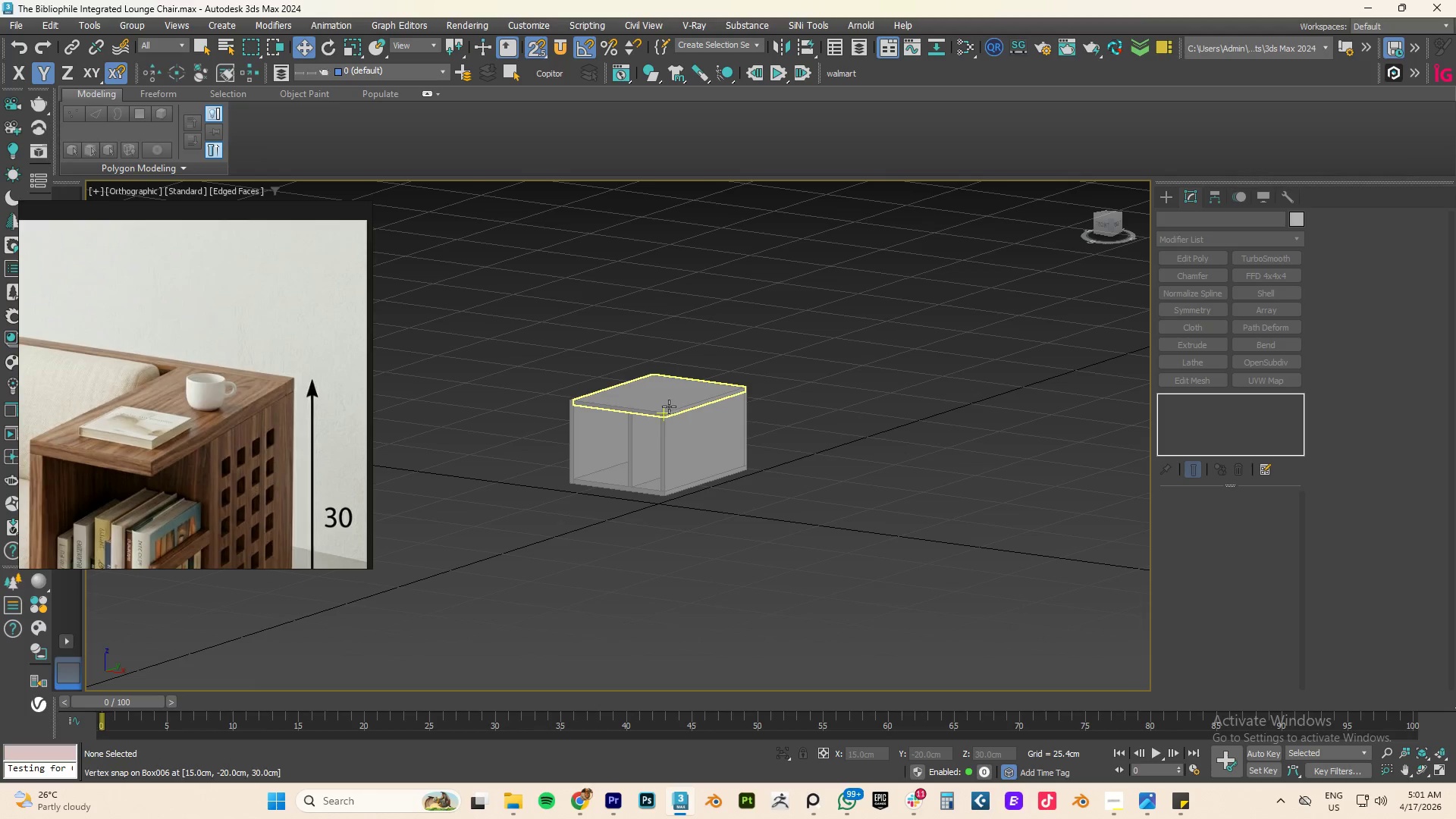 
scroll: coordinate [669, 406], scroll_direction: up, amount: 4.0
 